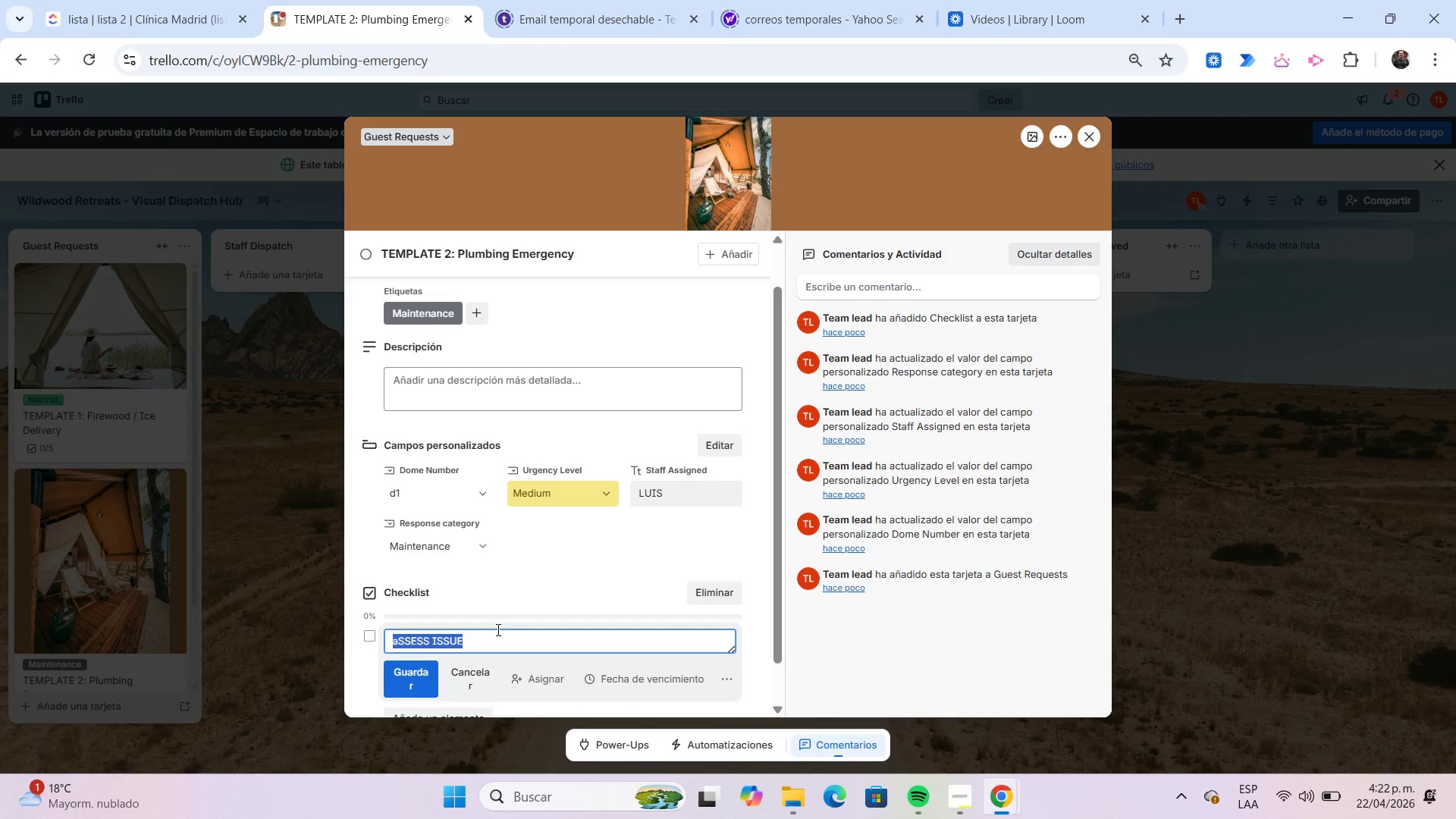 
type([Delete]Assess issues)
 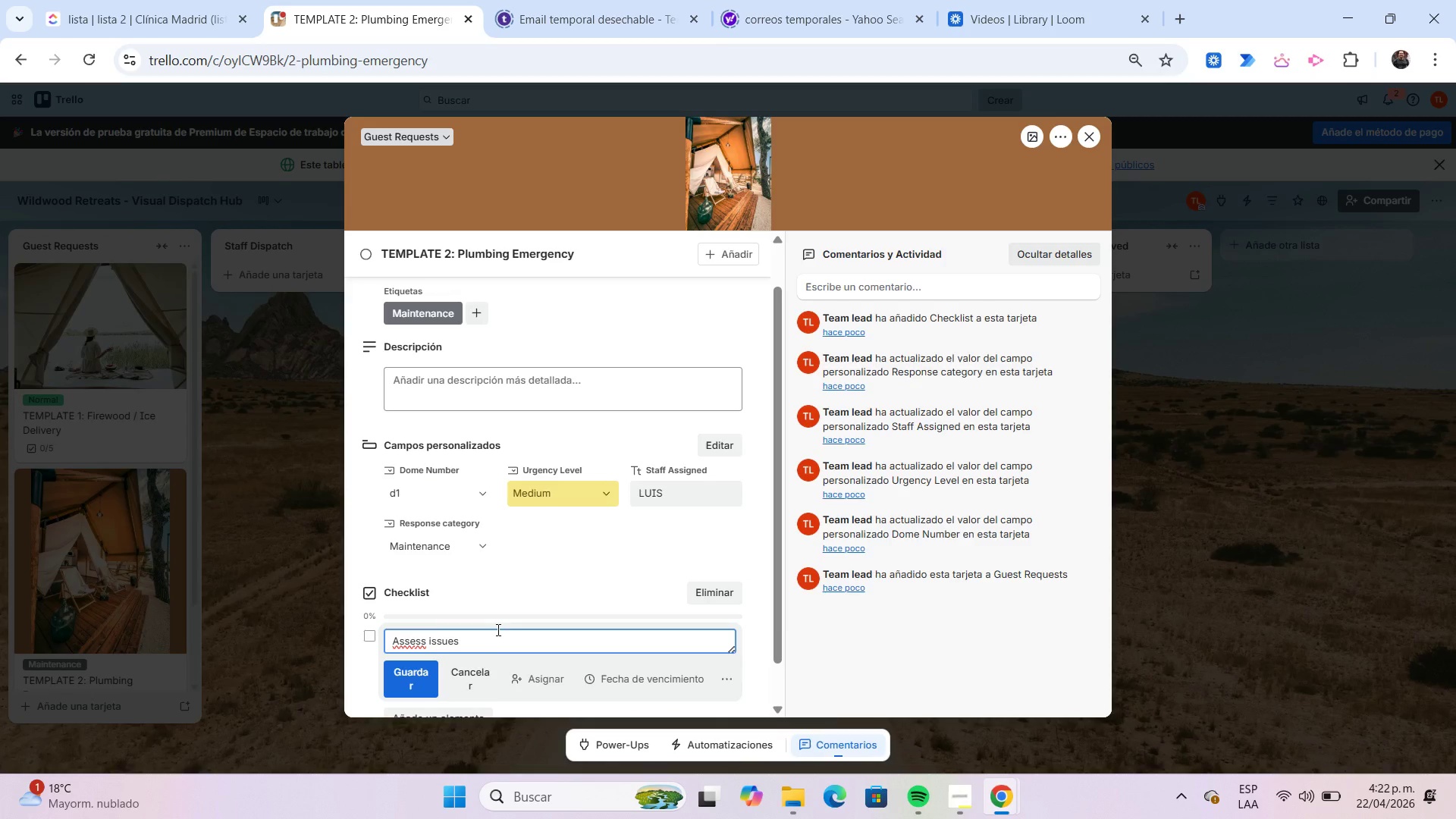 
key(Enter)
 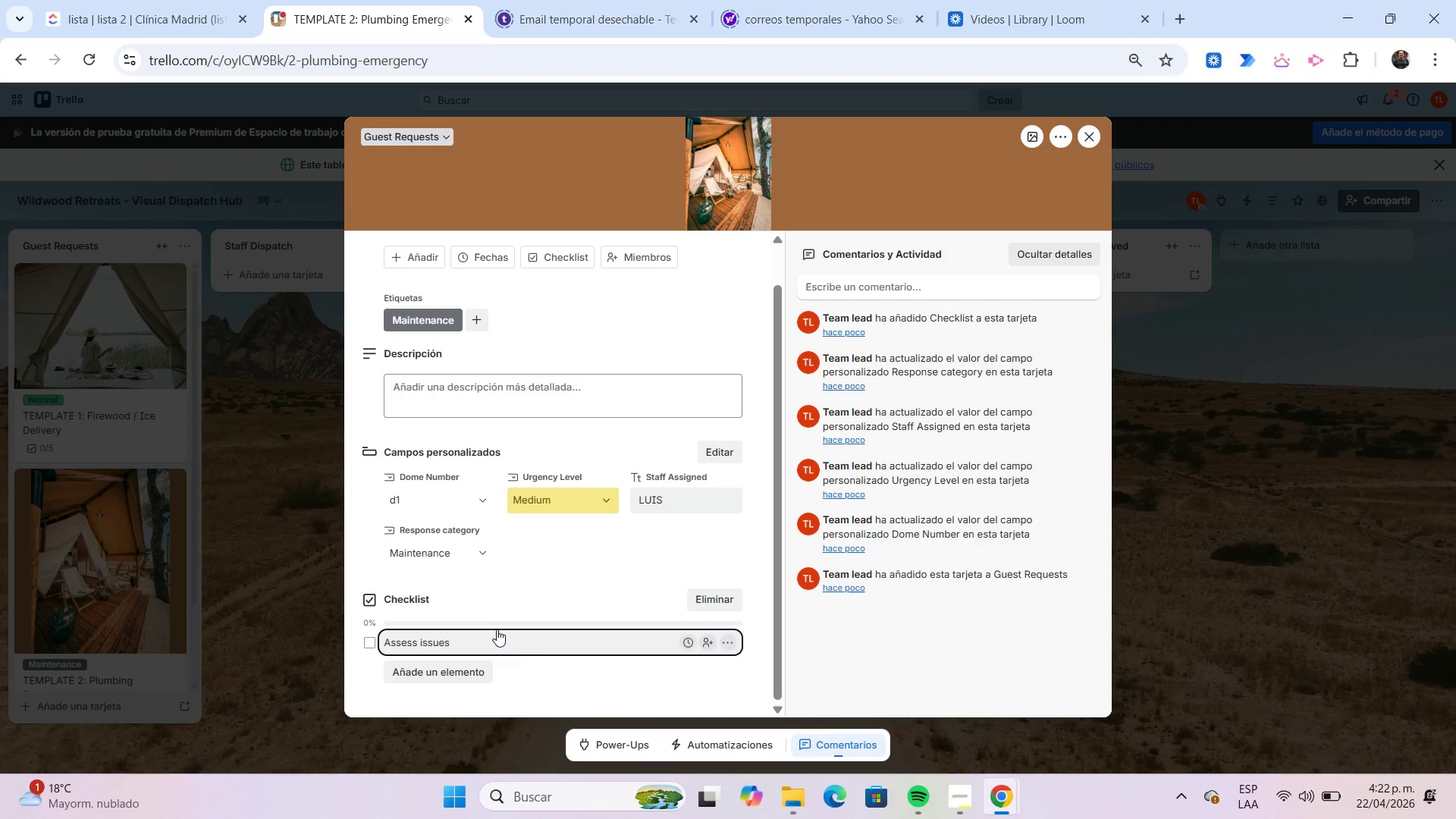 
scroll: coordinate [497, 629], scroll_direction: down, amount: 3.0
 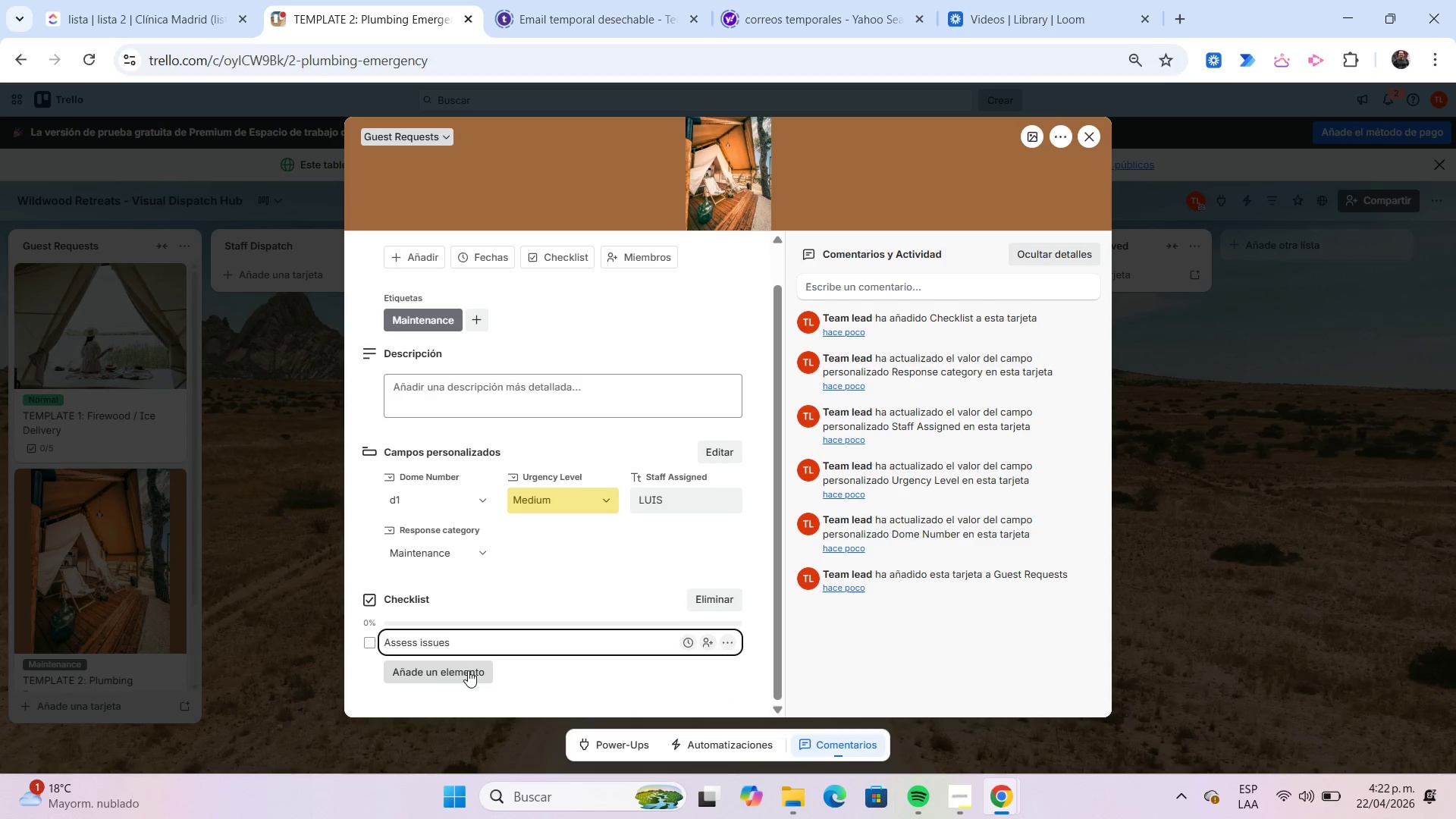 
left_click([466, 670])
 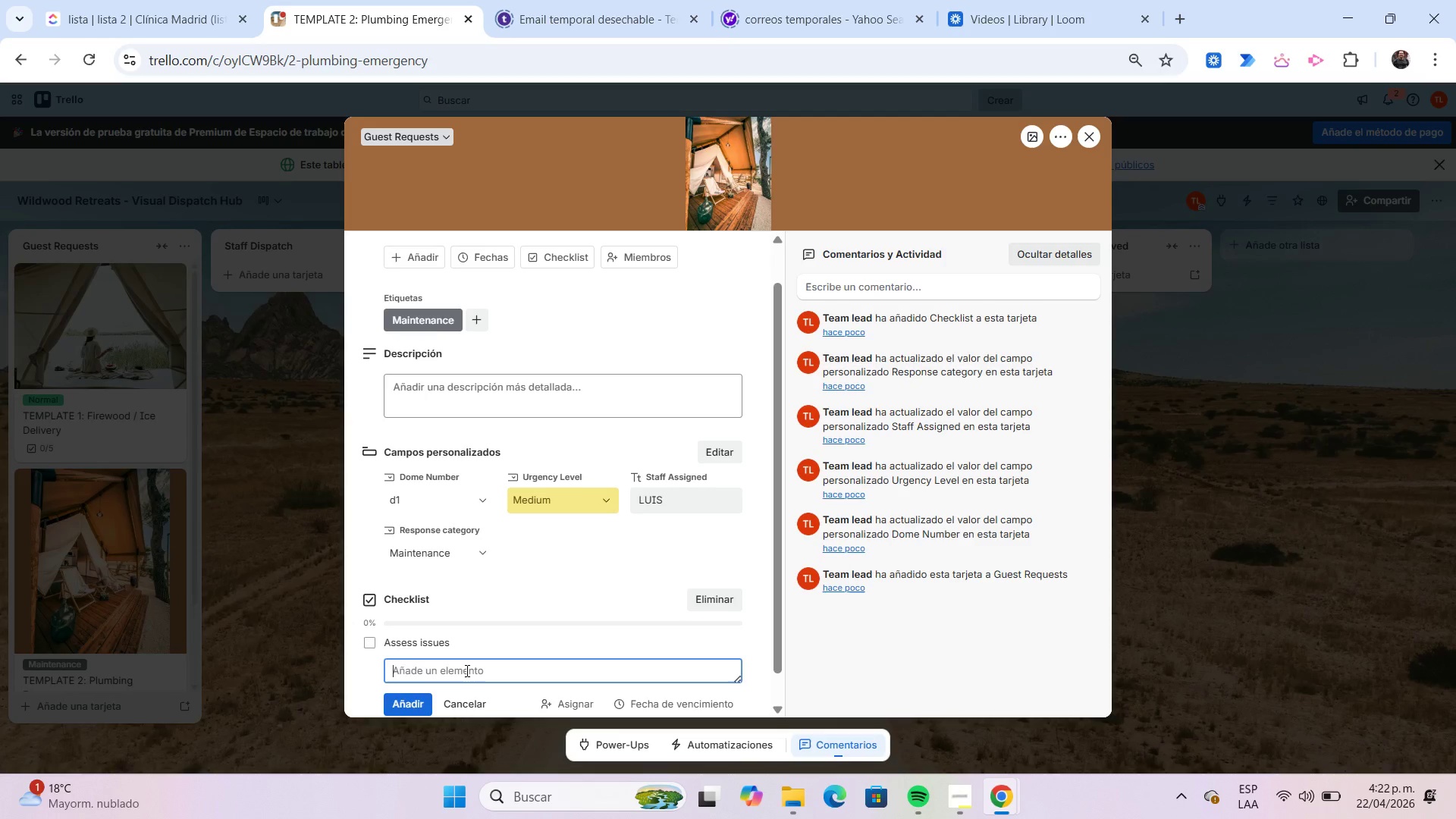 
scroll: coordinate [466, 652], scroll_direction: down, amount: 2.0
 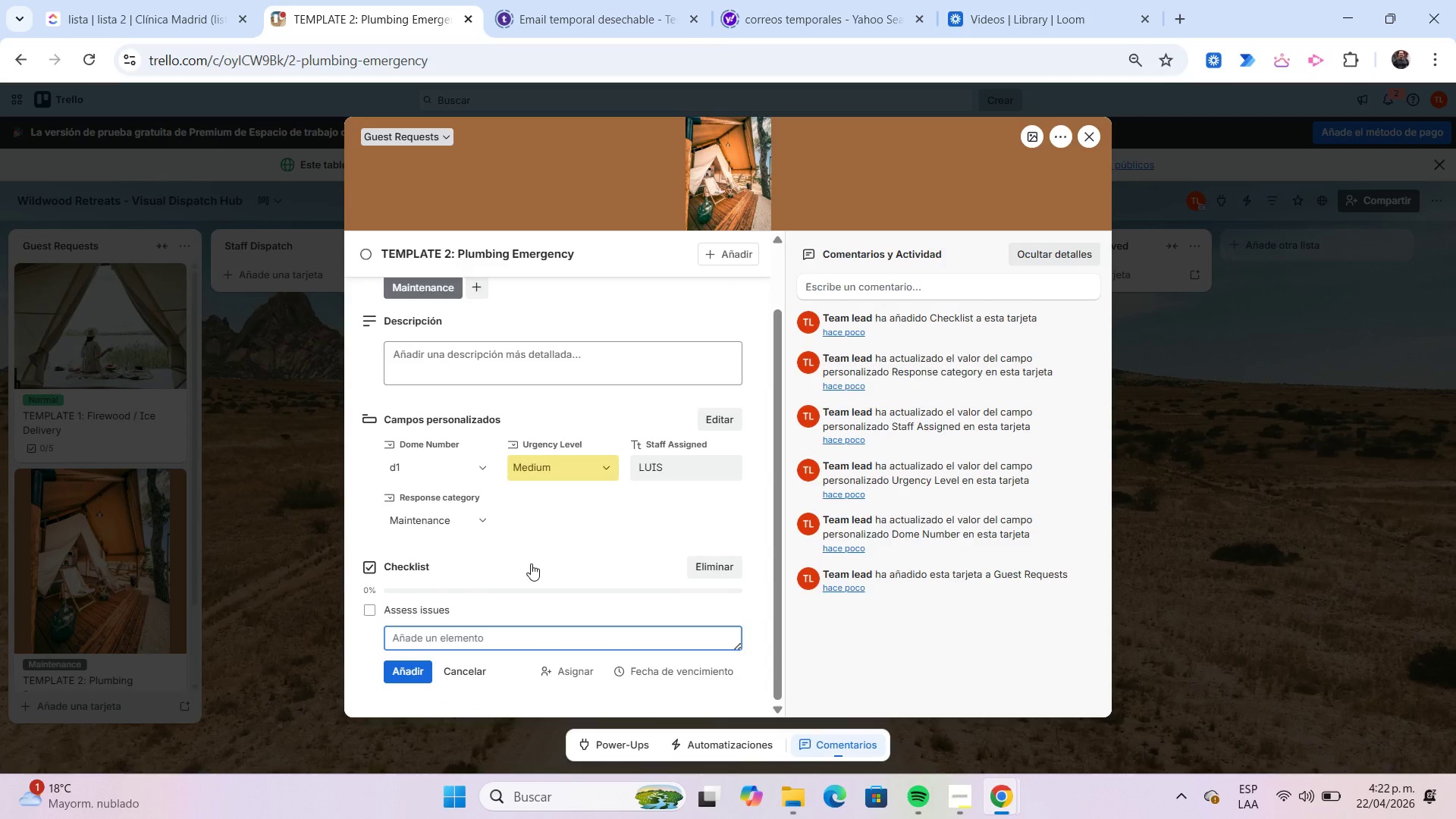 
type(Shut off utilities if needed)
 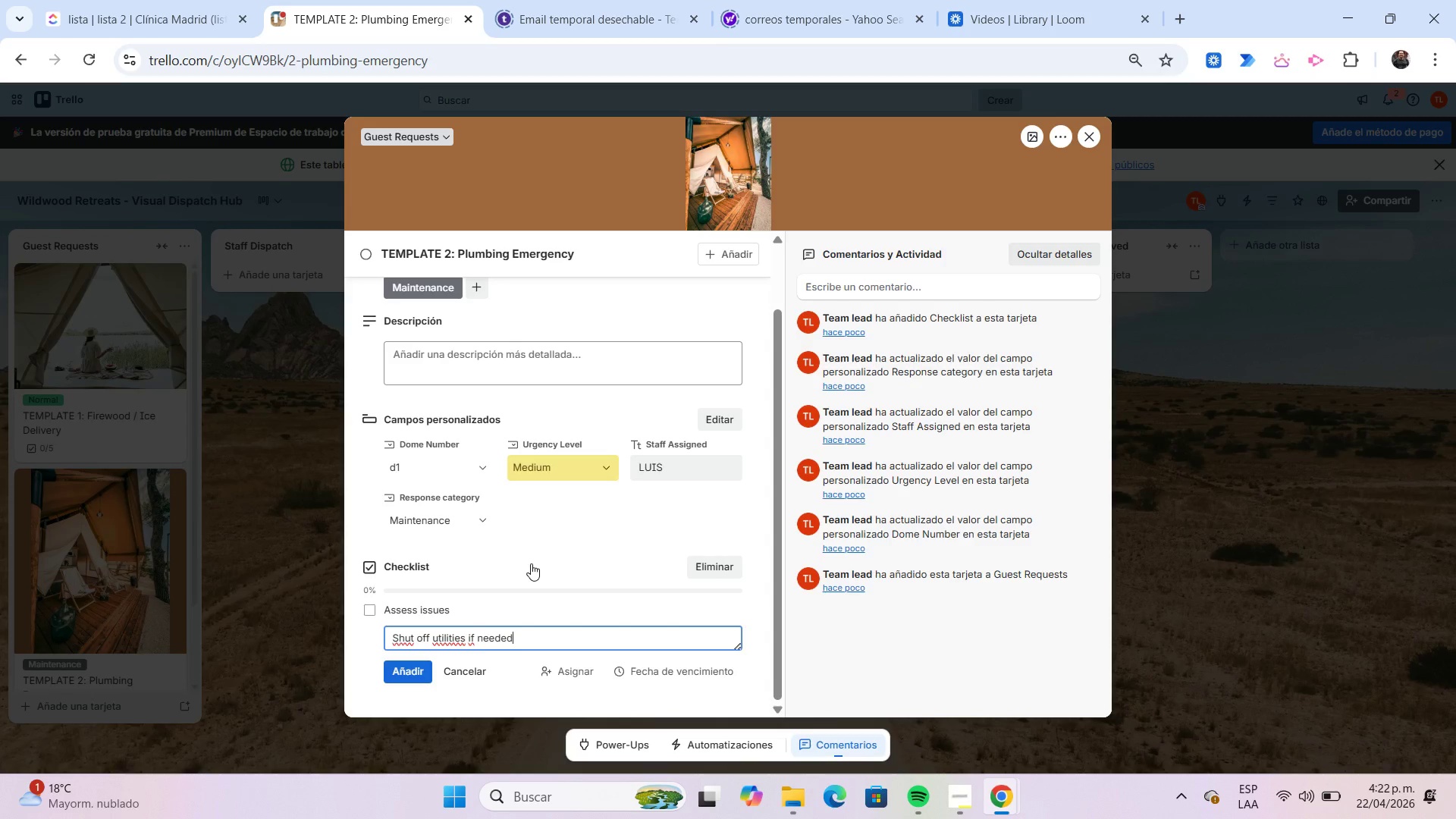 
key(Enter)
 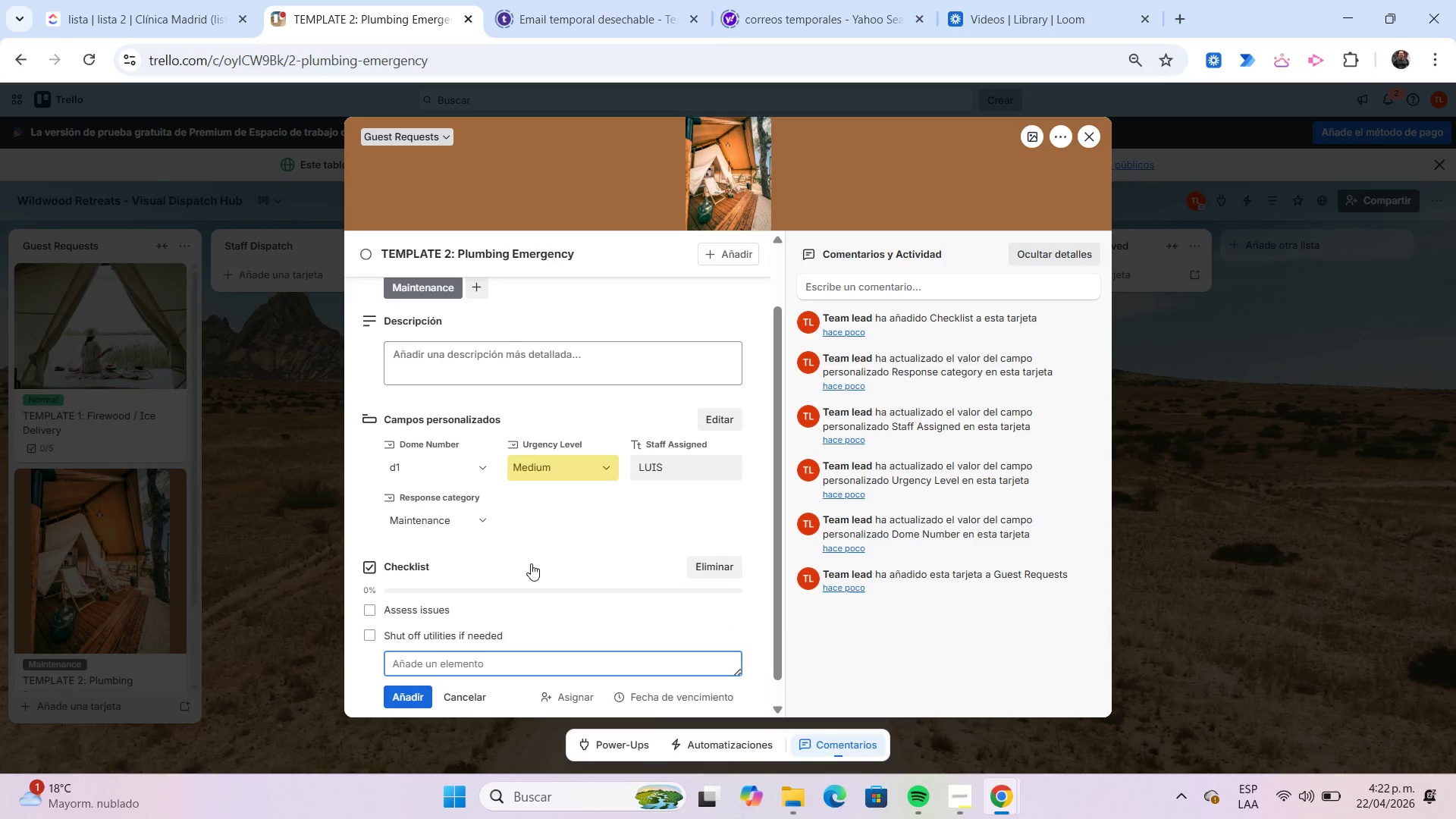 
type(Repair problem)
 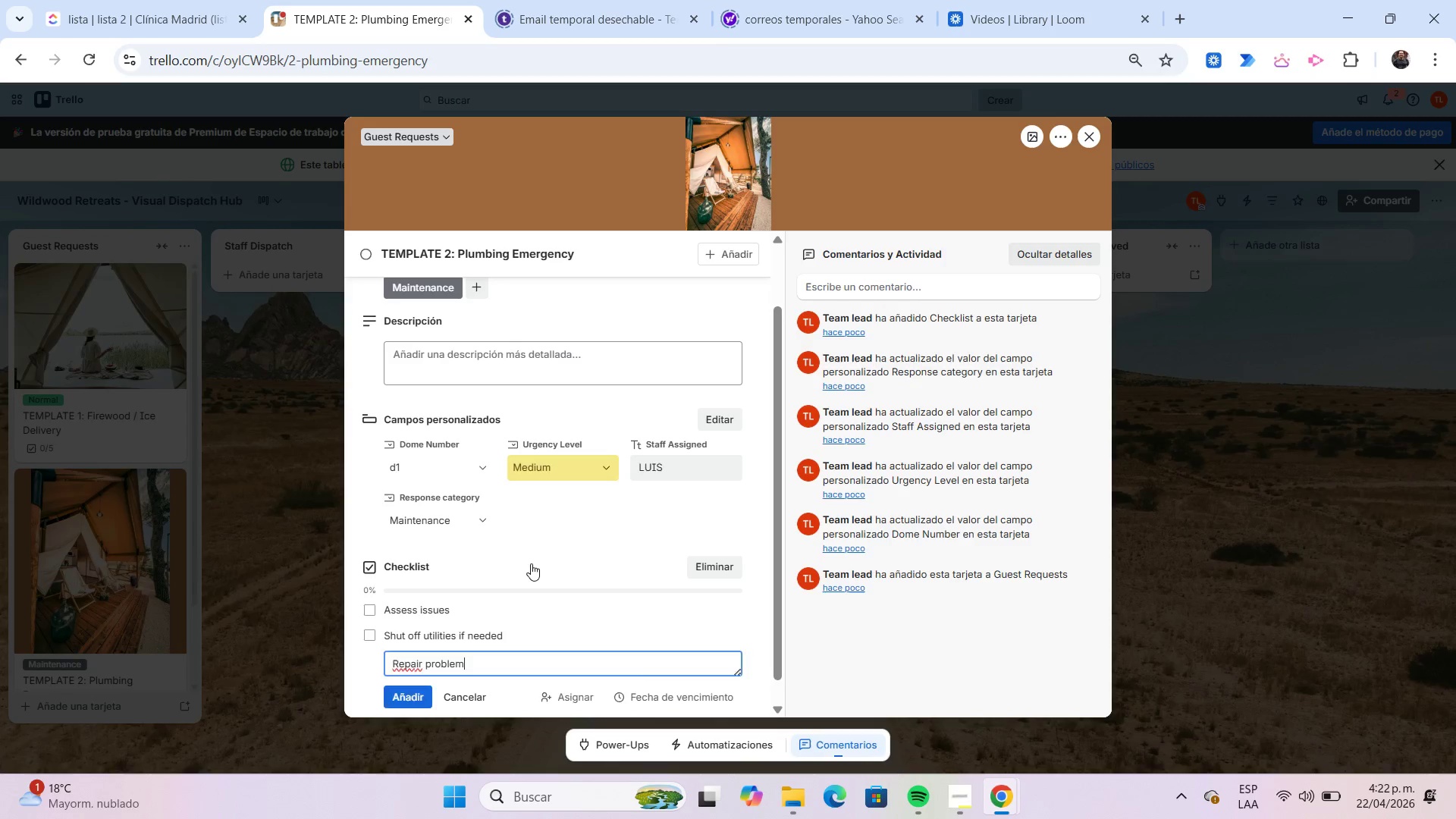 
key(Enter)
 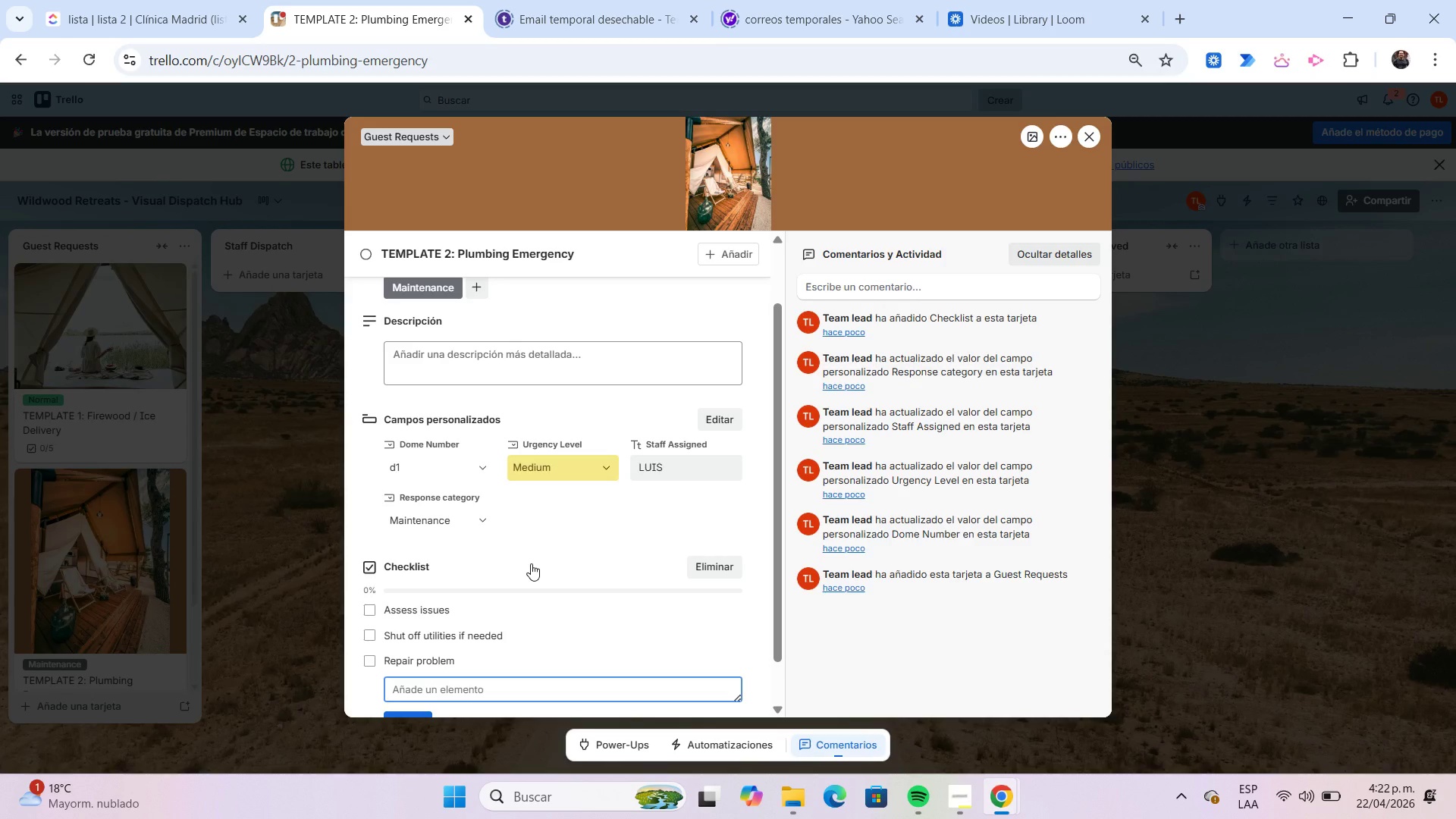 
type(Safety check)
 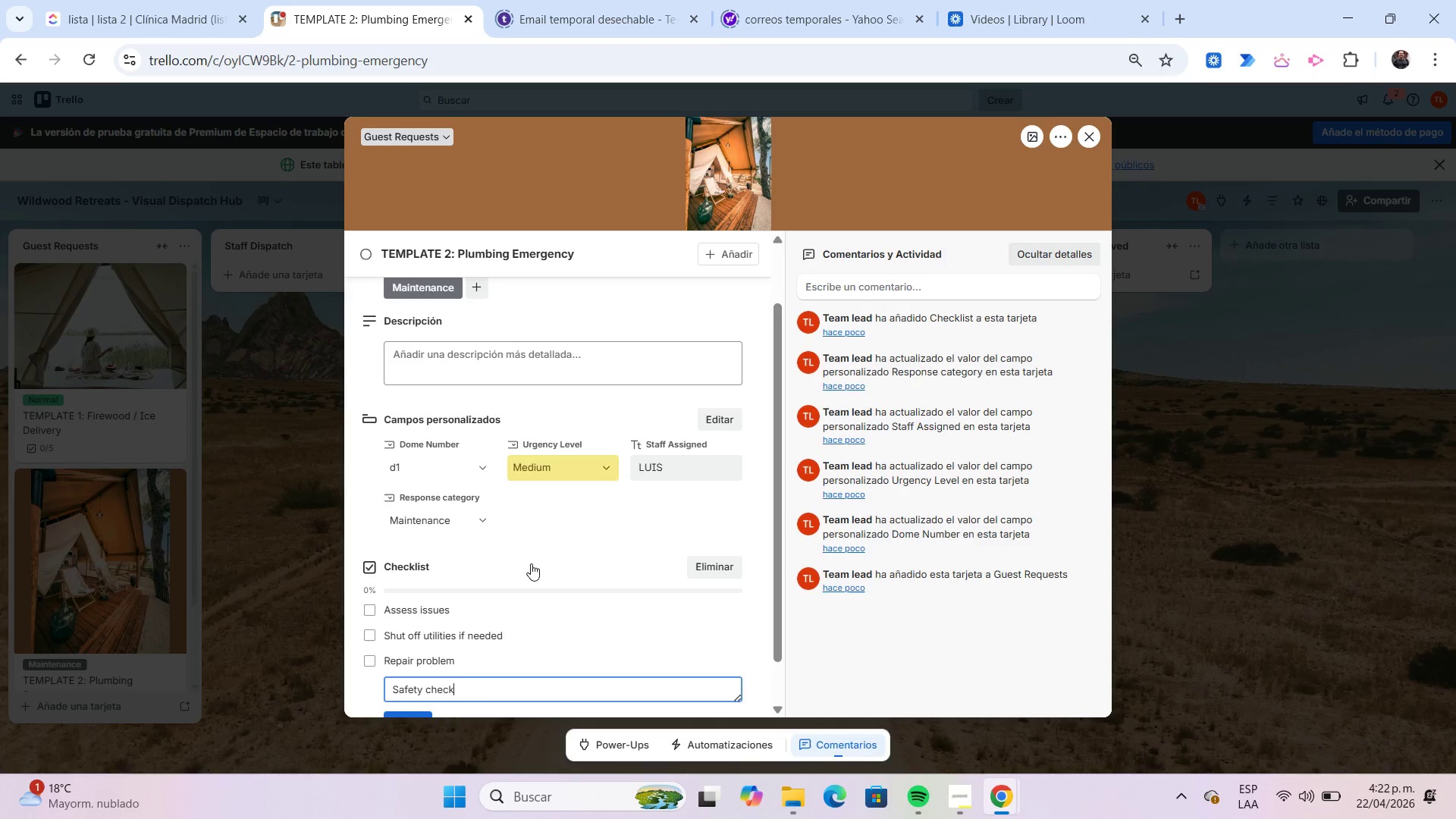 
key(Enter)
 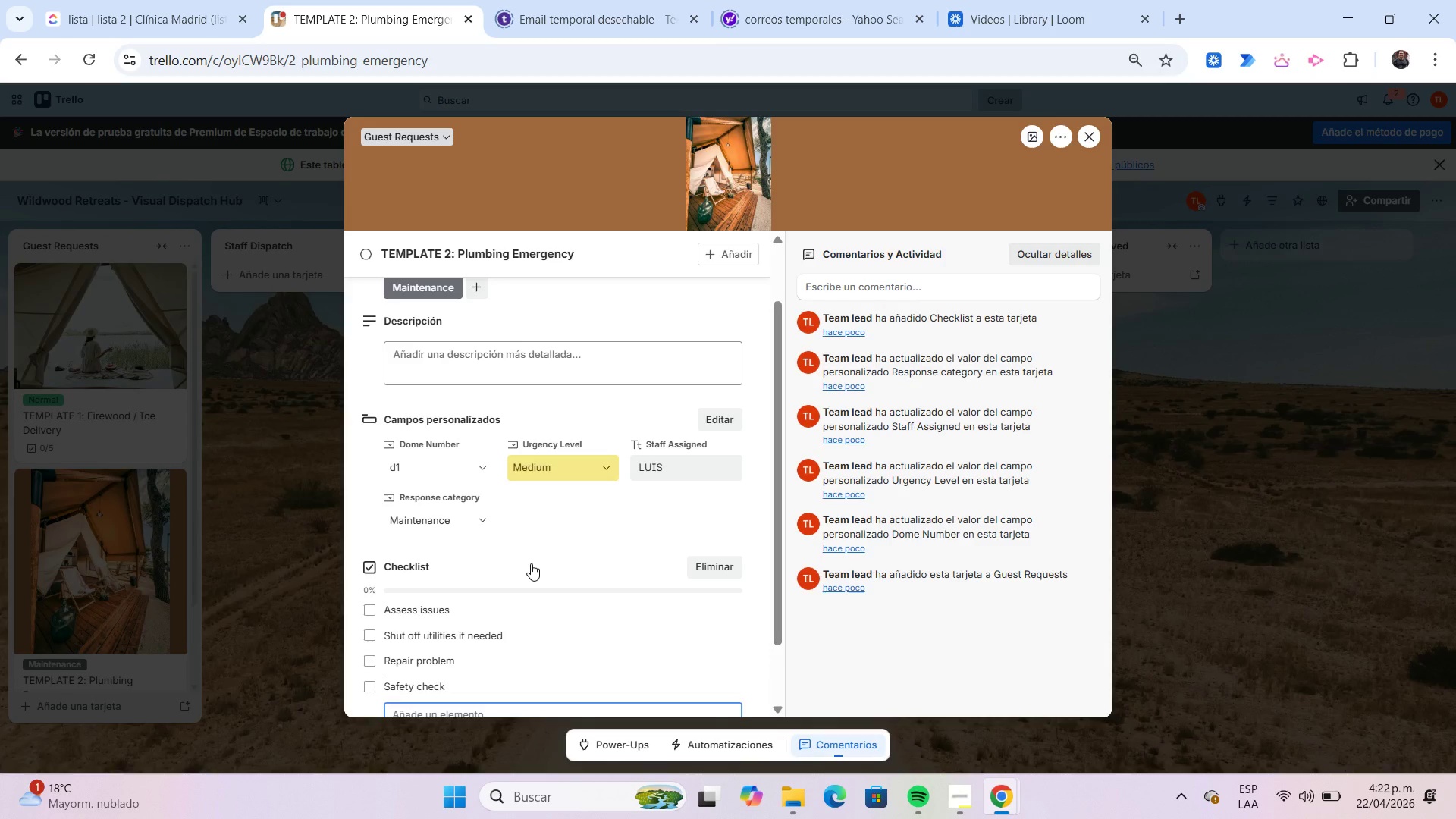 
type(Report completion)
 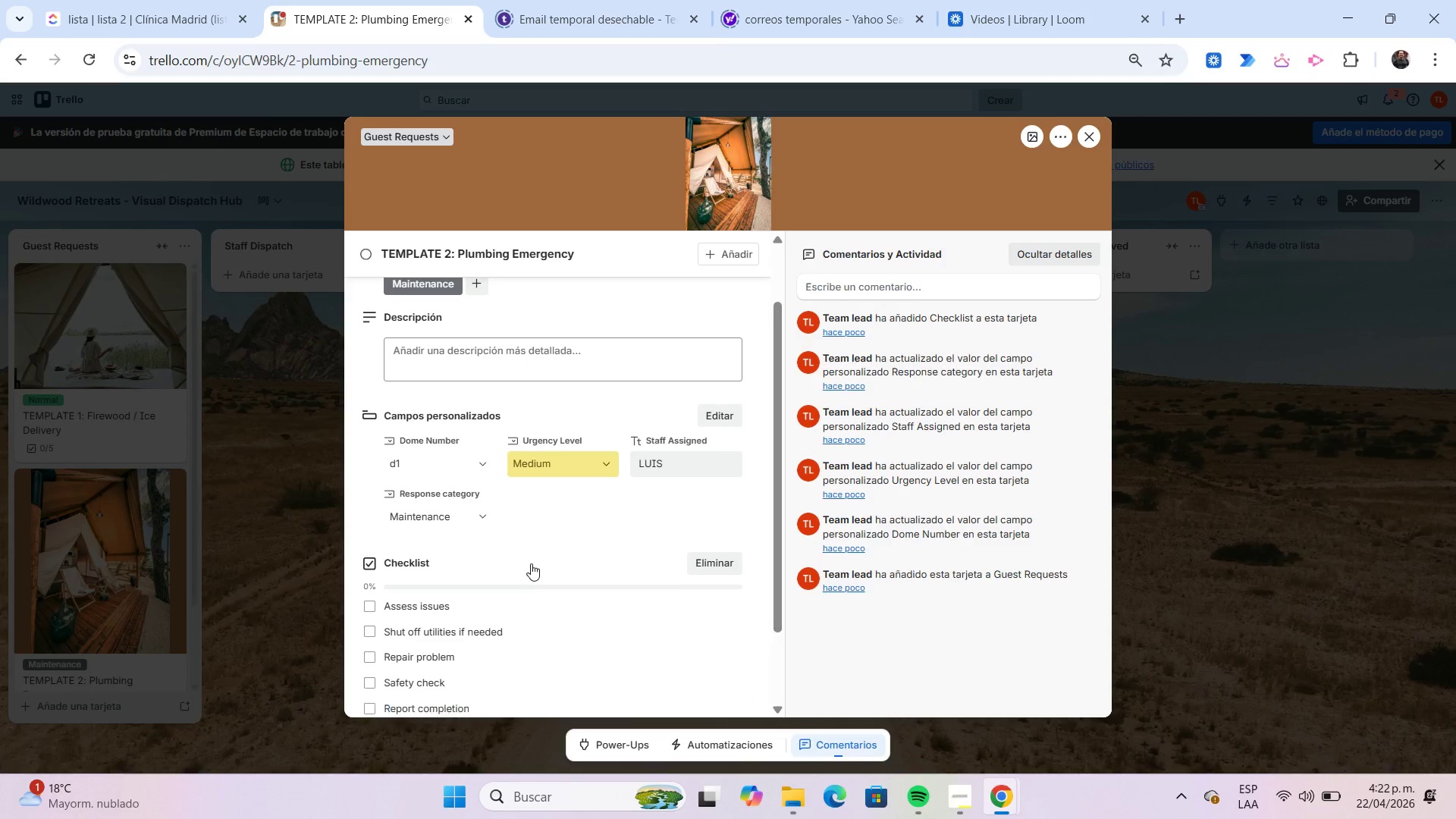 
key(Enter)
 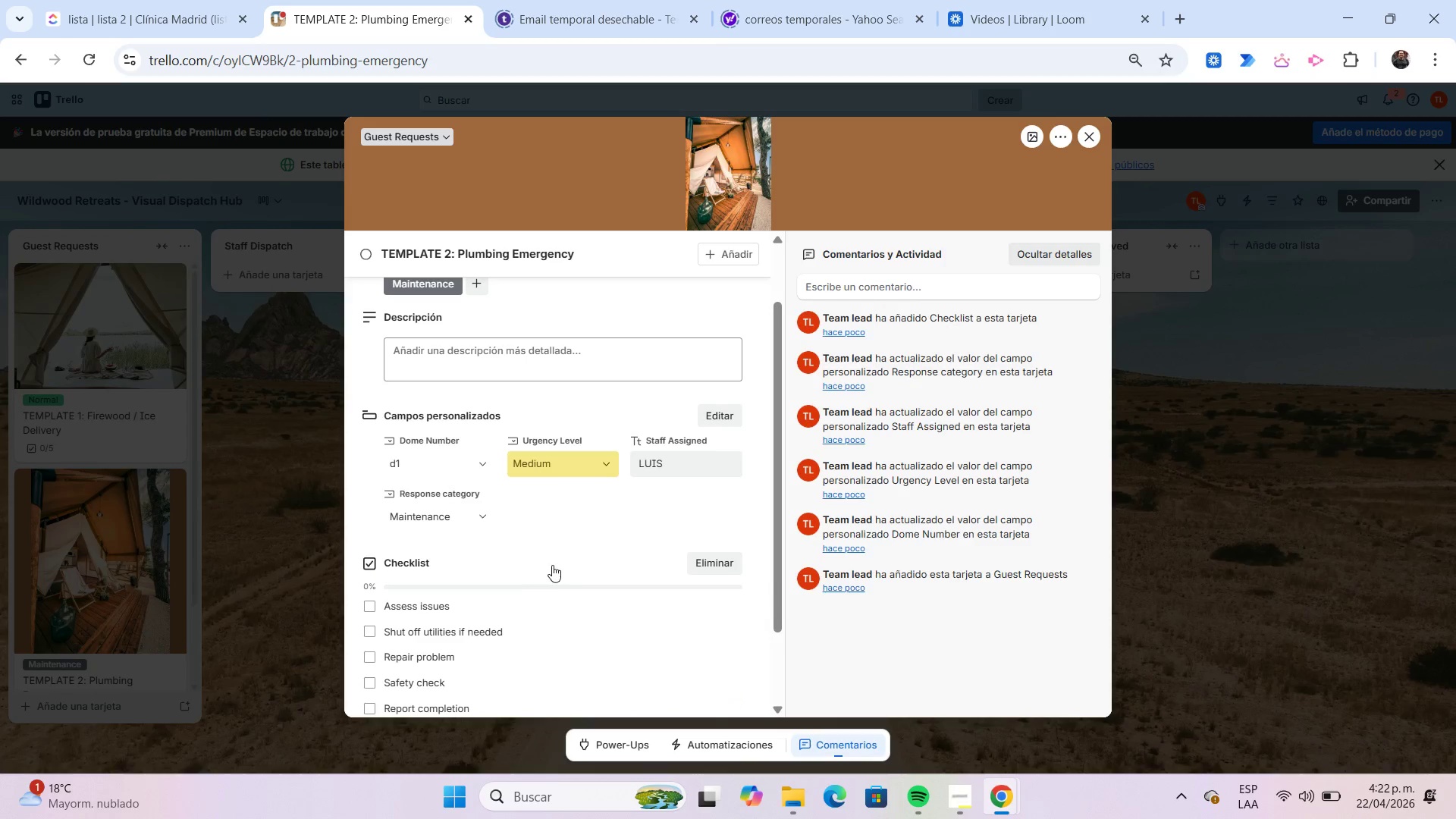 
scroll: coordinate [604, 499], scroll_direction: down, amount: 3.0
 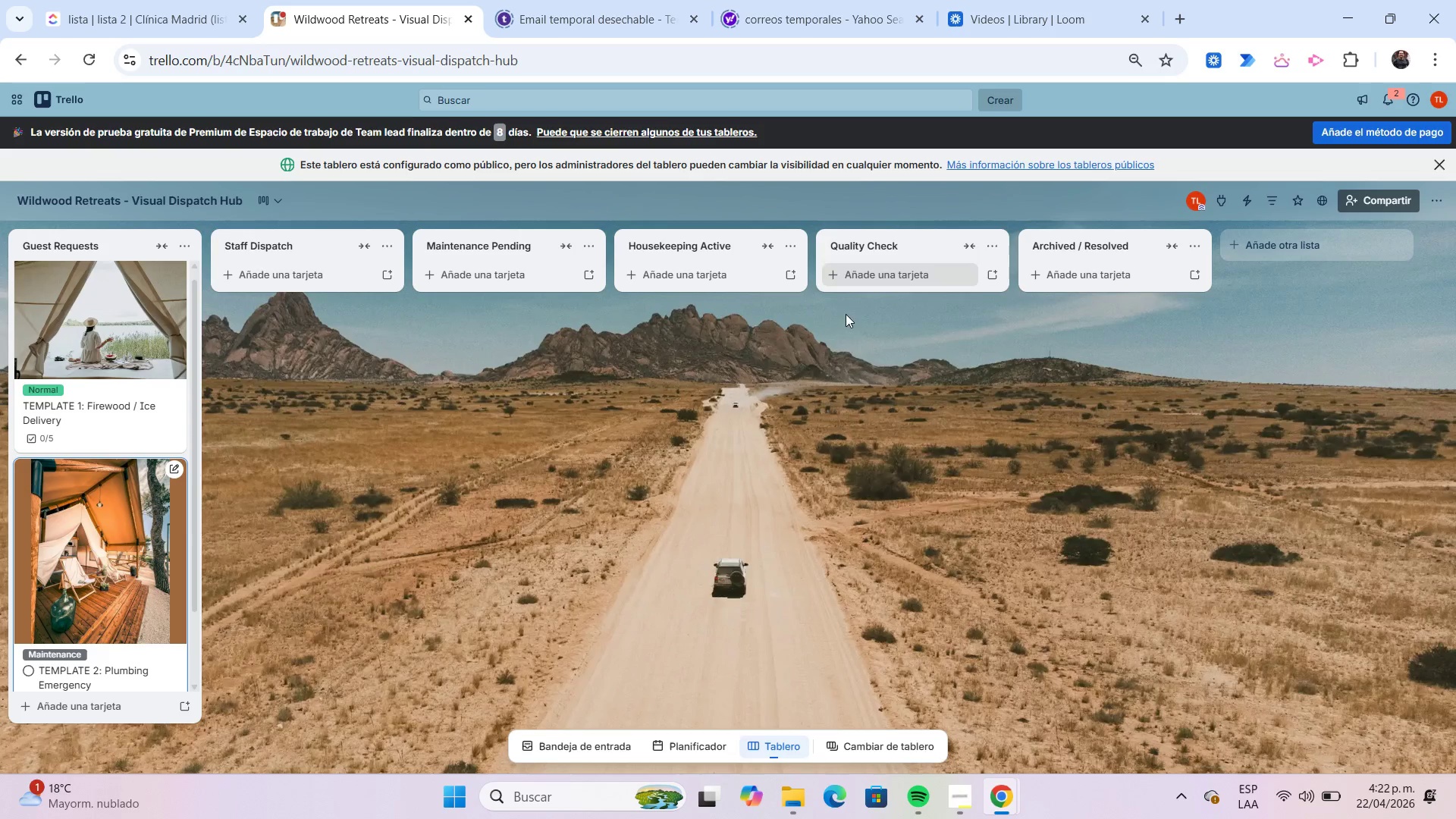 
left_click([158, 332])
 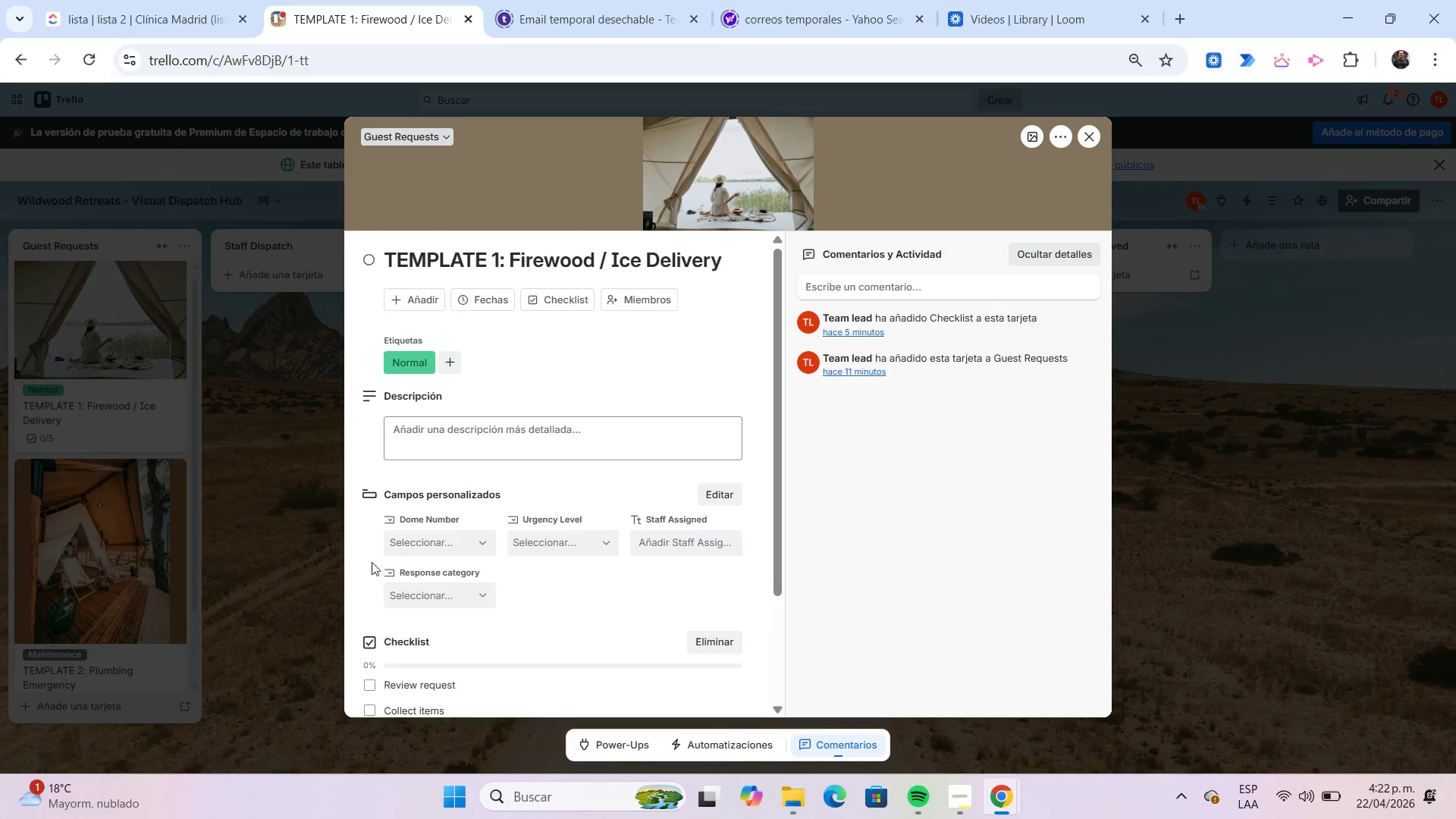 
left_click([418, 541])
 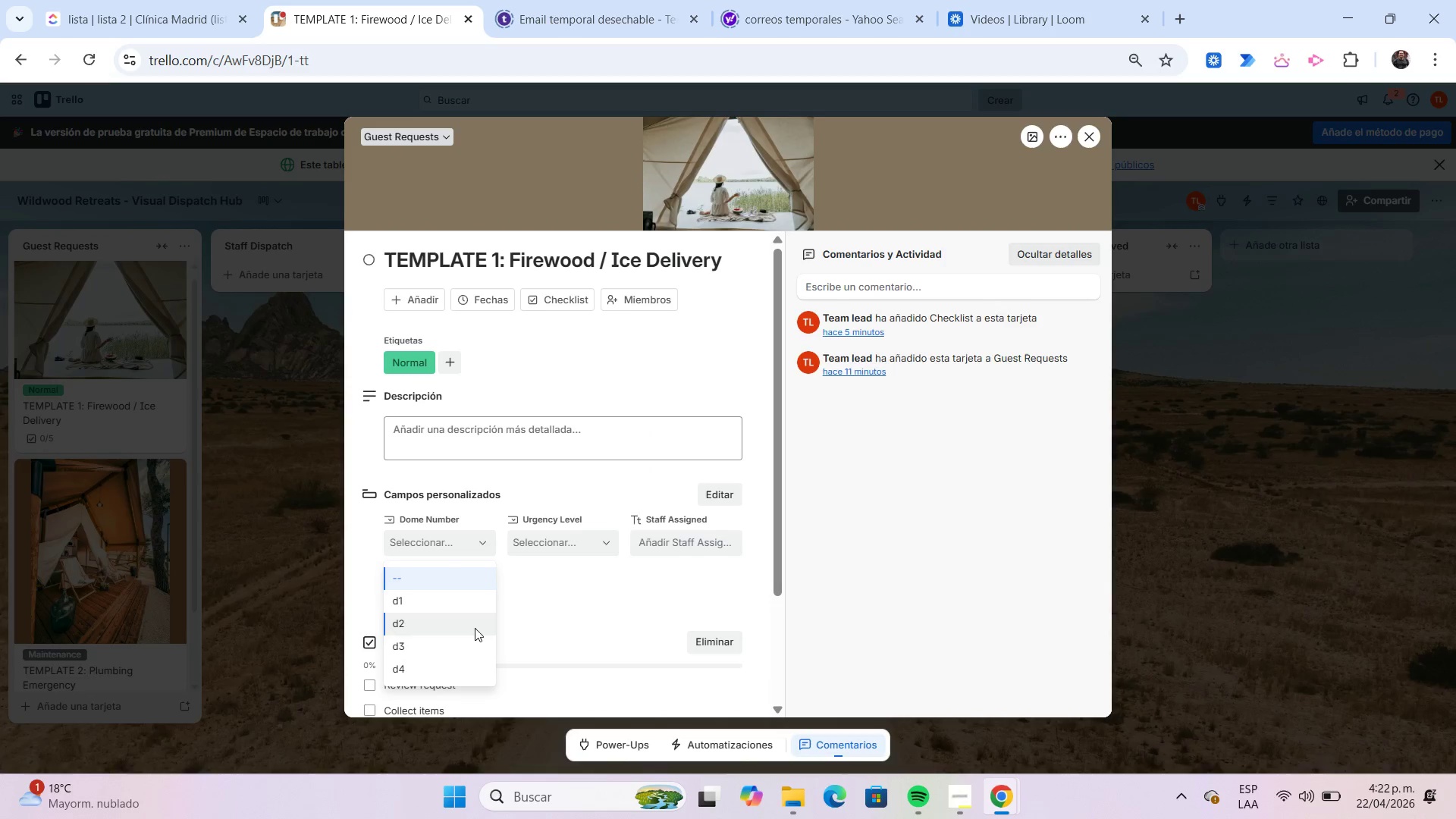 
left_click([475, 628])
 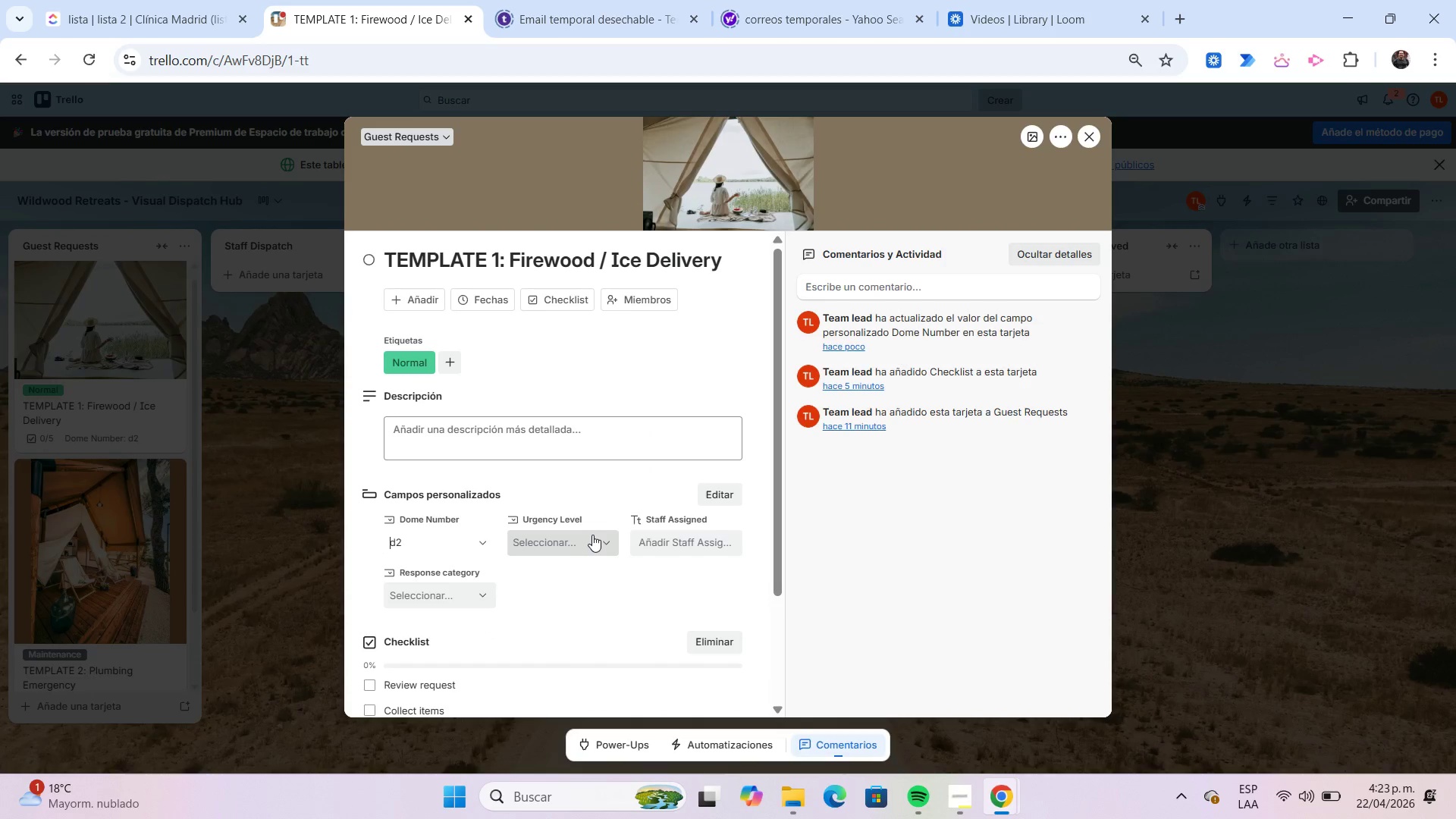 
left_click([592, 535])
 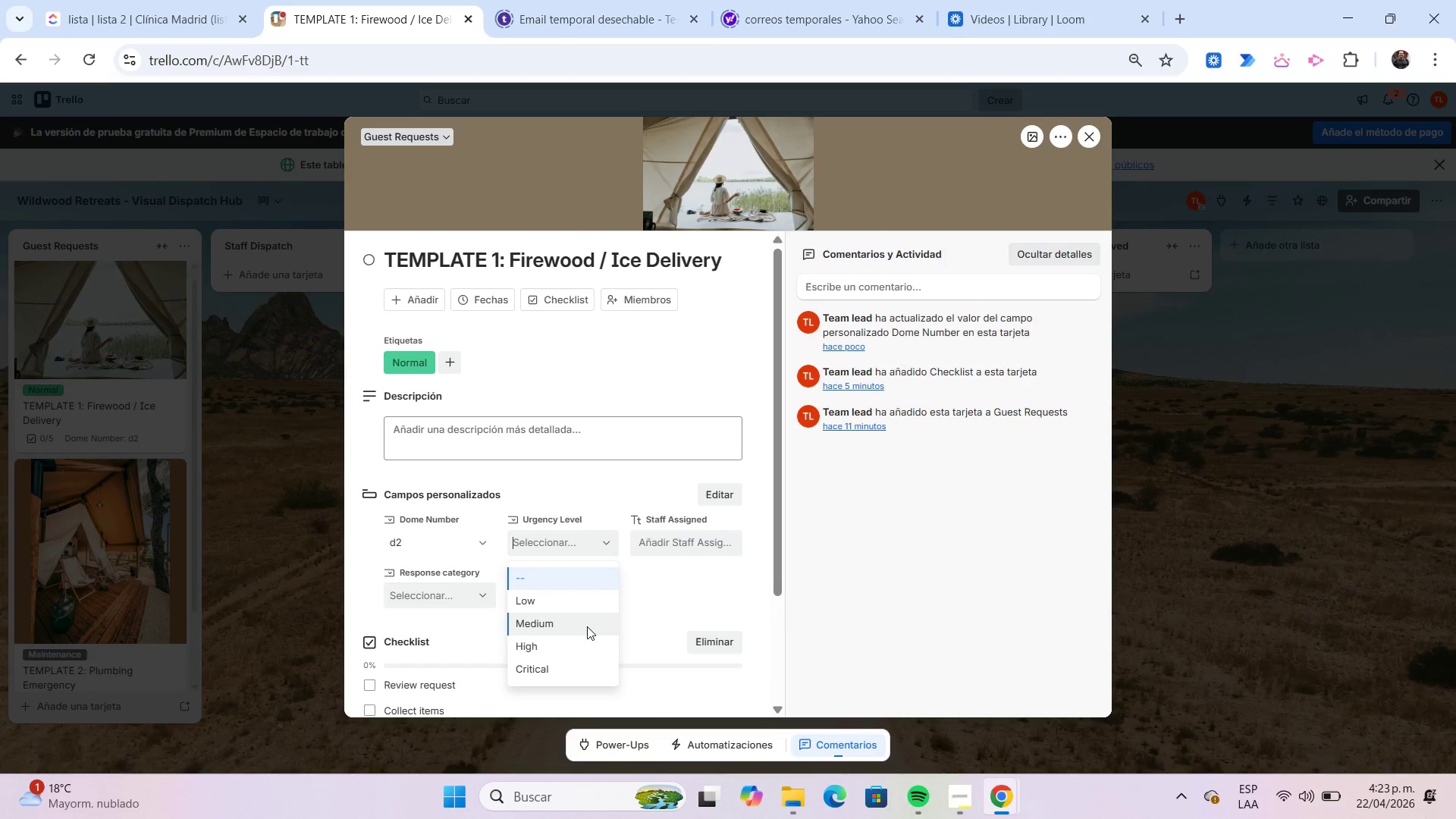 
left_click([585, 642])
 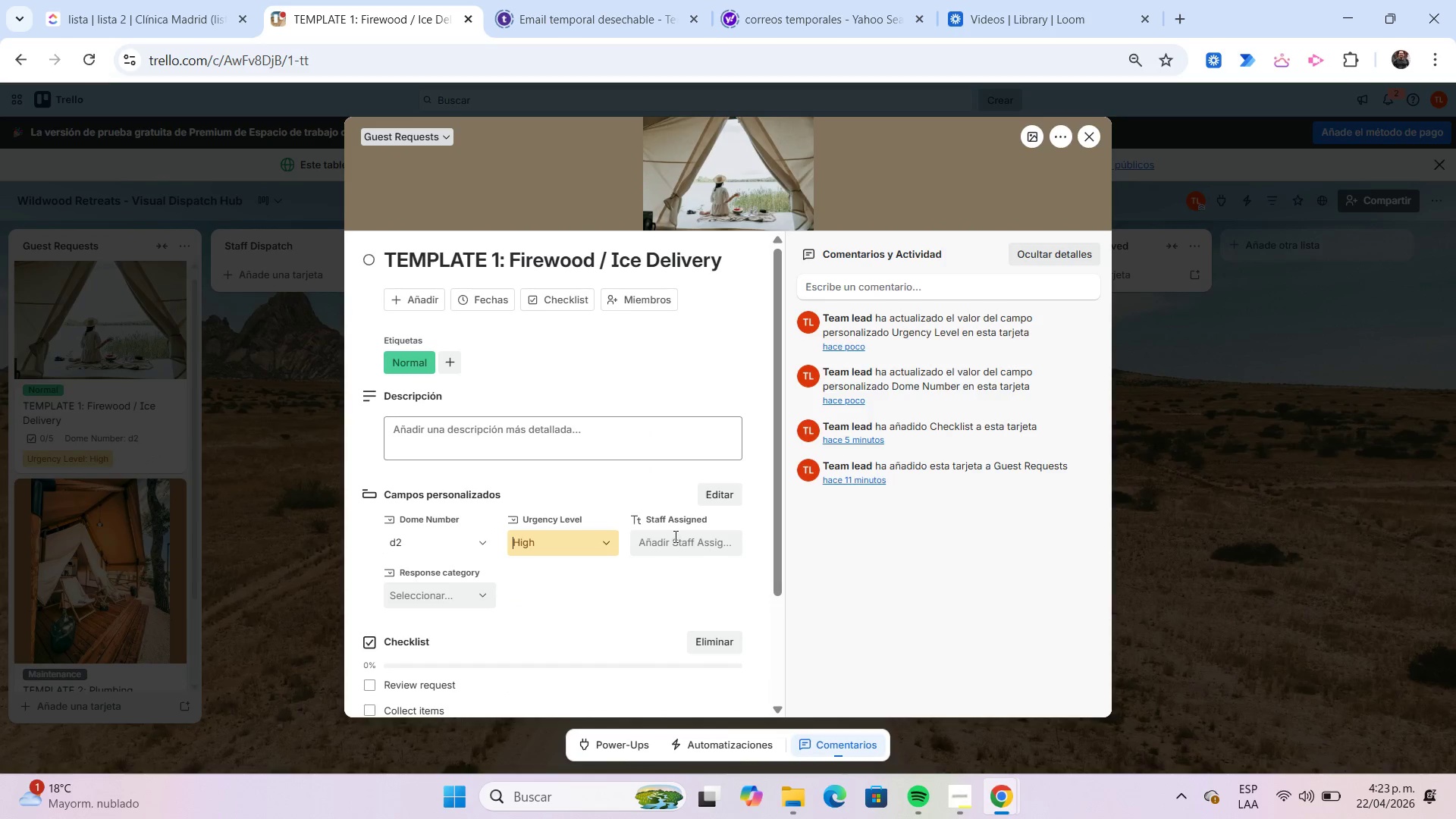 
left_click([674, 536])
 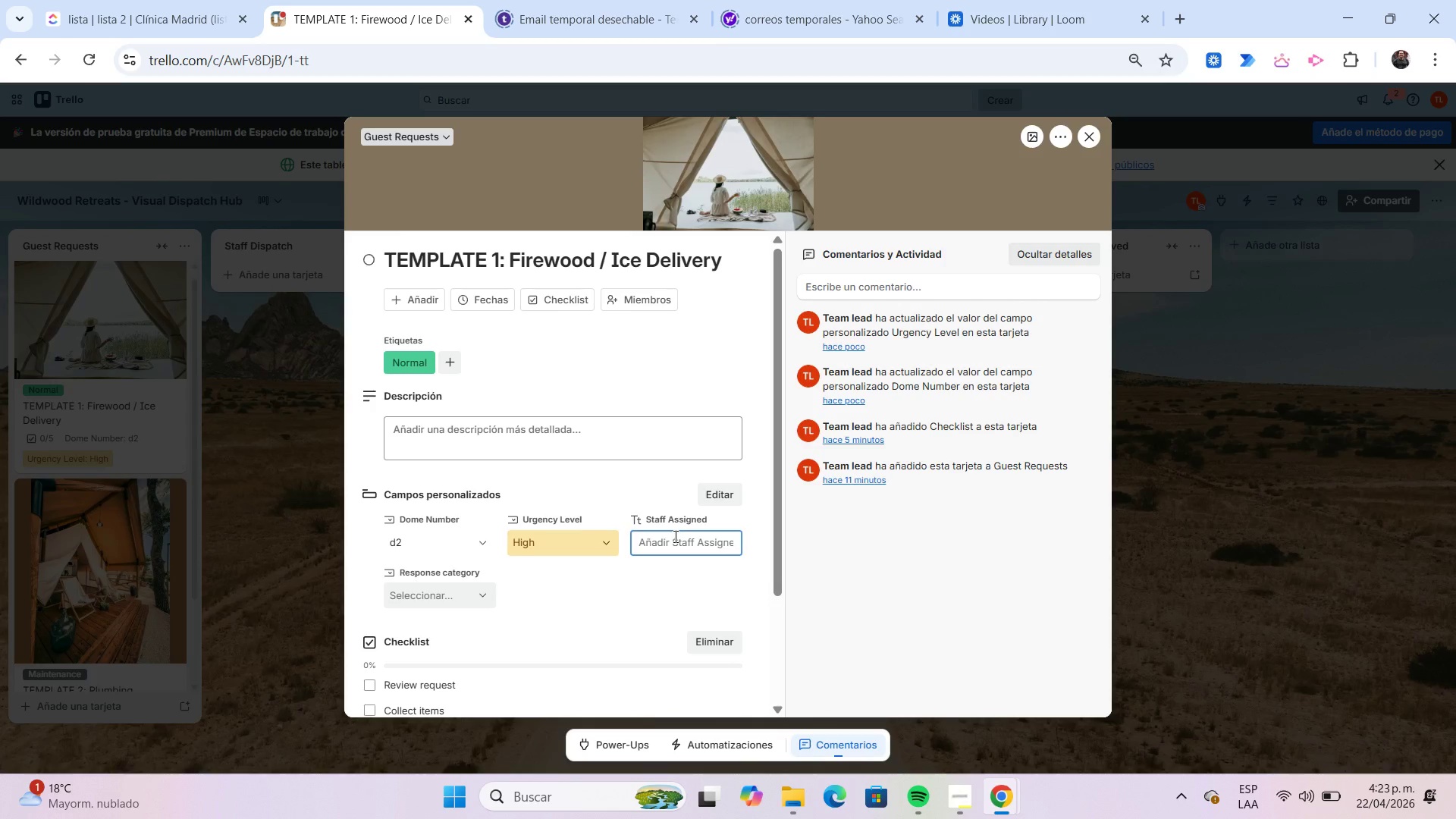 
type(rey)
 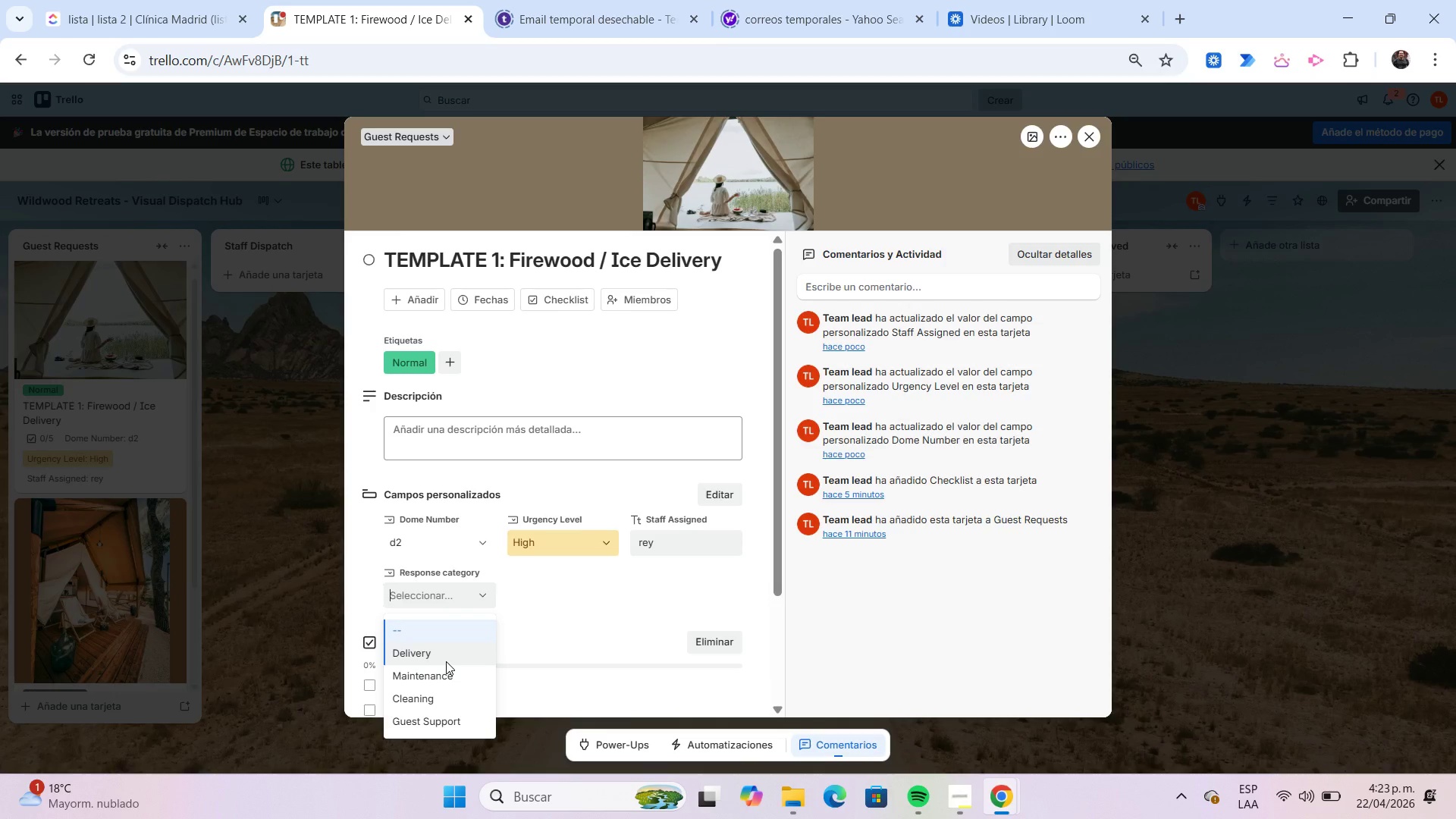 
wait(7.31)
 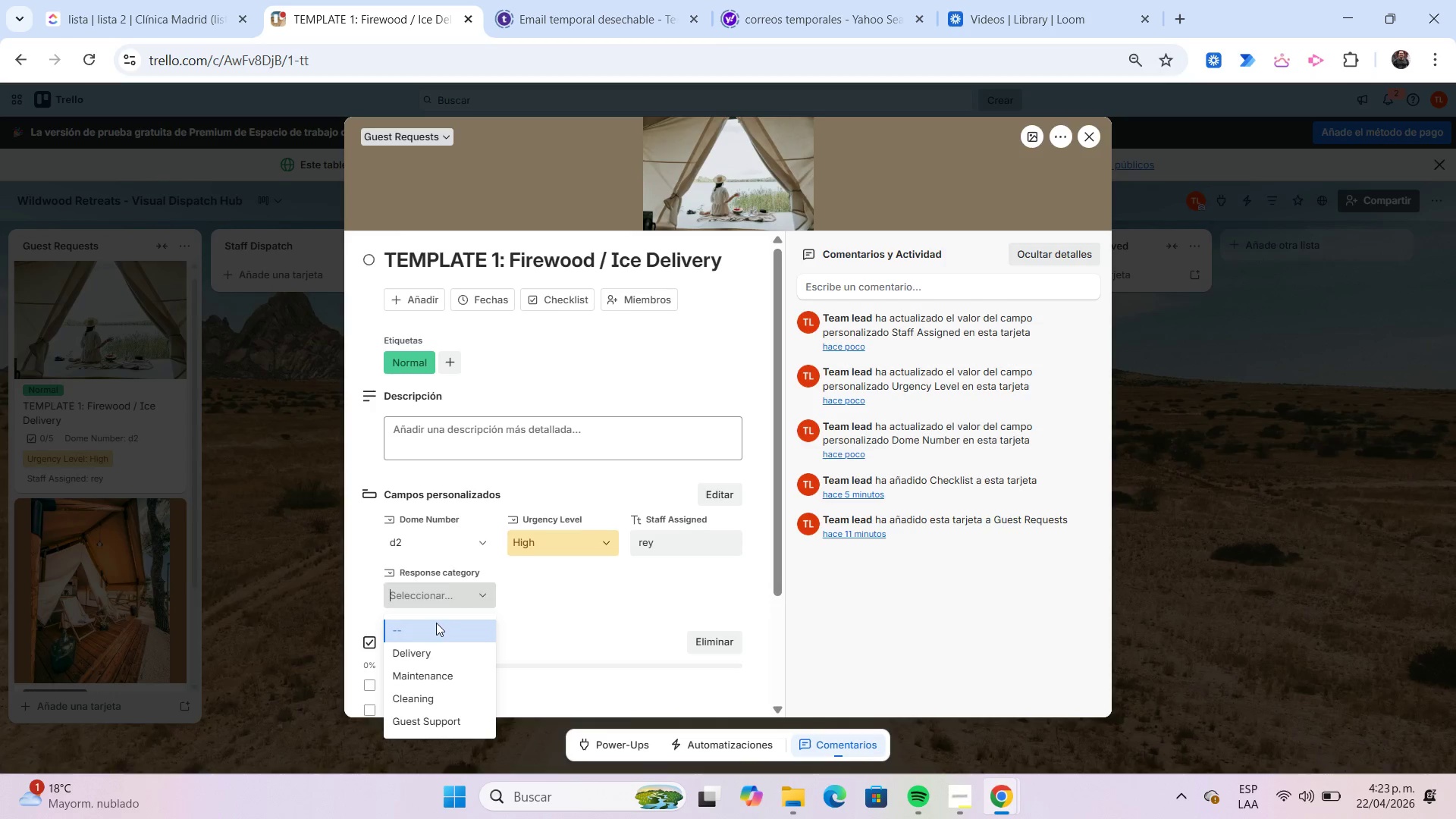 
left_click([447, 653])
 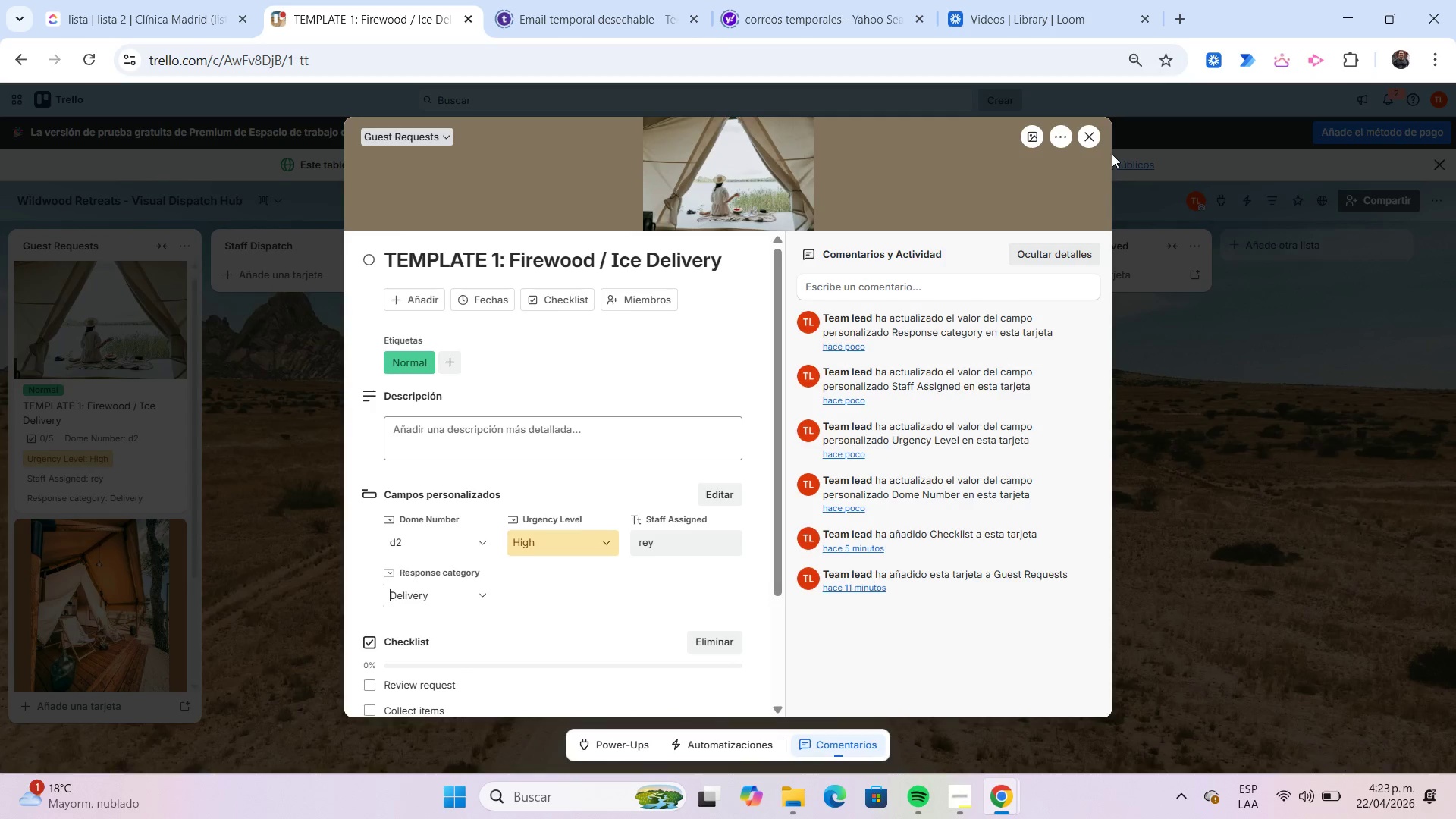 
left_click([1092, 140])
 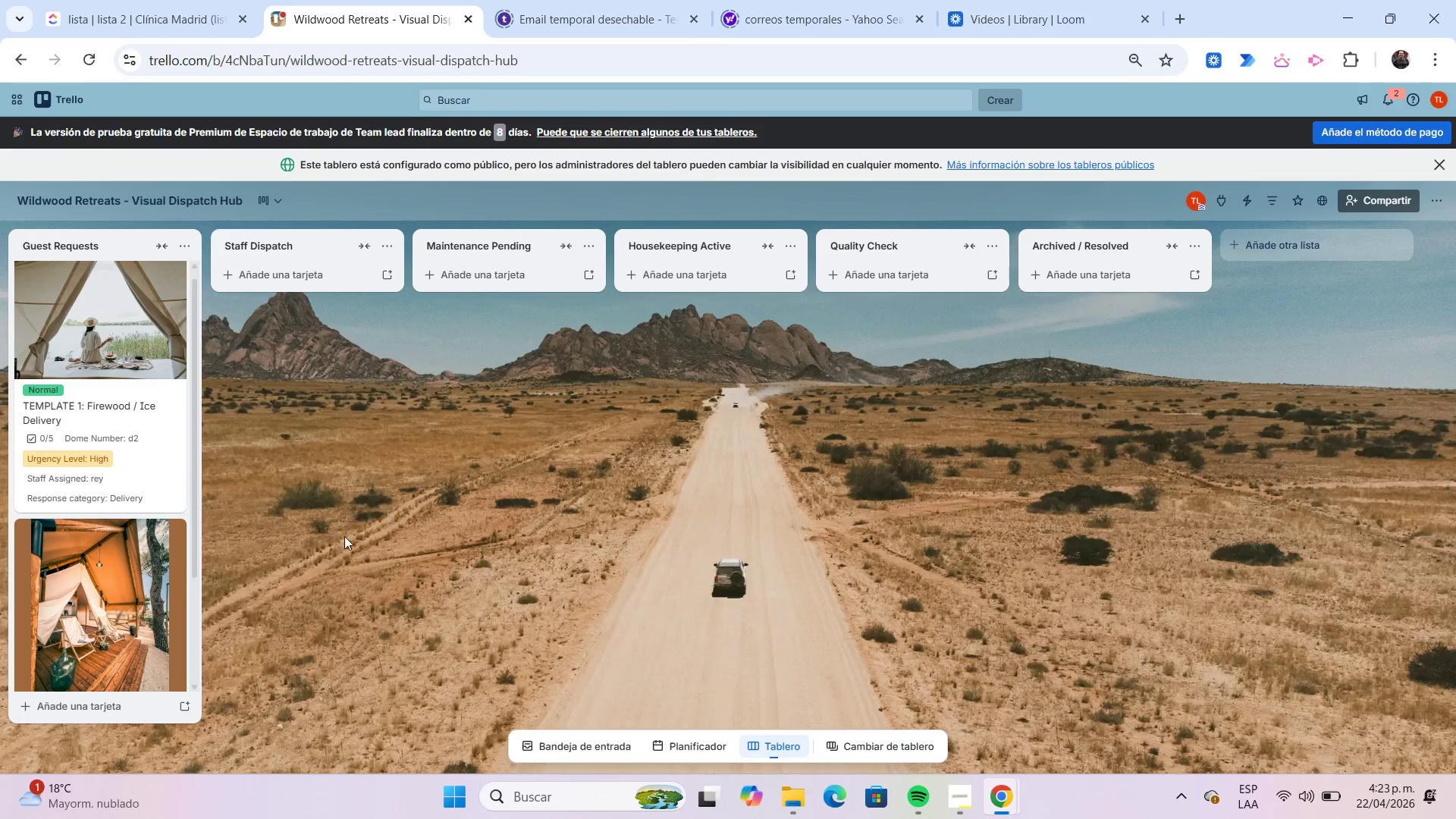 
scroll: coordinate [198, 479], scroll_direction: down, amount: 5.0
 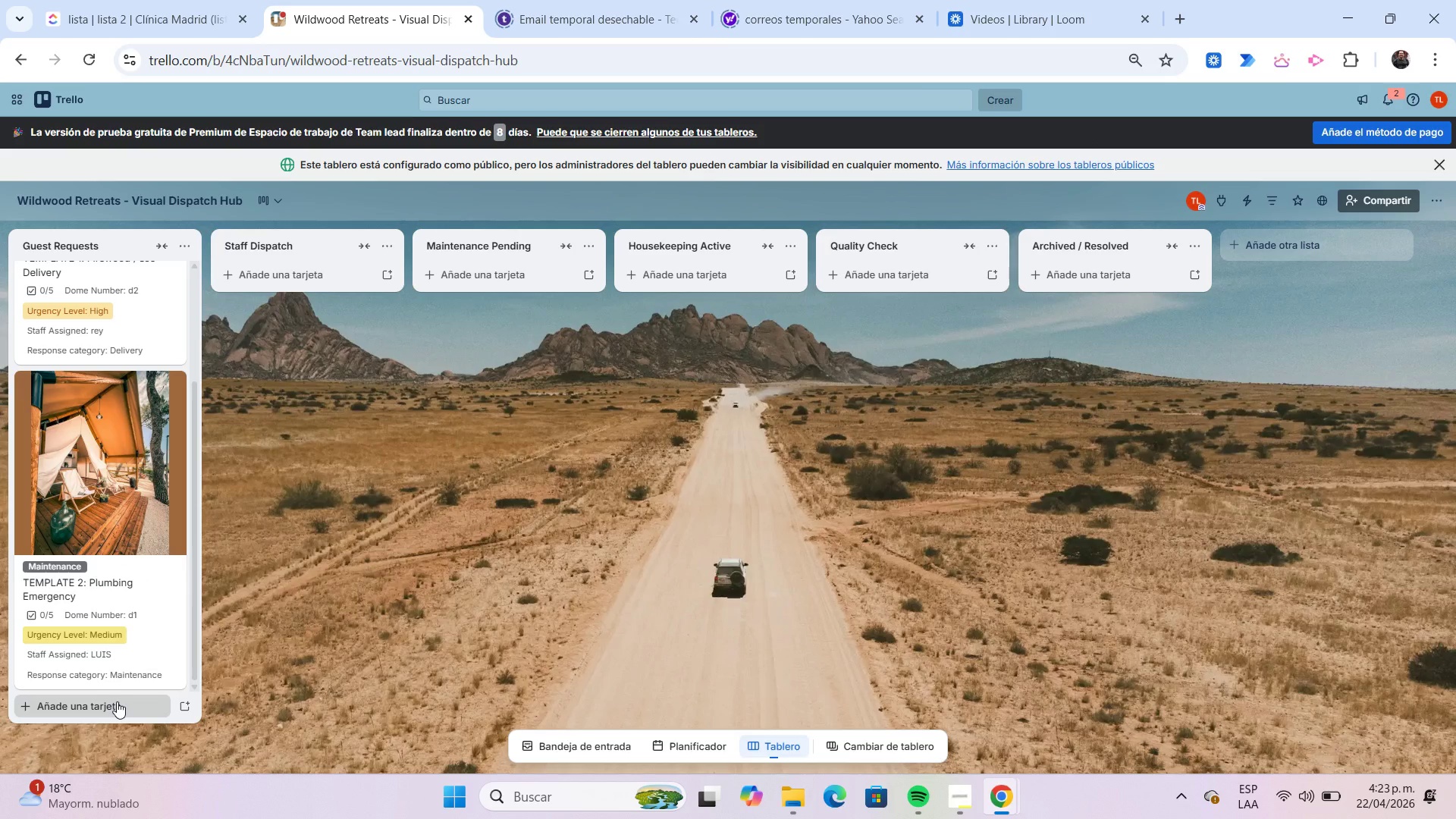 
left_click([117, 701])
 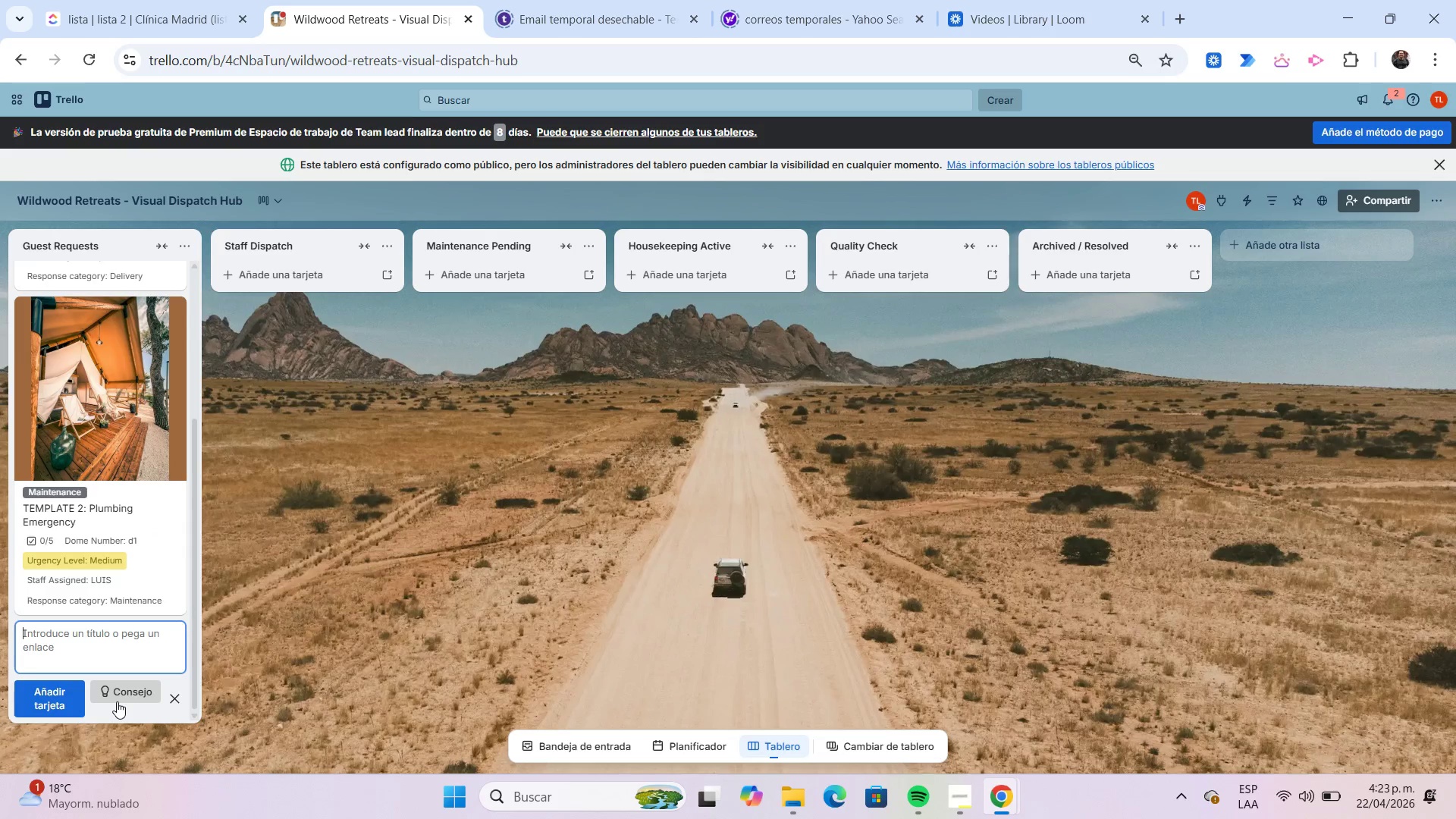 
type(TEMPLATE 3> )
 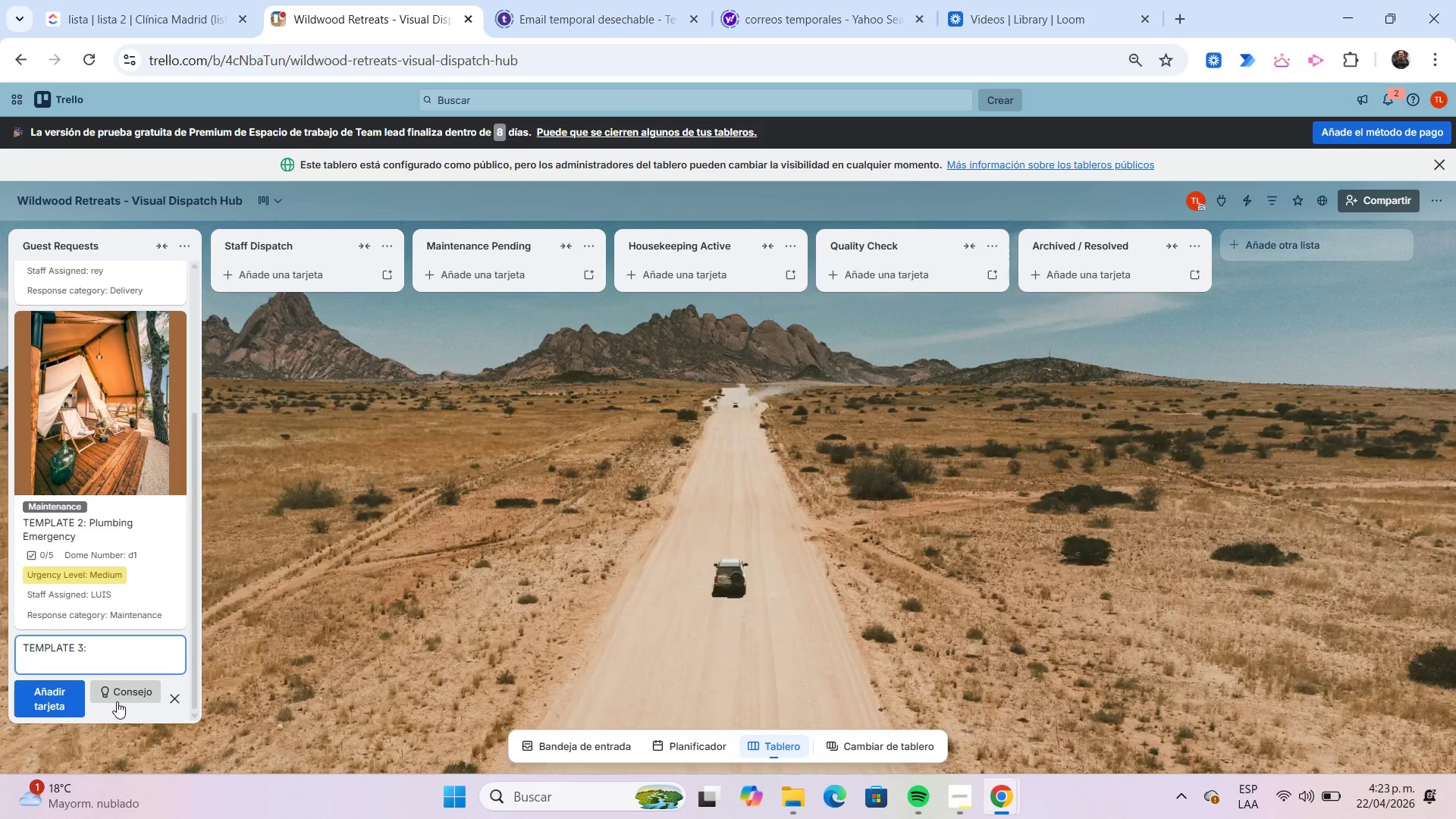 
key(Enter)
 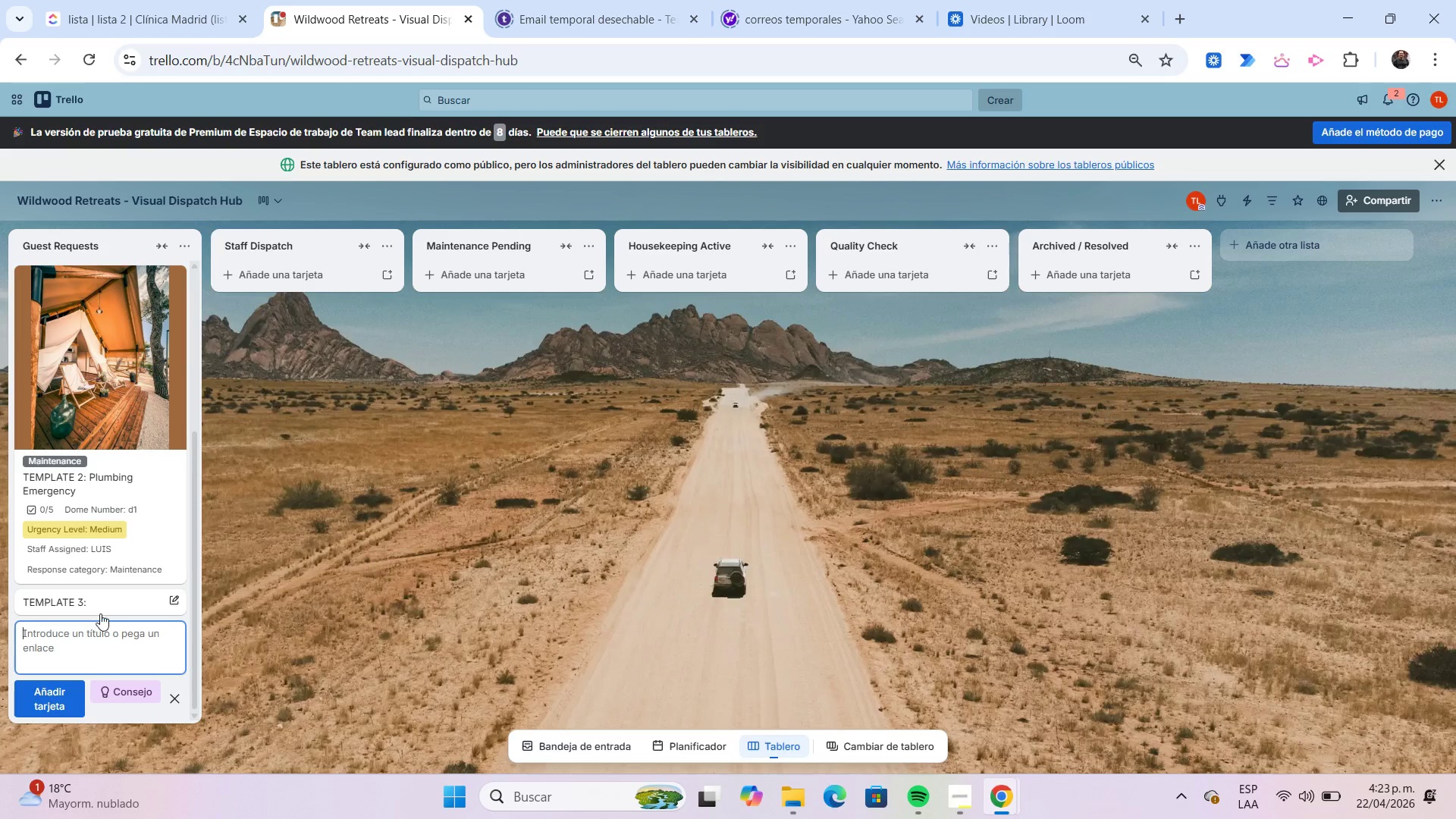 
left_click([99, 604])
 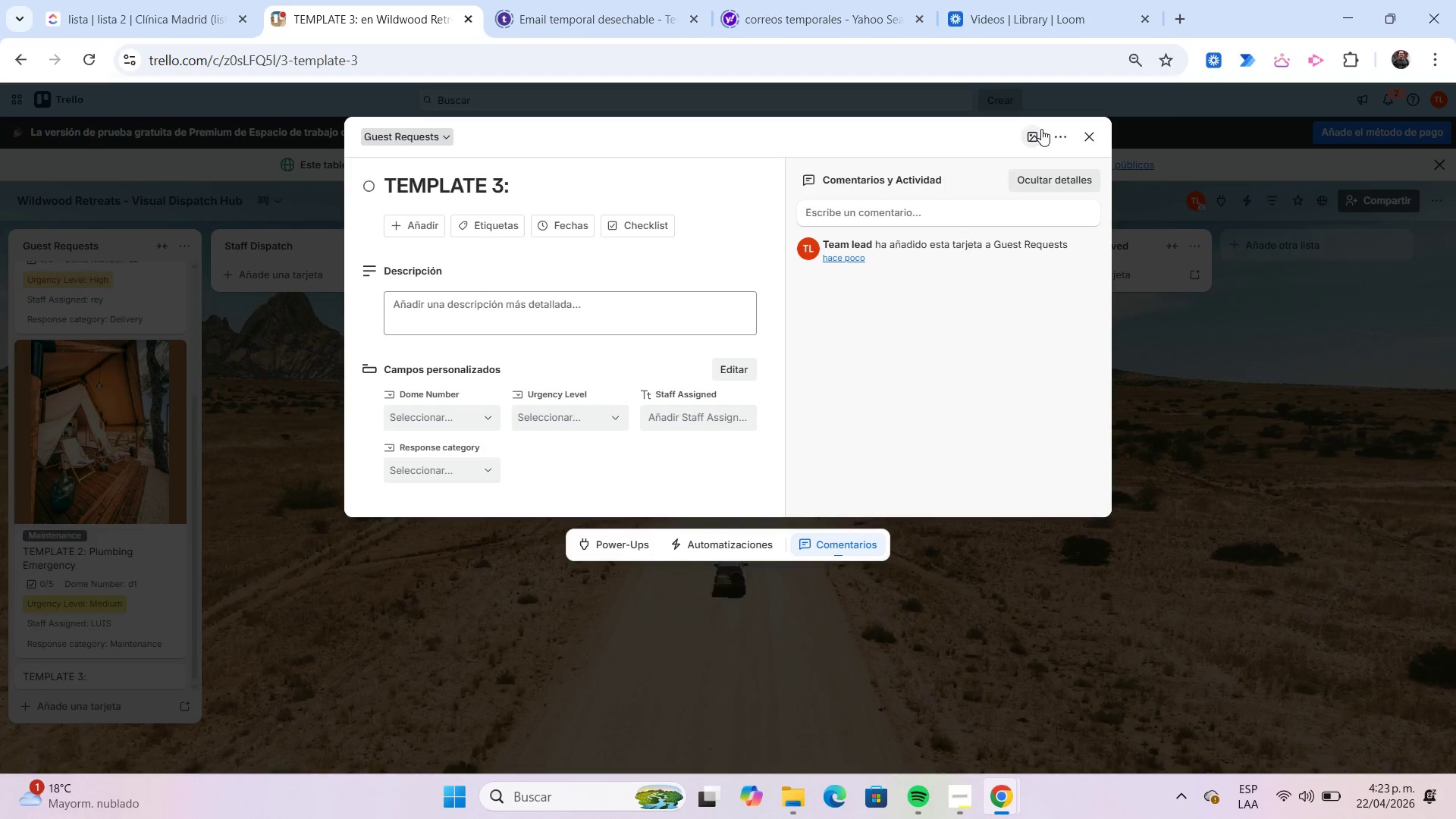 
left_click([1034, 133])
 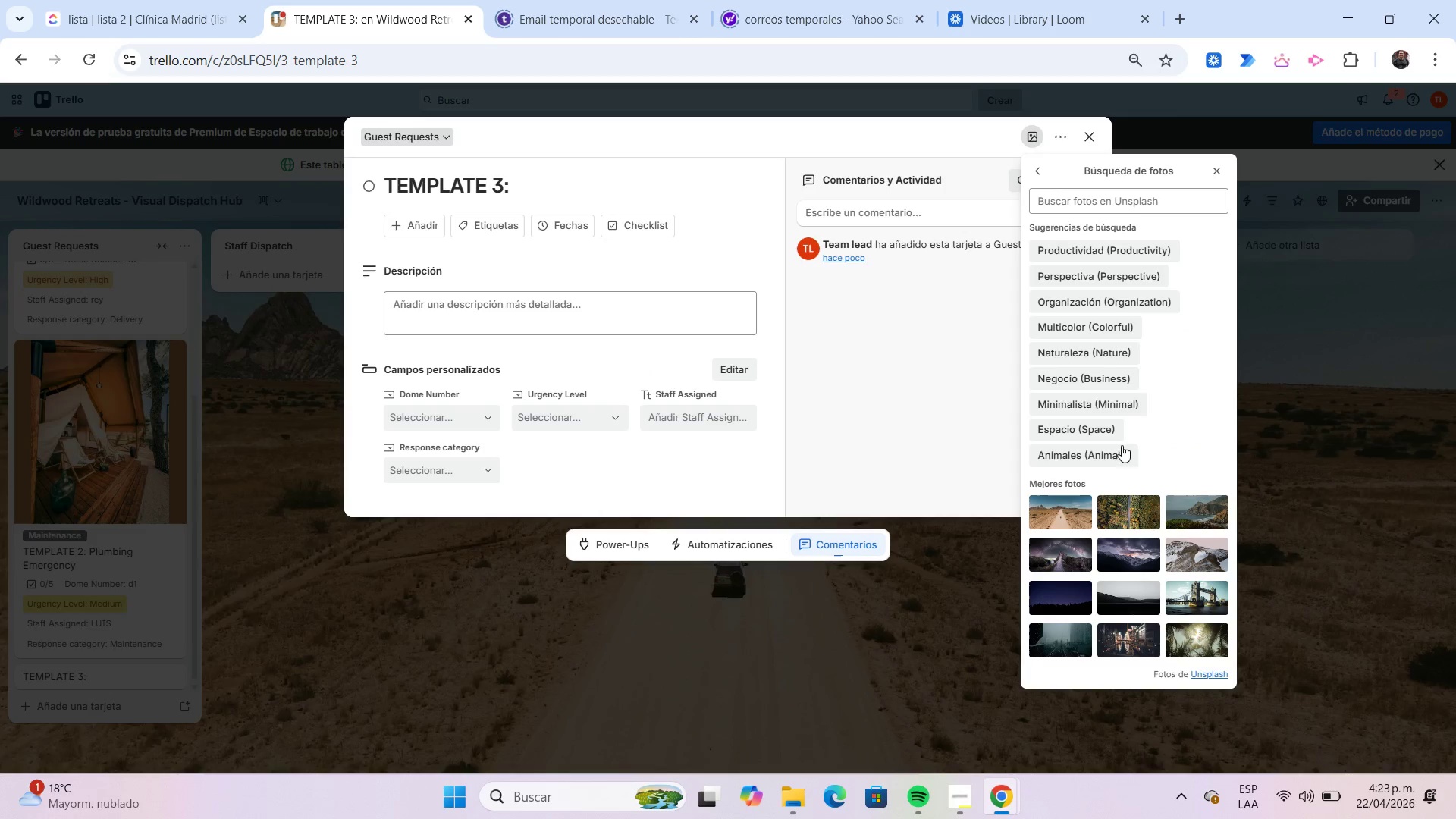 
left_click([1079, 209])
 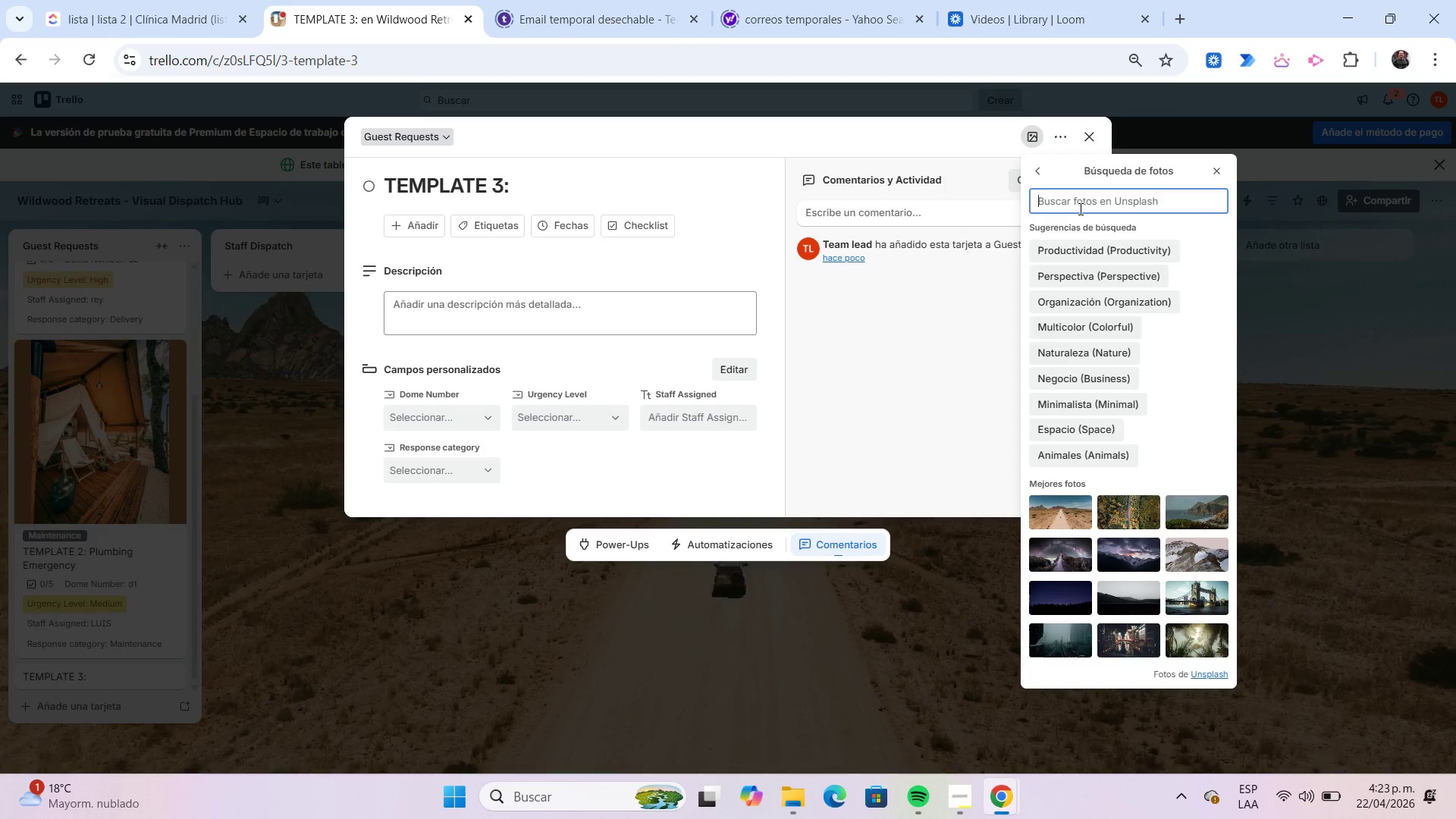 
type(GLAMPING)
 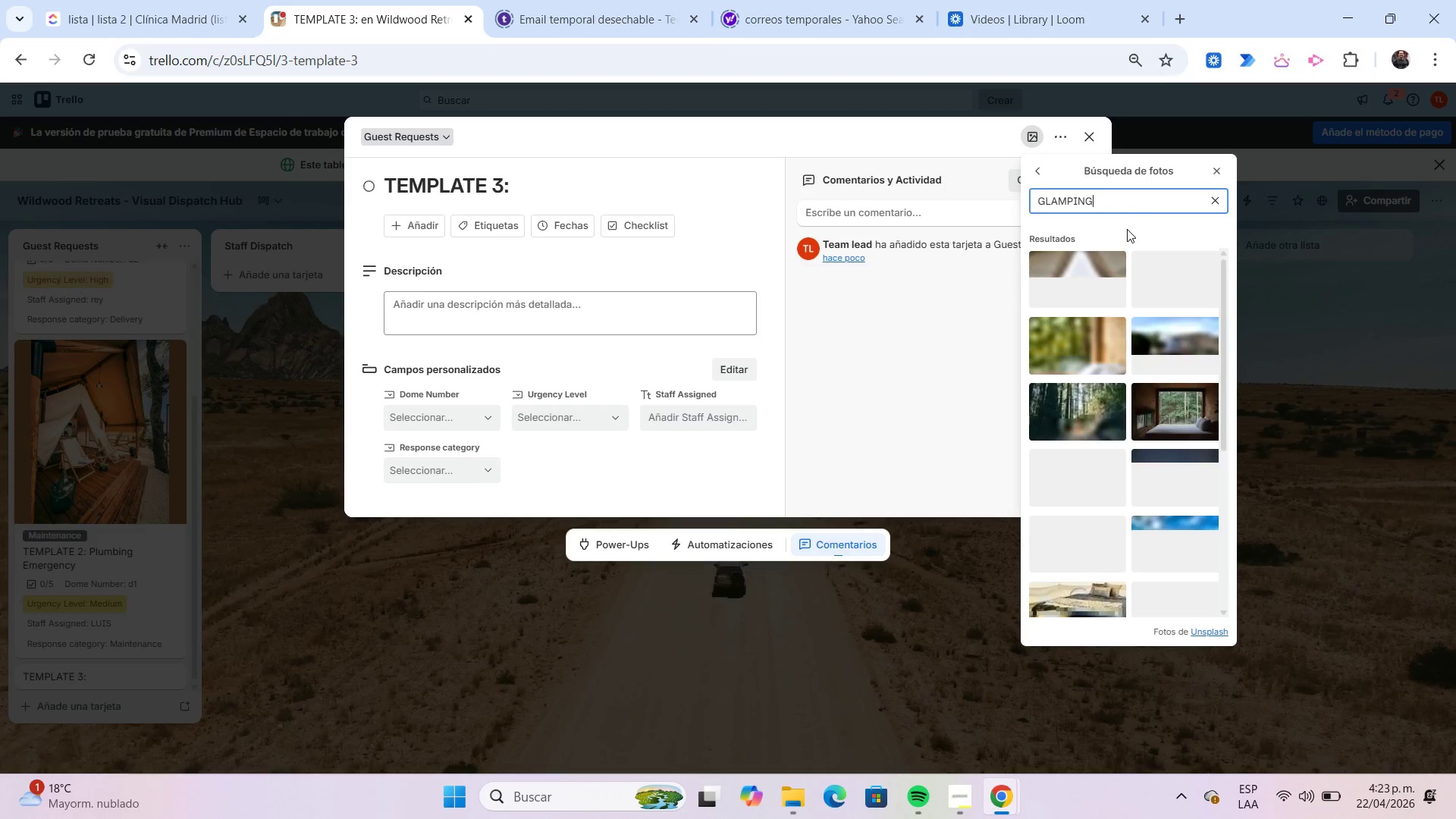 
mouse_move([1120, 271])
 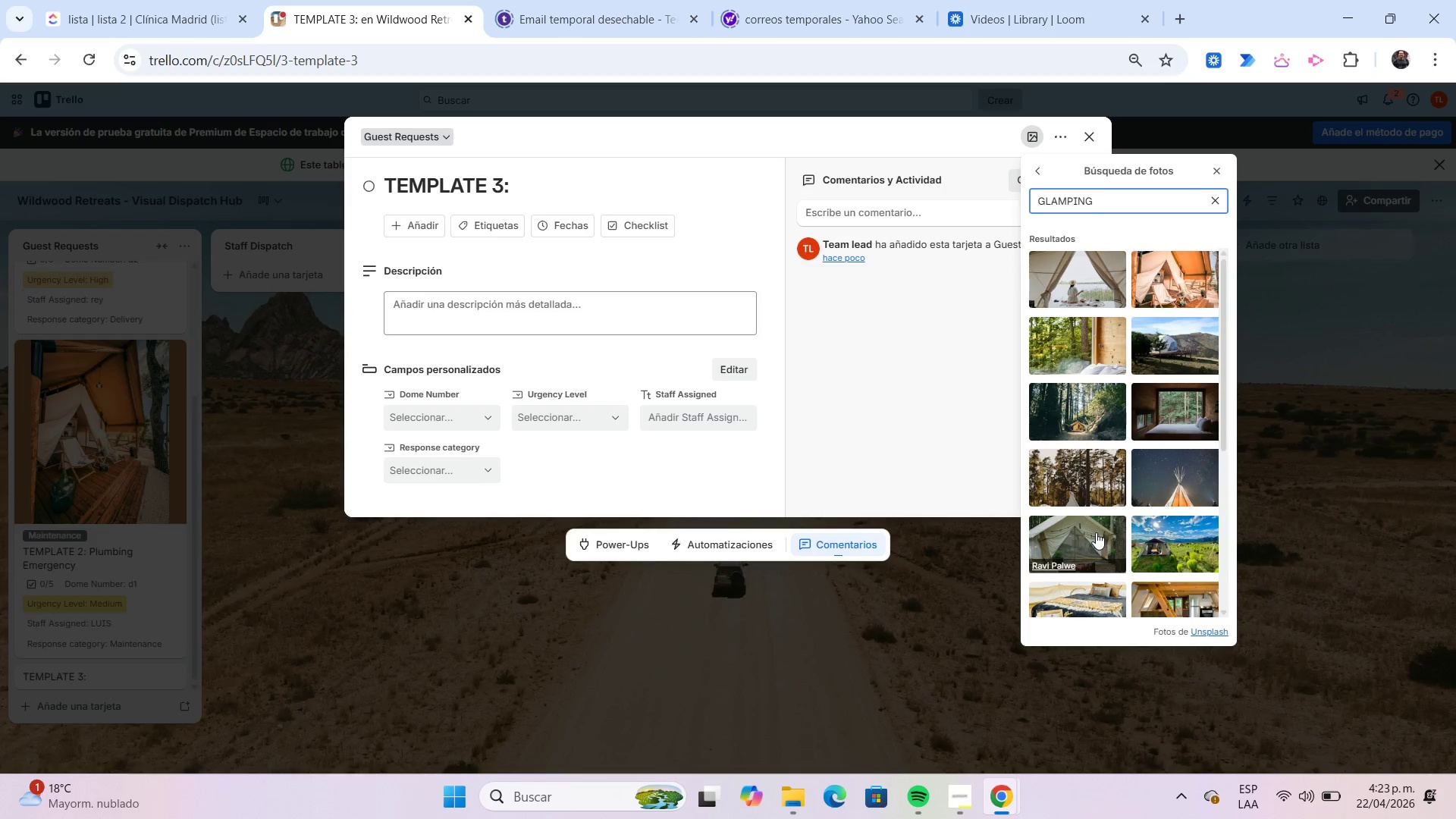 
left_click([1095, 532])
 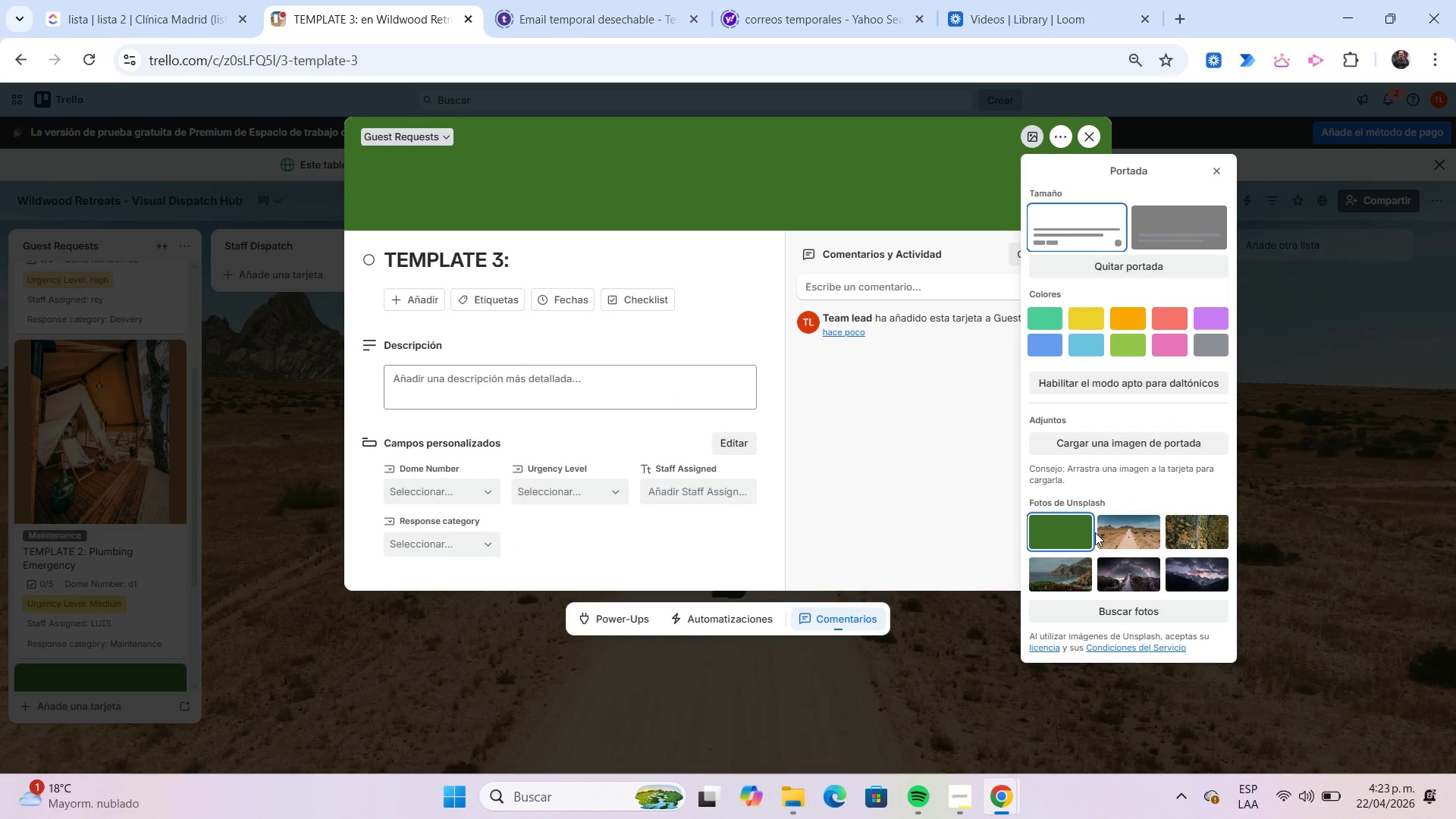 
wait(8.77)
 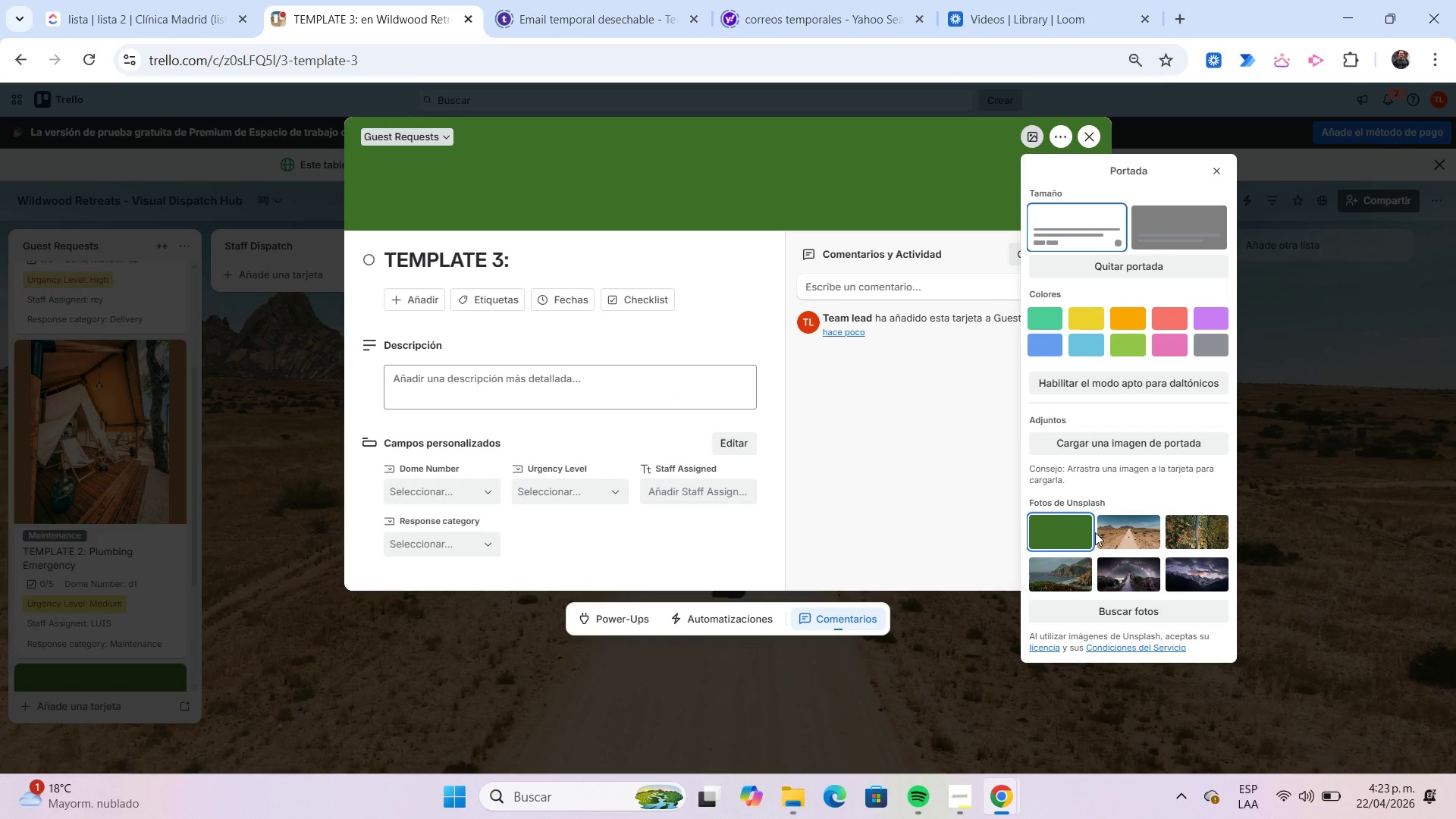 
left_click([1215, 177])
 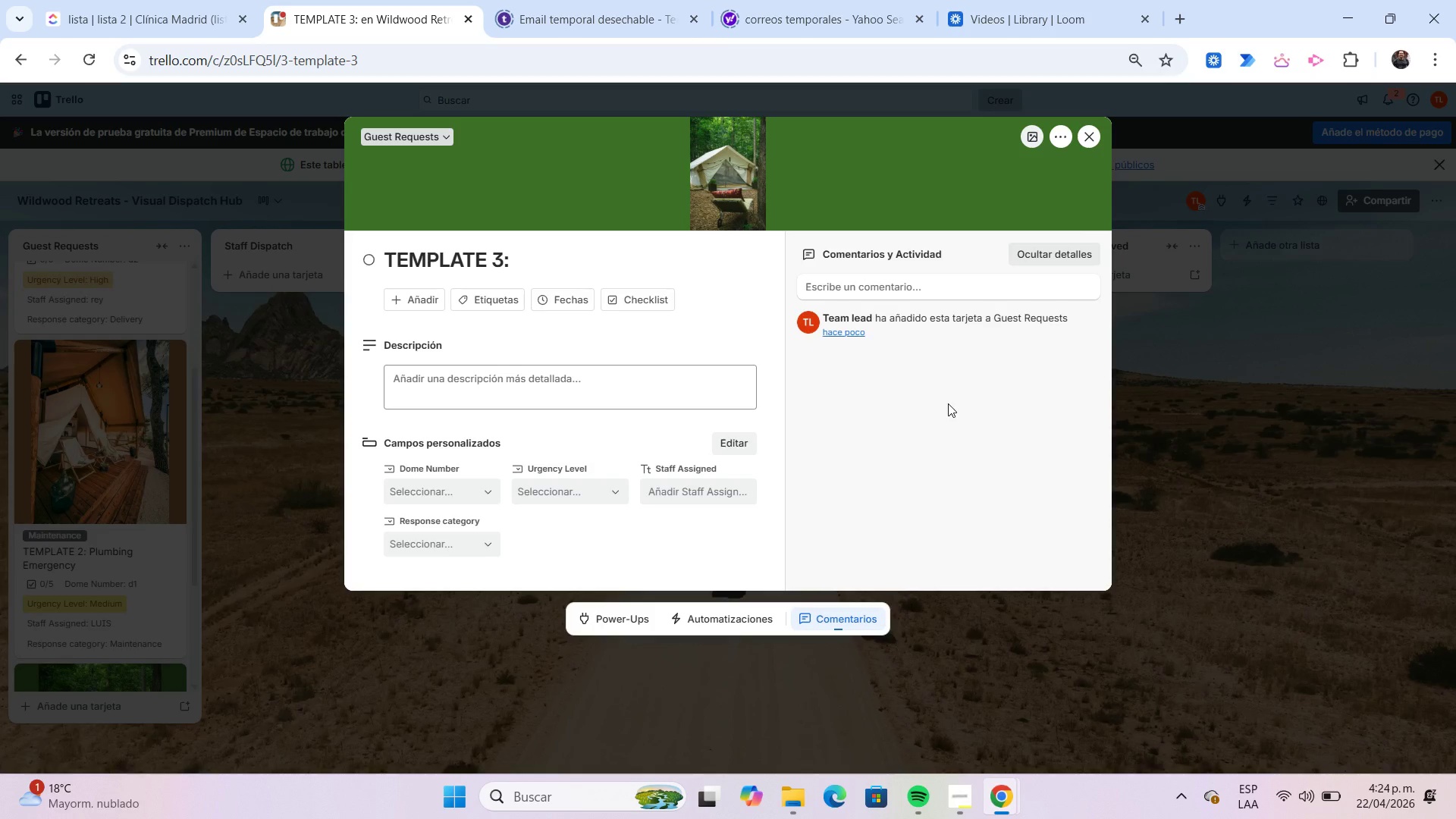 
wait(7.33)
 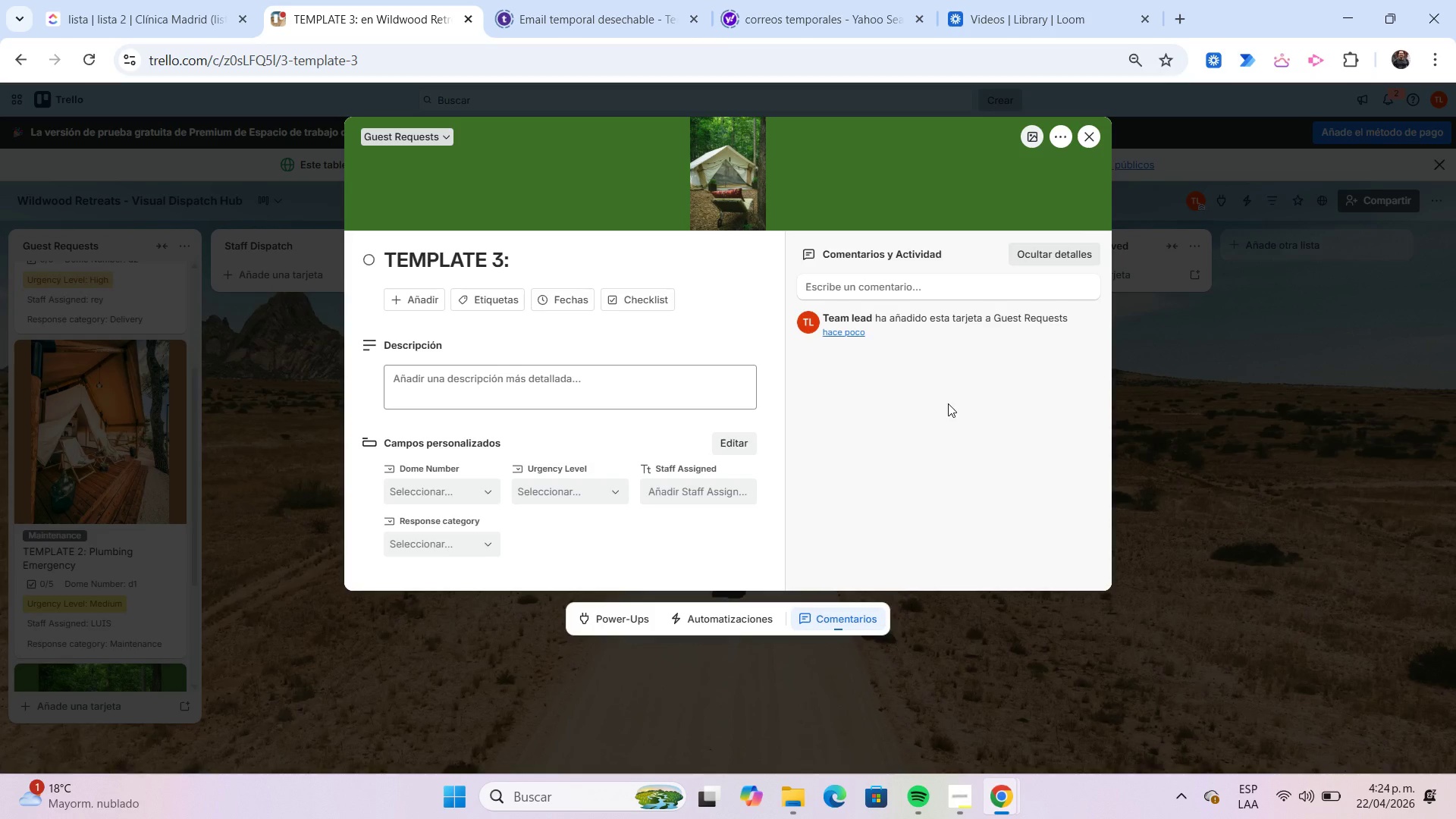 
left_click([514, 296])
 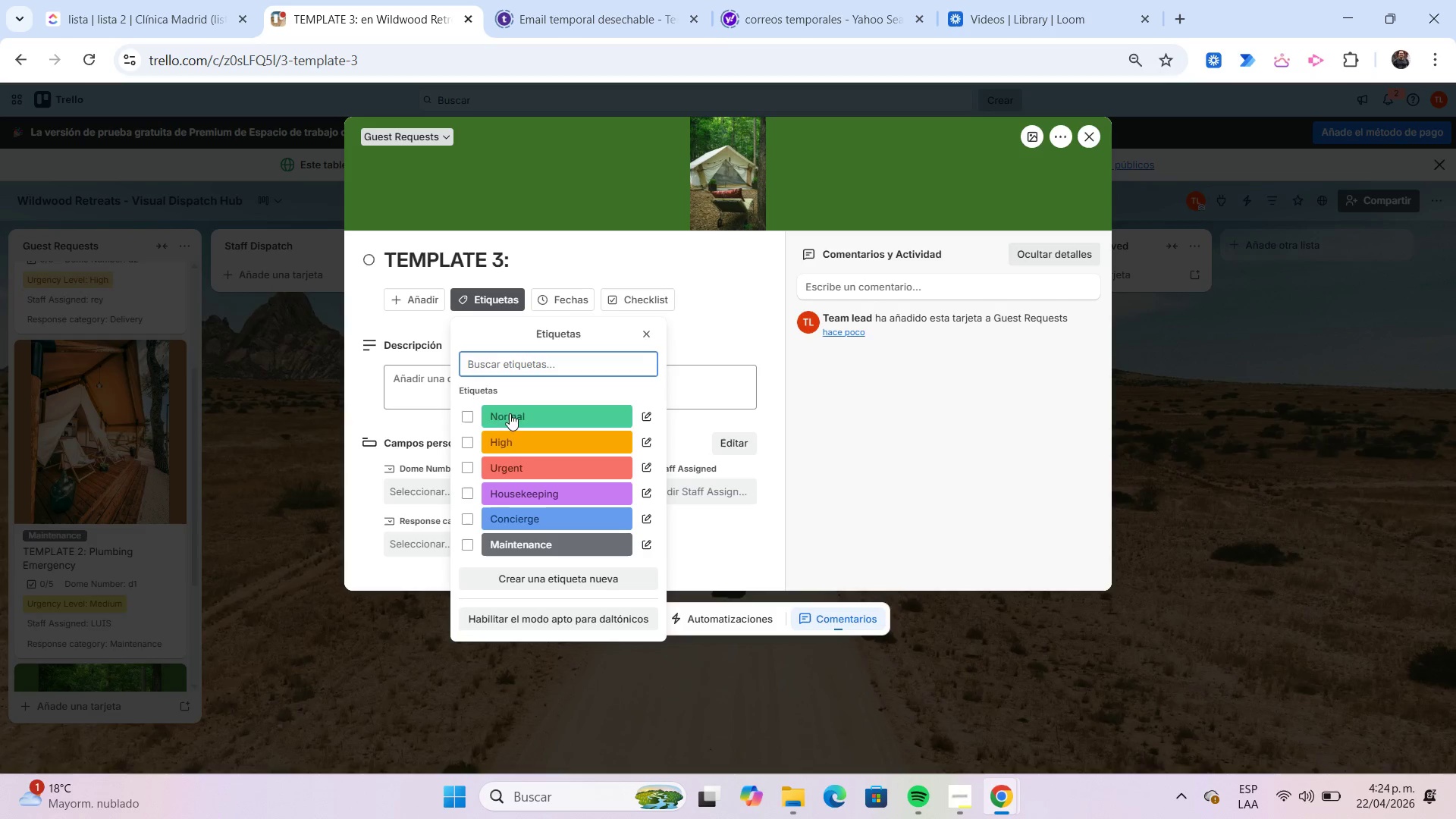 
left_click([513, 511])
 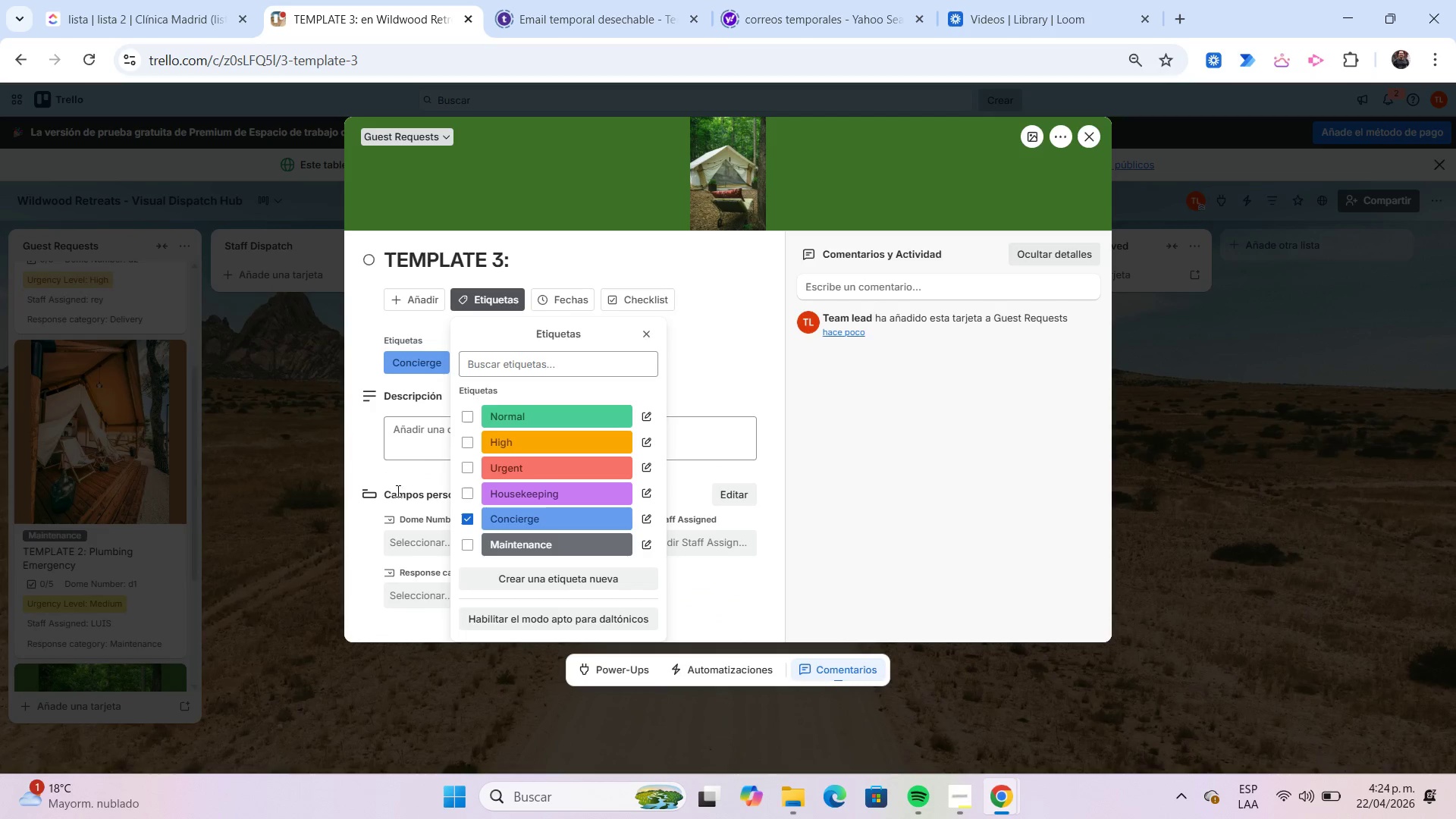 
left_click([424, 460])
 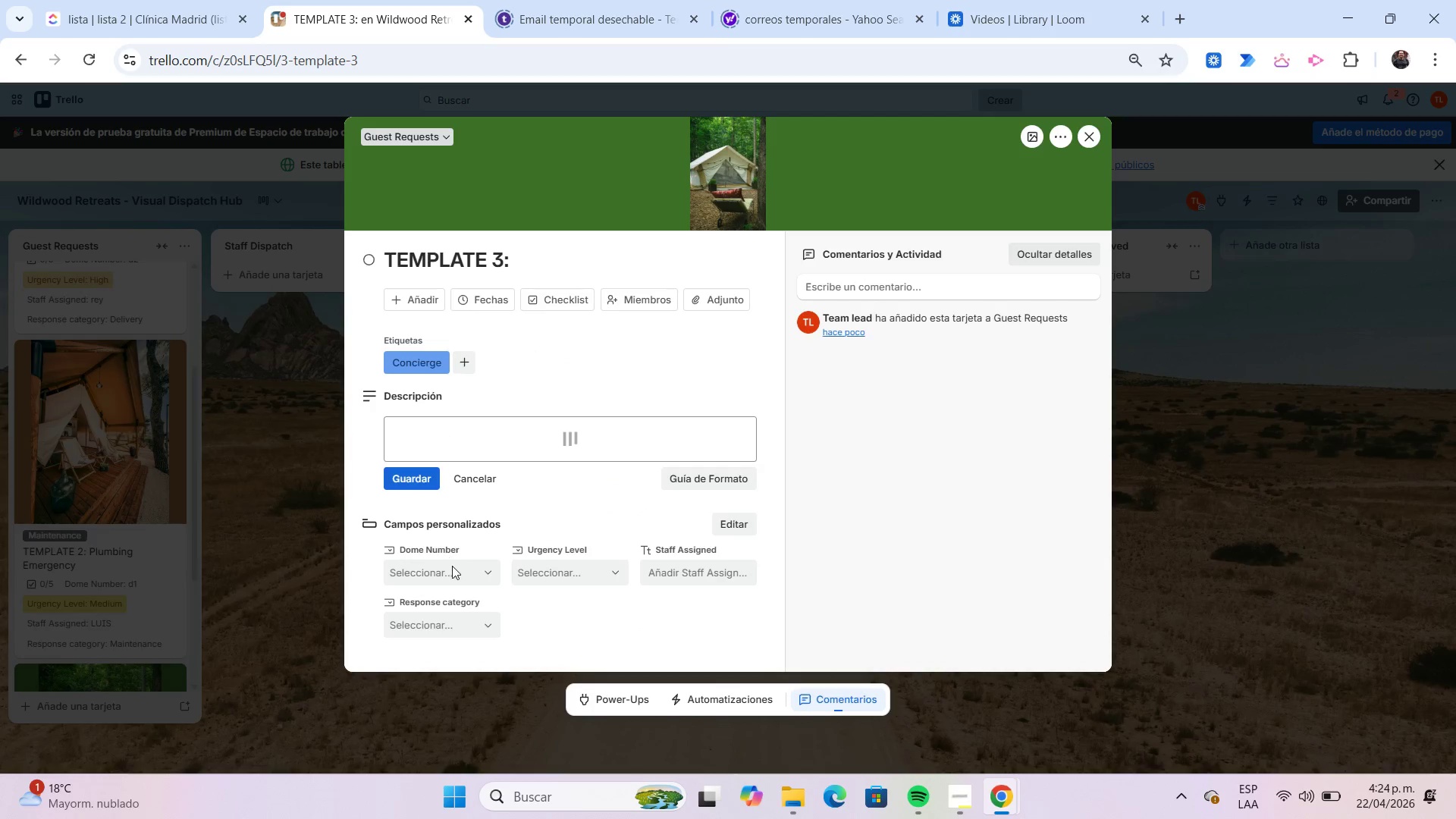 
left_click([452, 568])
 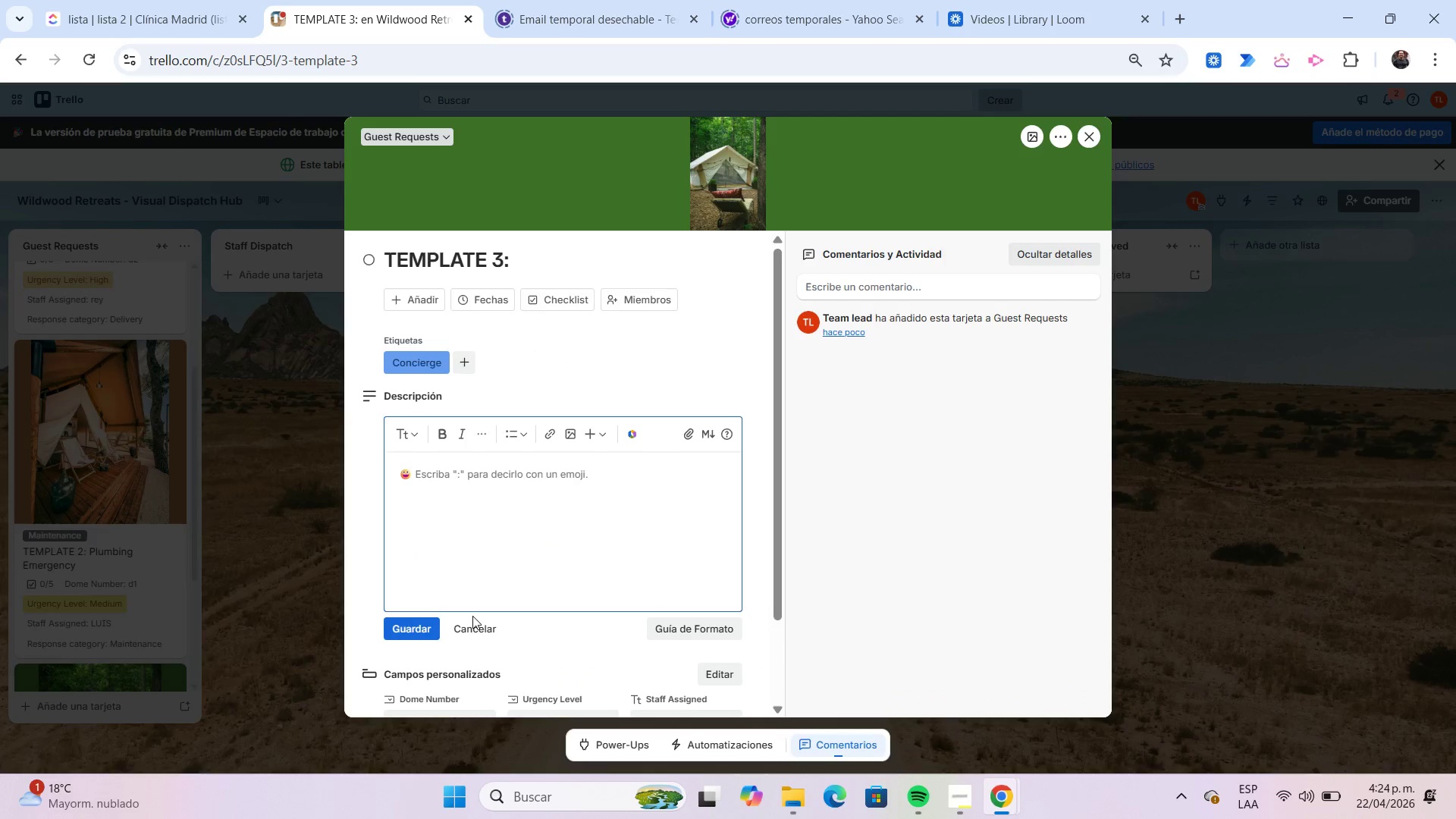 
left_click([472, 620])
 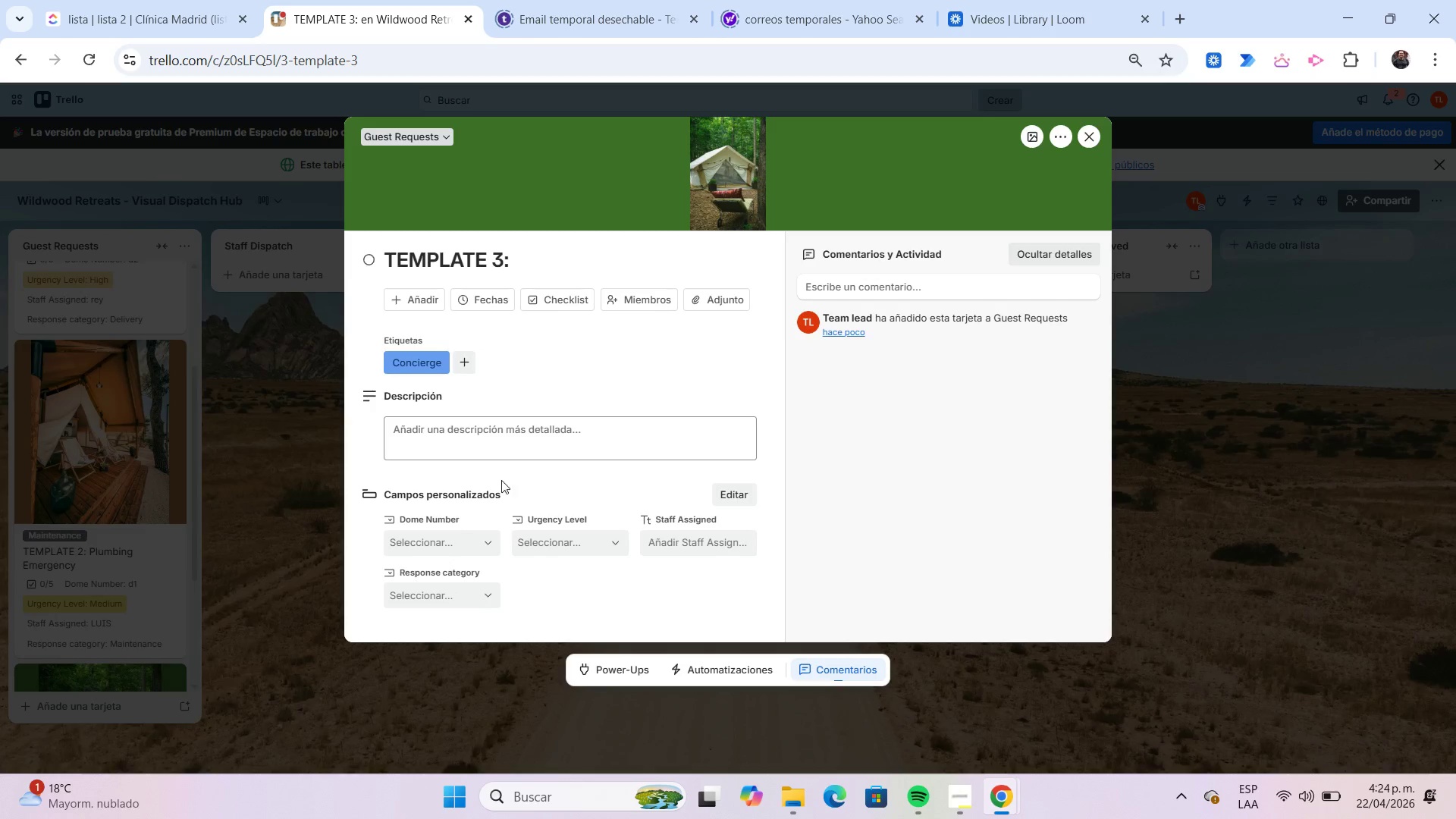 
scroll: coordinate [505, 465], scroll_direction: down, amount: 2.0
 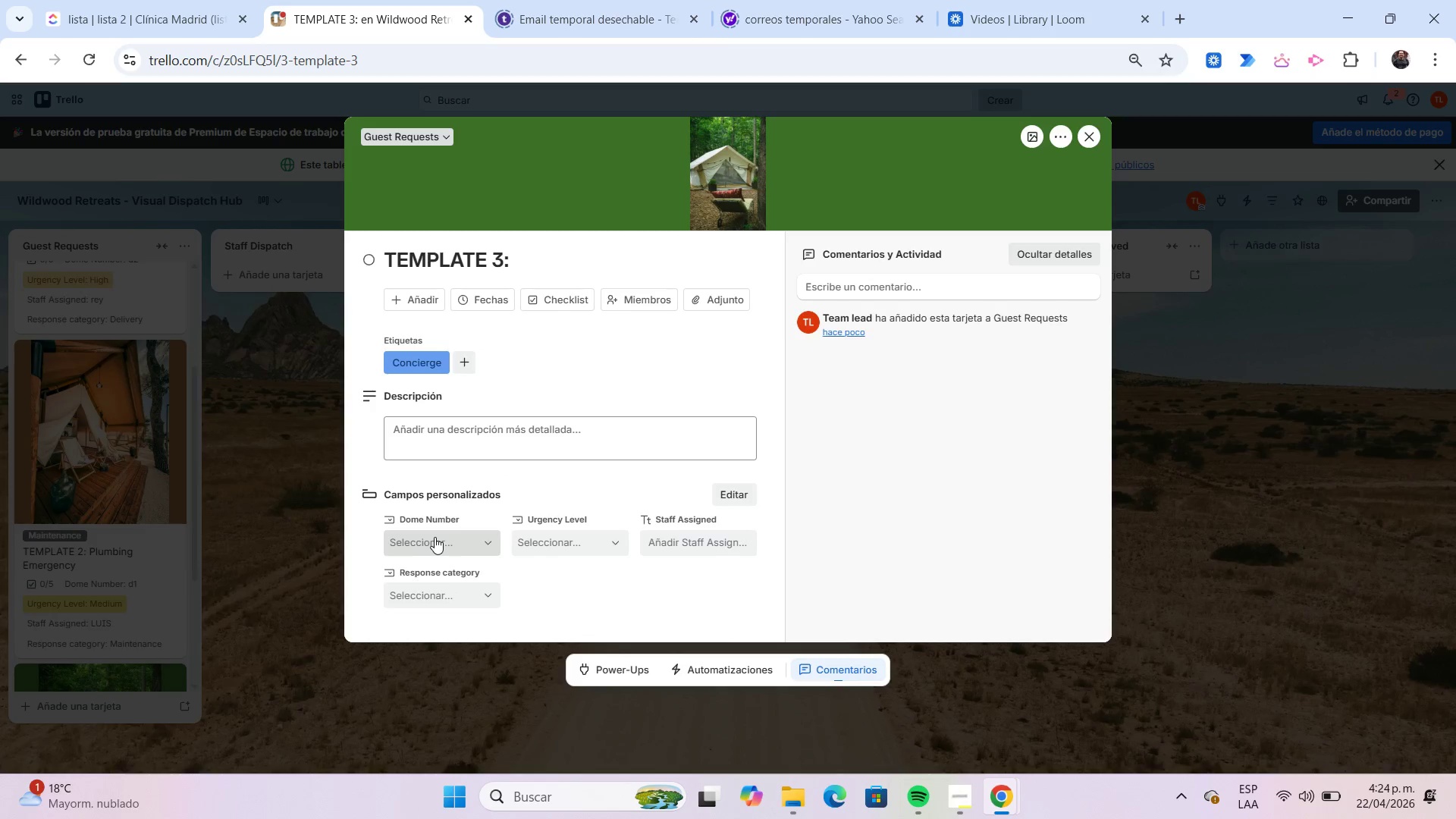 
left_click([435, 537])
 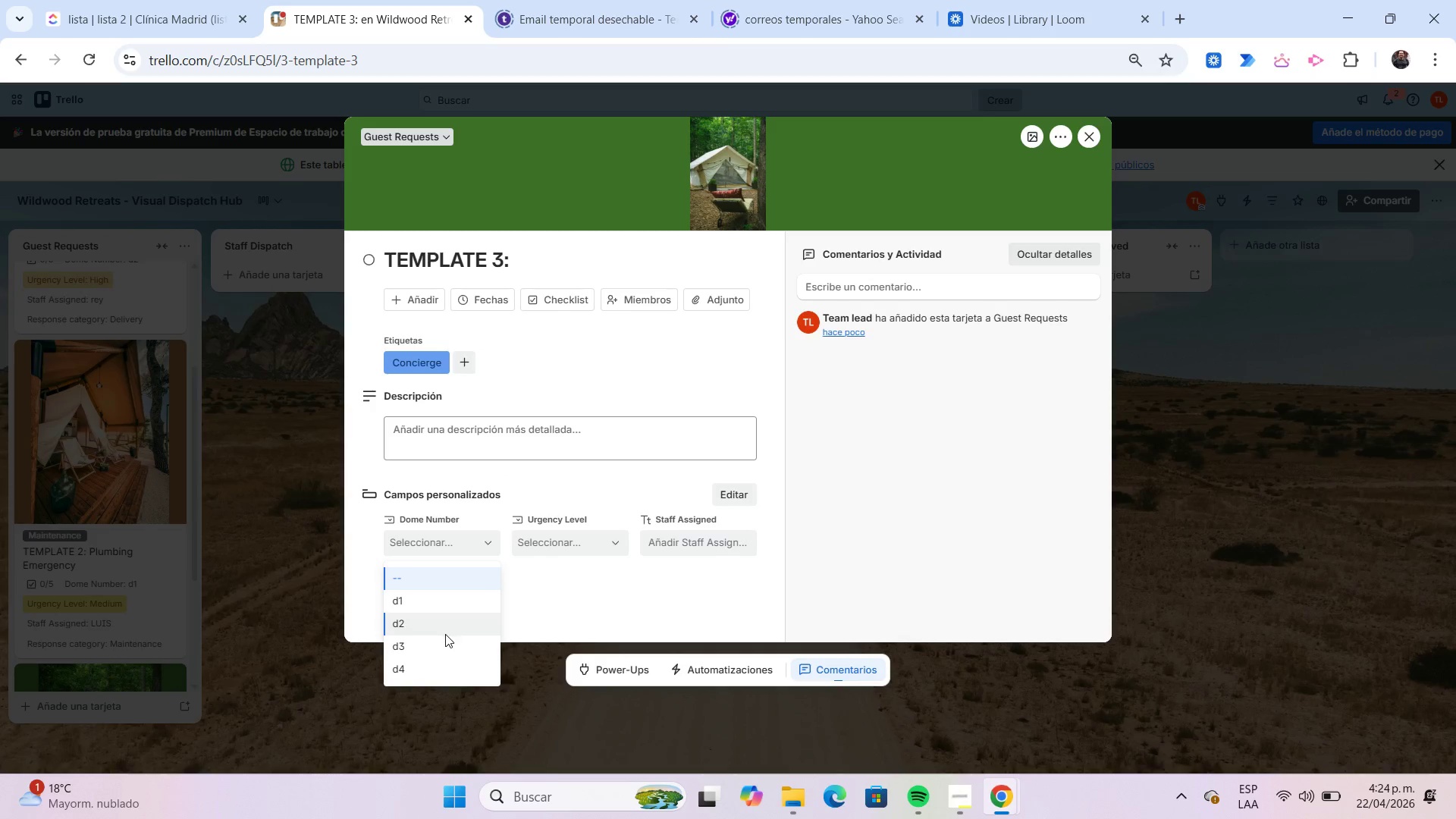 
left_click([449, 639])
 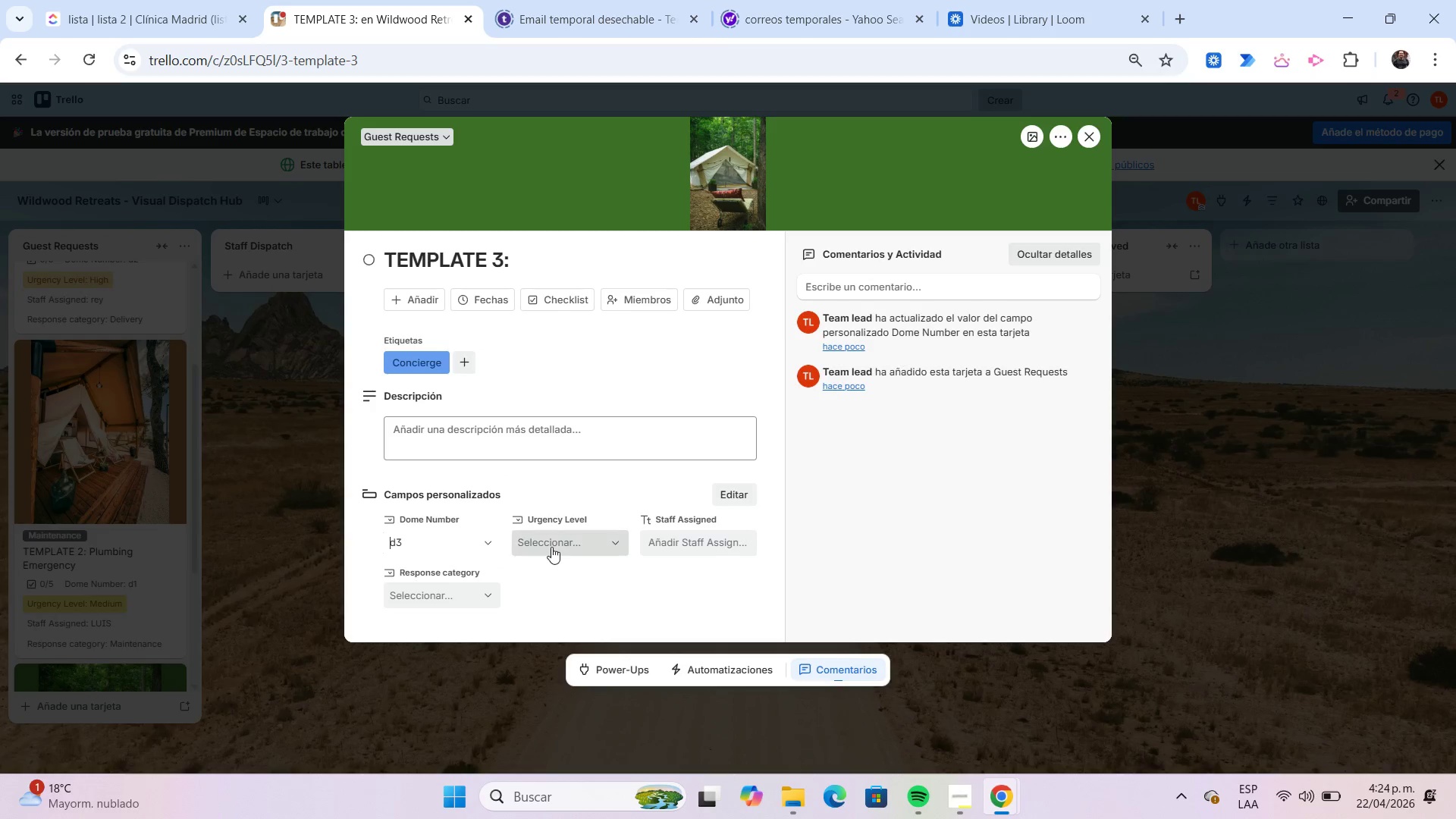 
left_click([551, 547])
 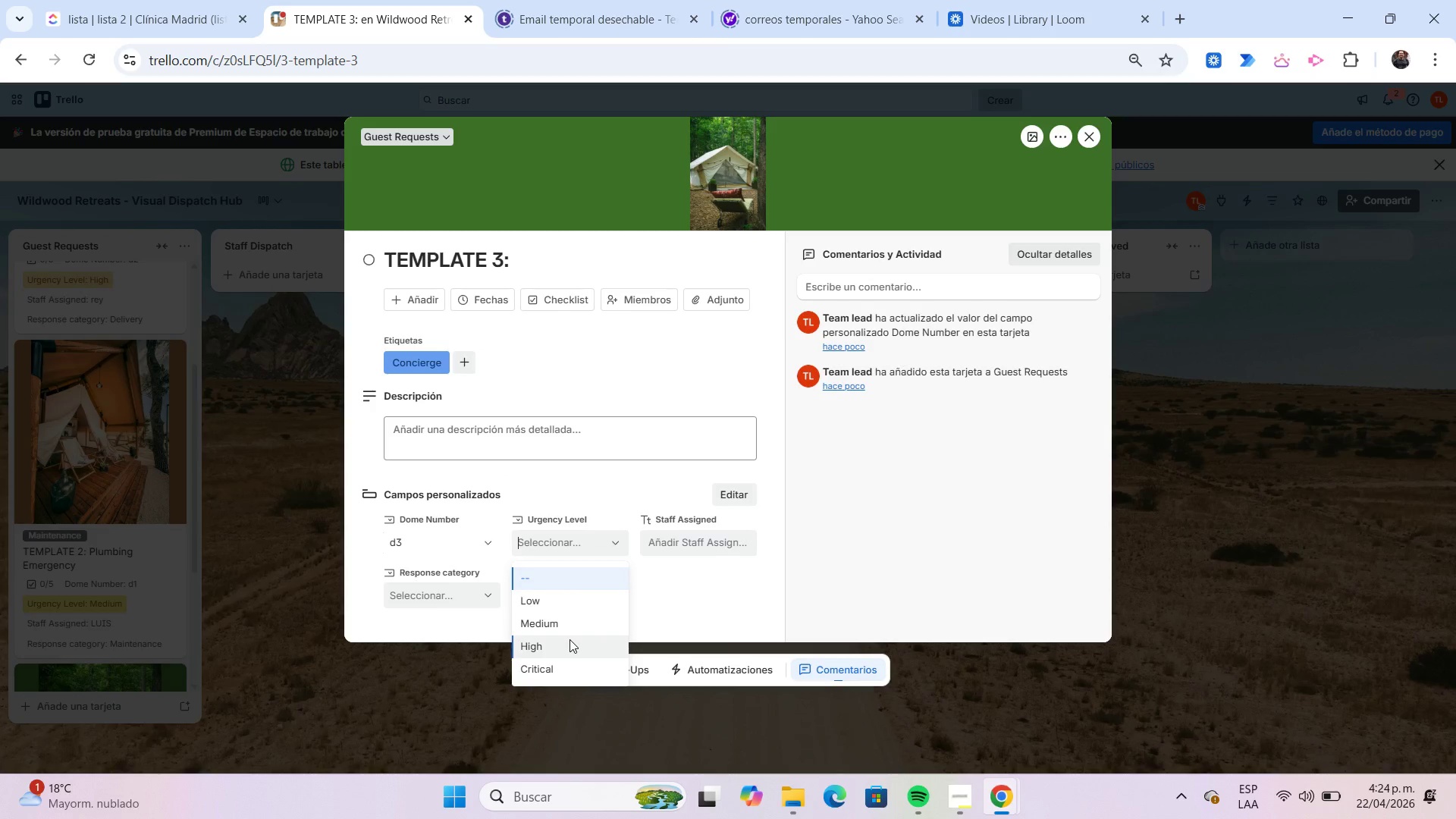 
left_click([570, 639])
 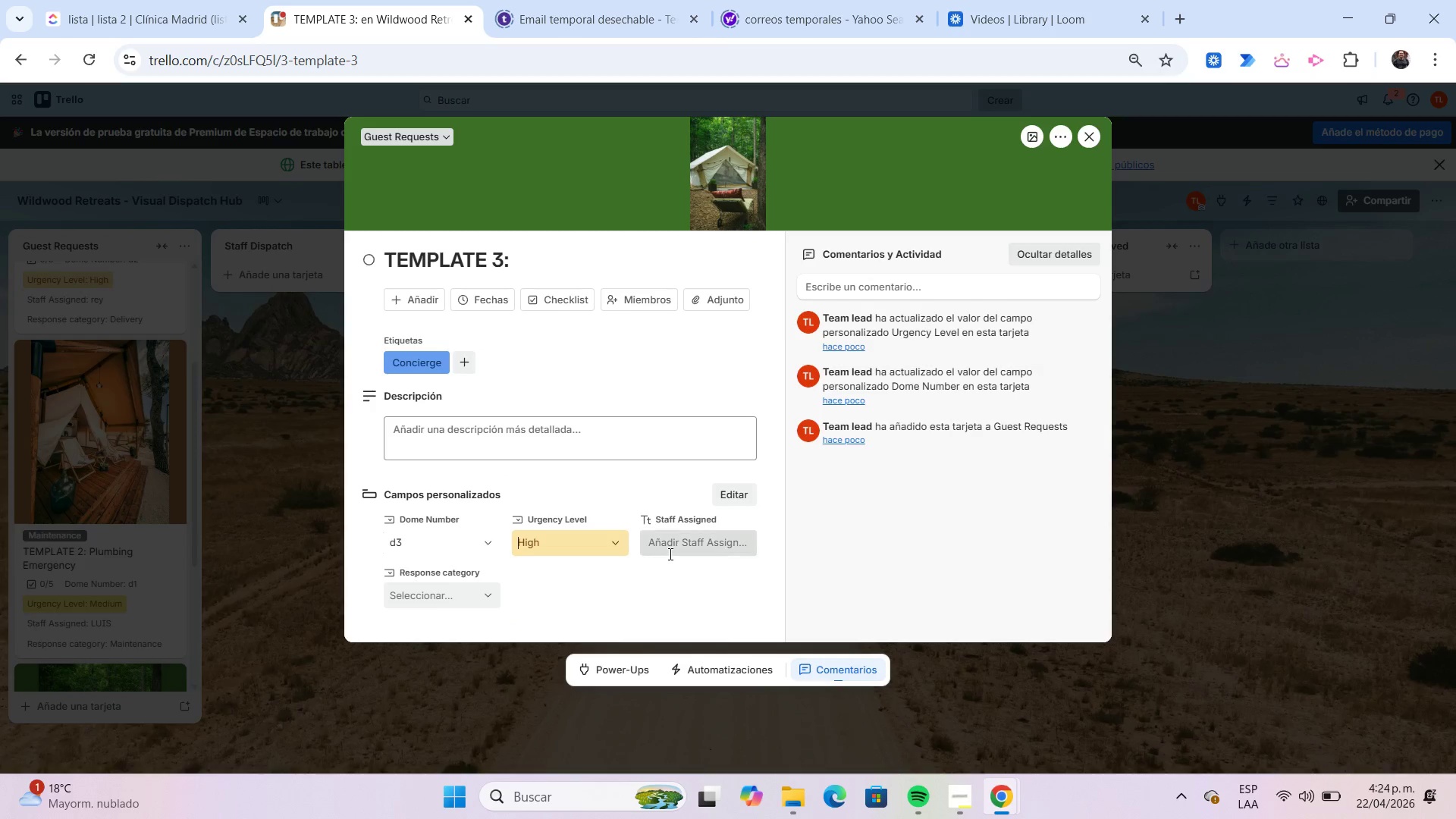 
left_click([669, 554])
 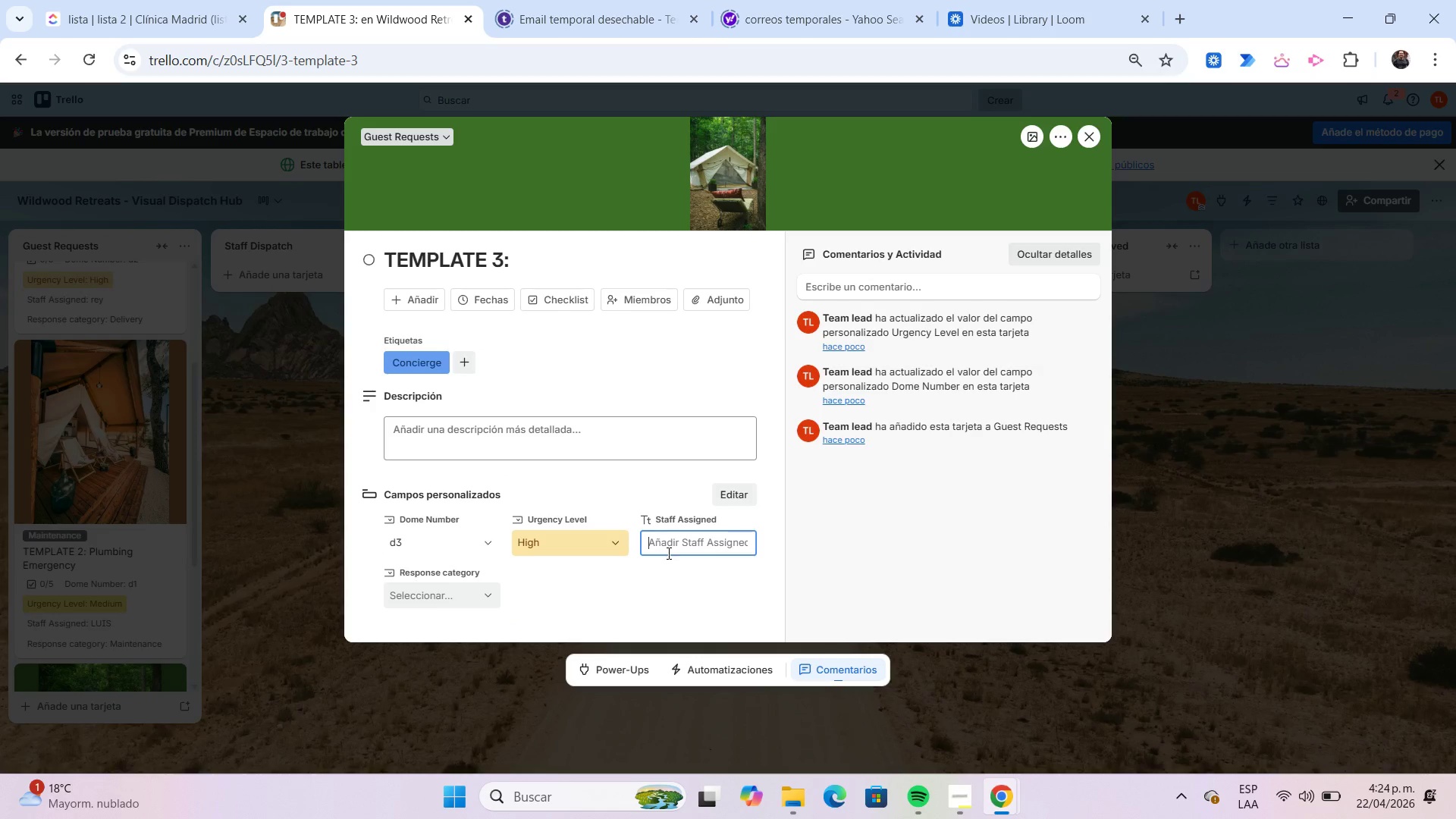 
type(LUCHO)
 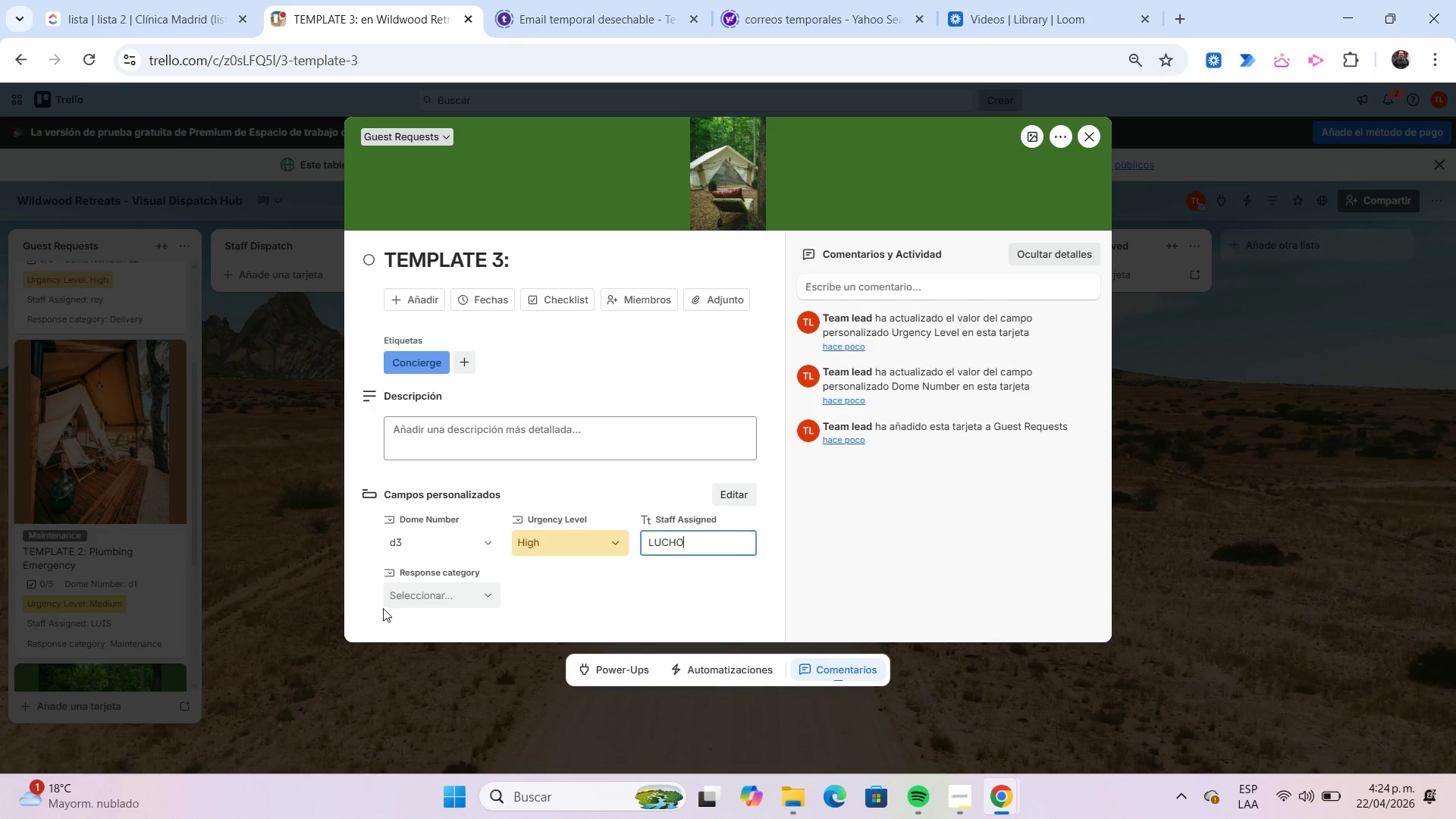 
left_click([401, 602])
 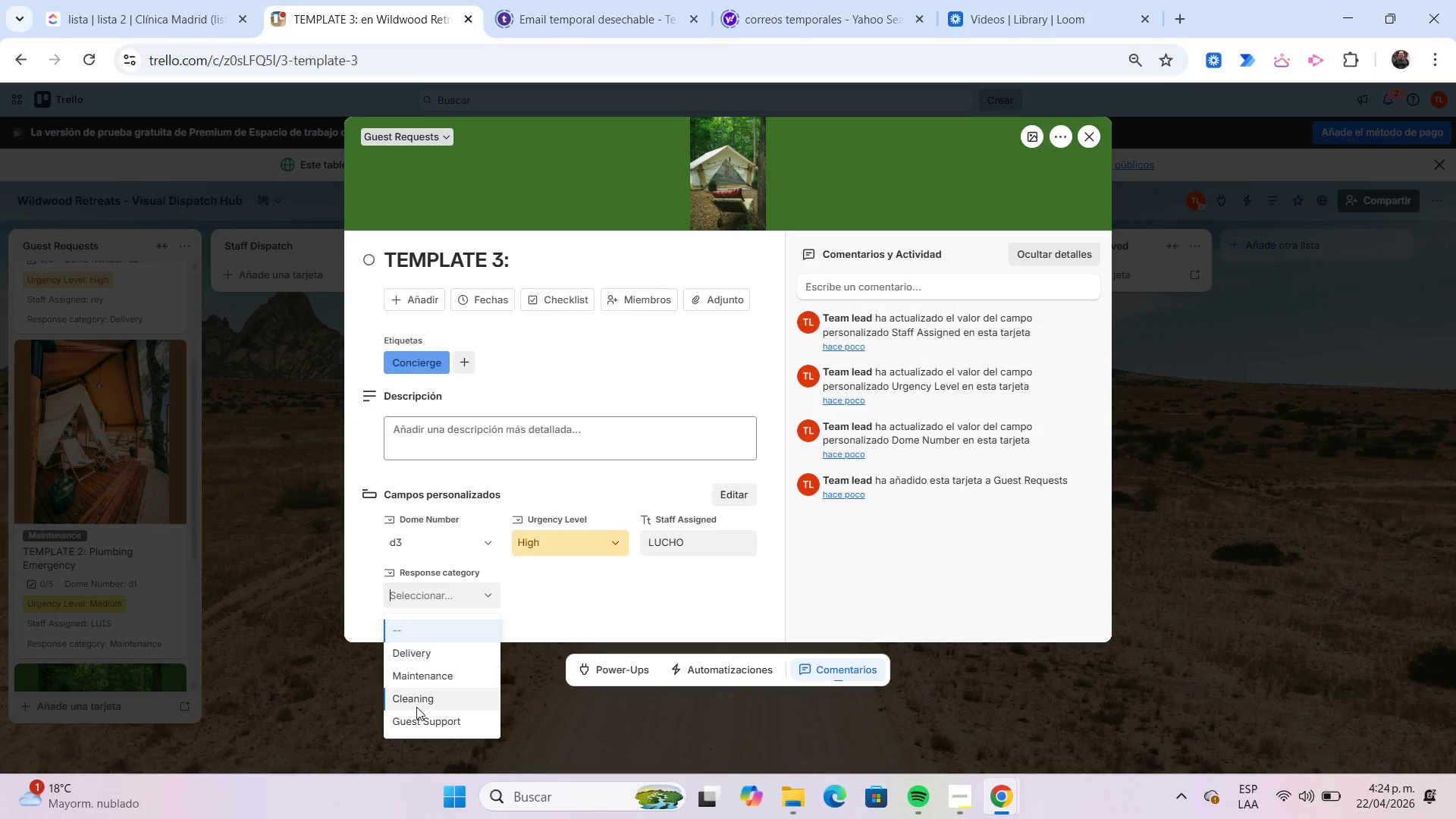 
left_click([416, 707])
 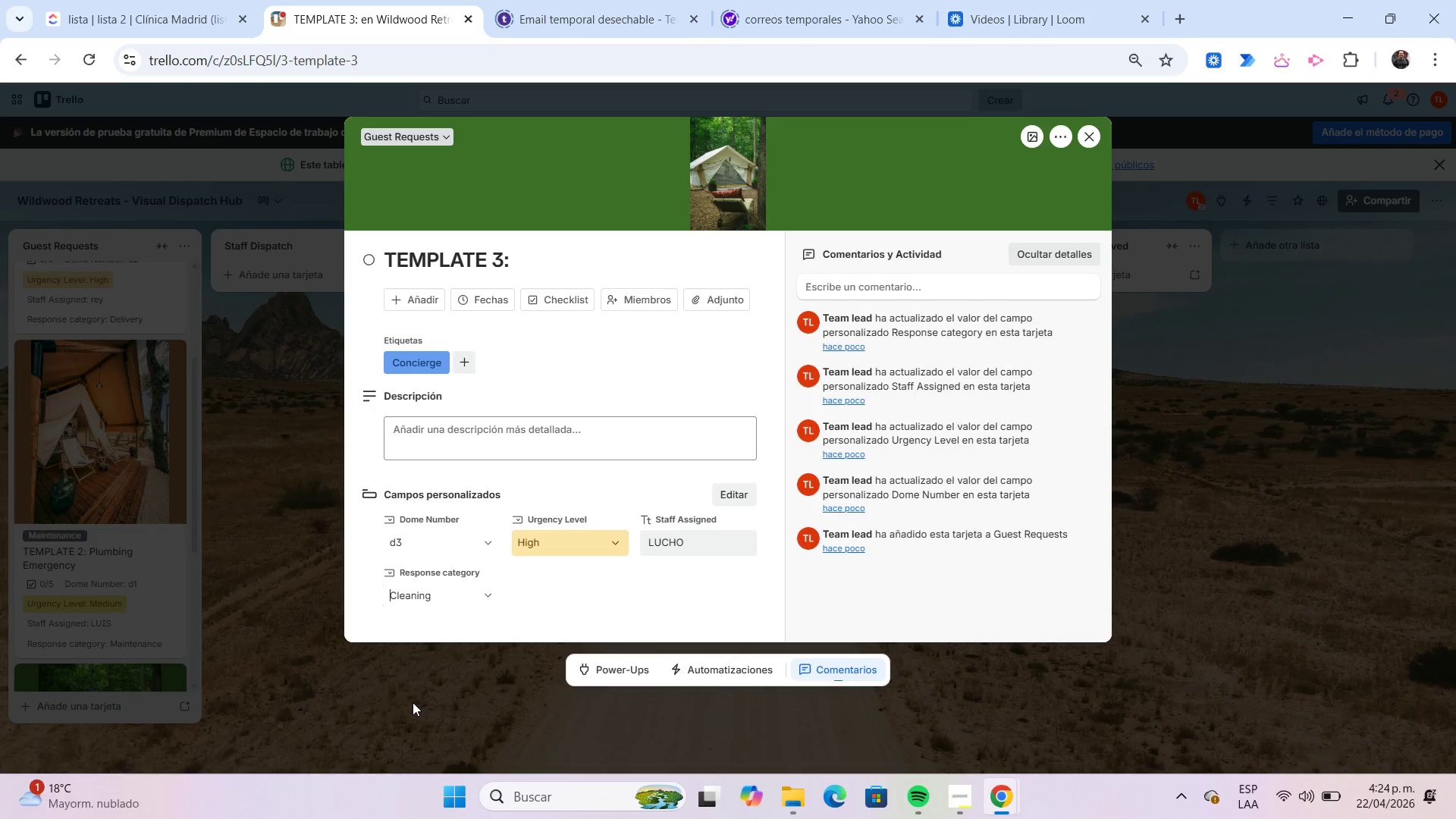 
wait(5.19)
 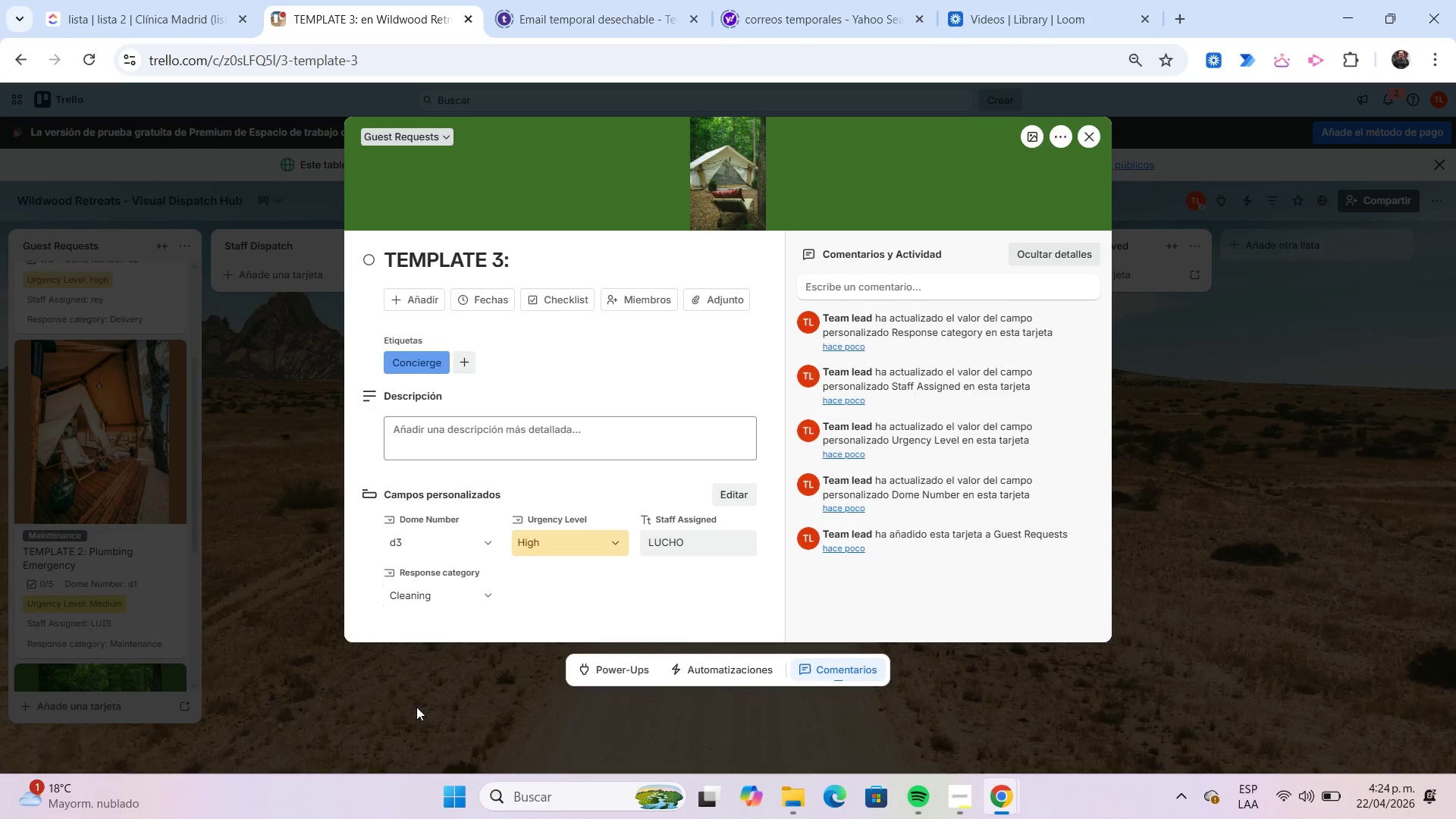 
left_click([560, 305])
 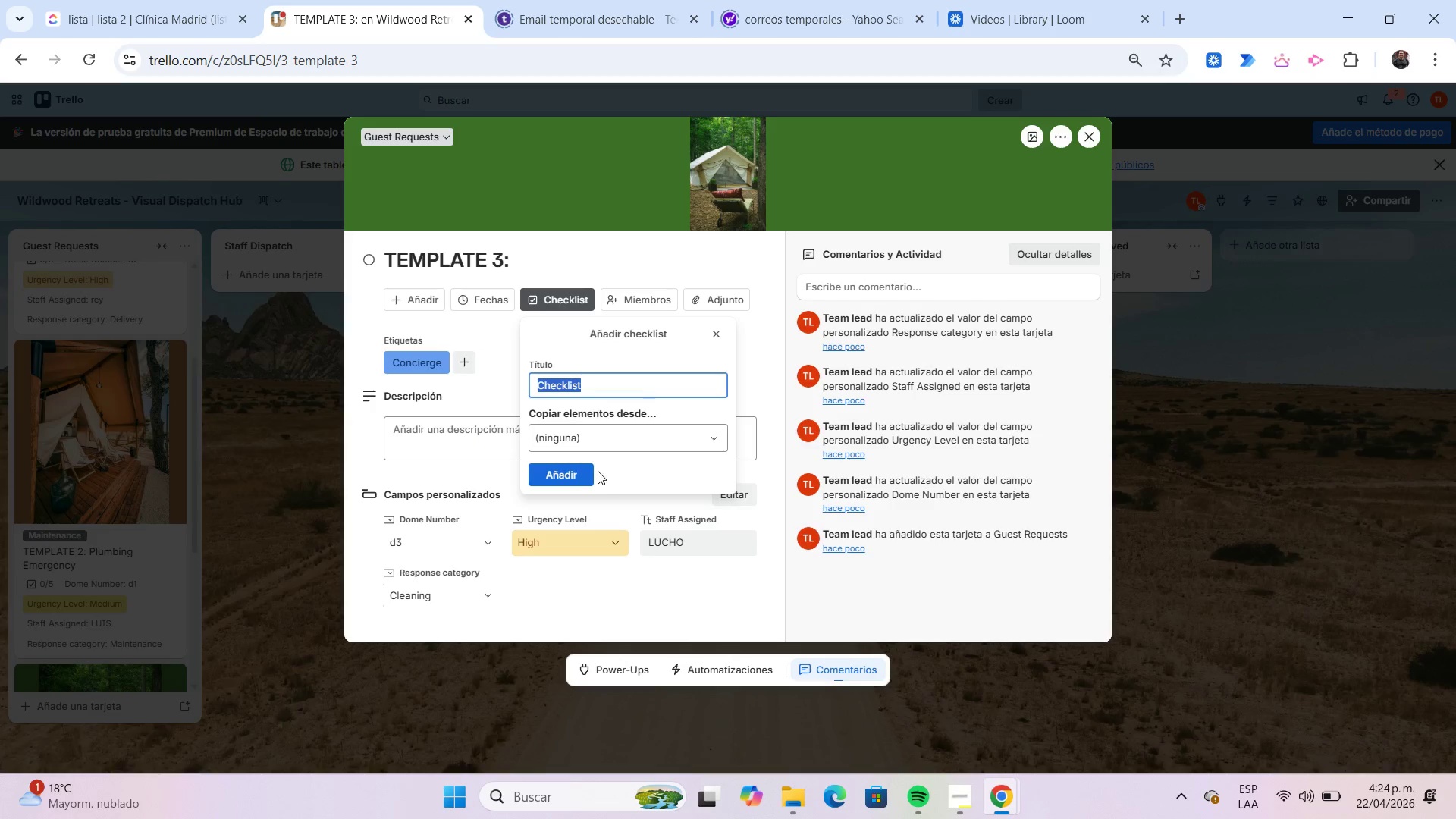 
left_click([588, 469])
 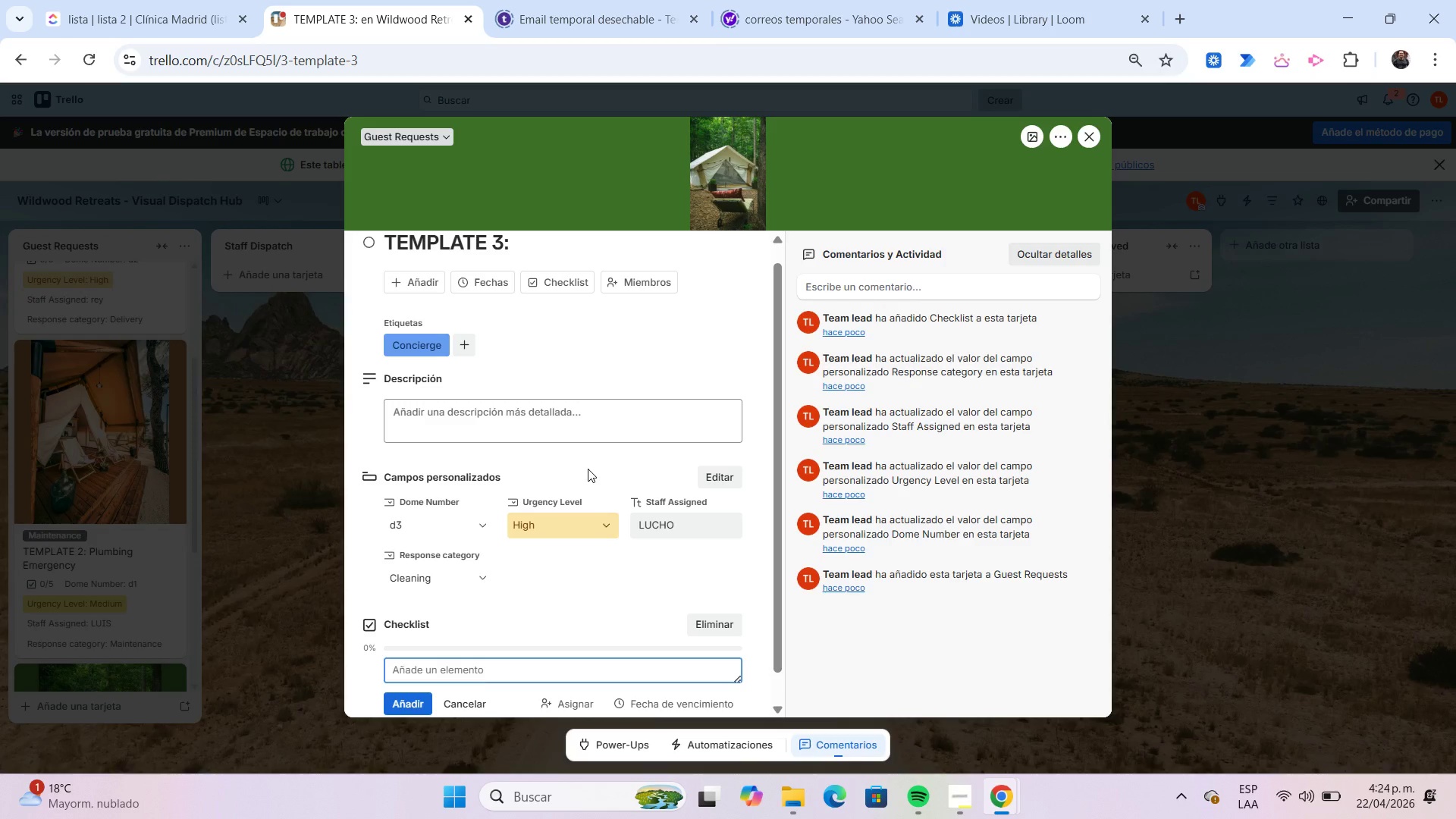 
type(s)
key(Backspace)
type(Strip linens)
 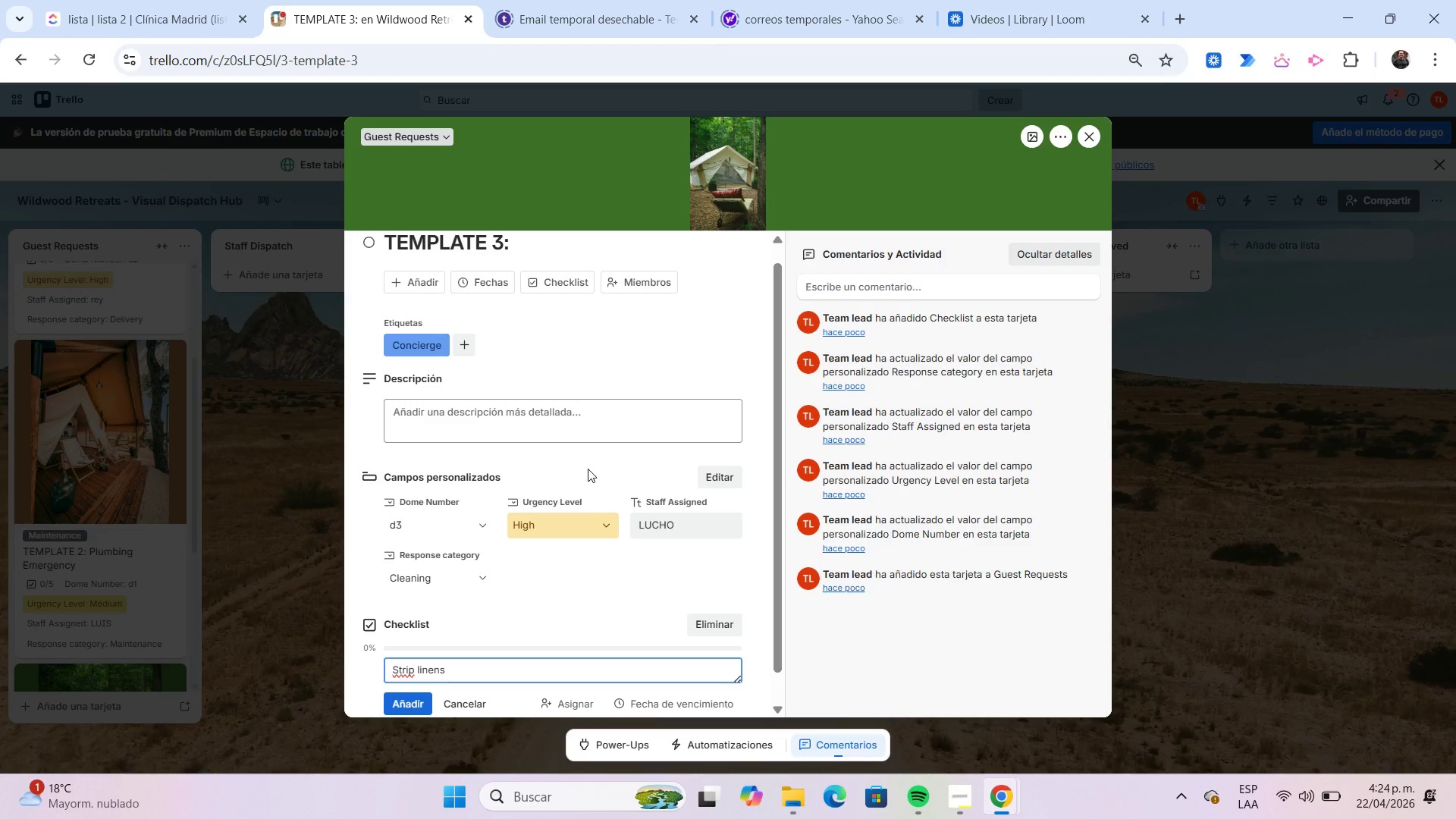 
key(Enter)
 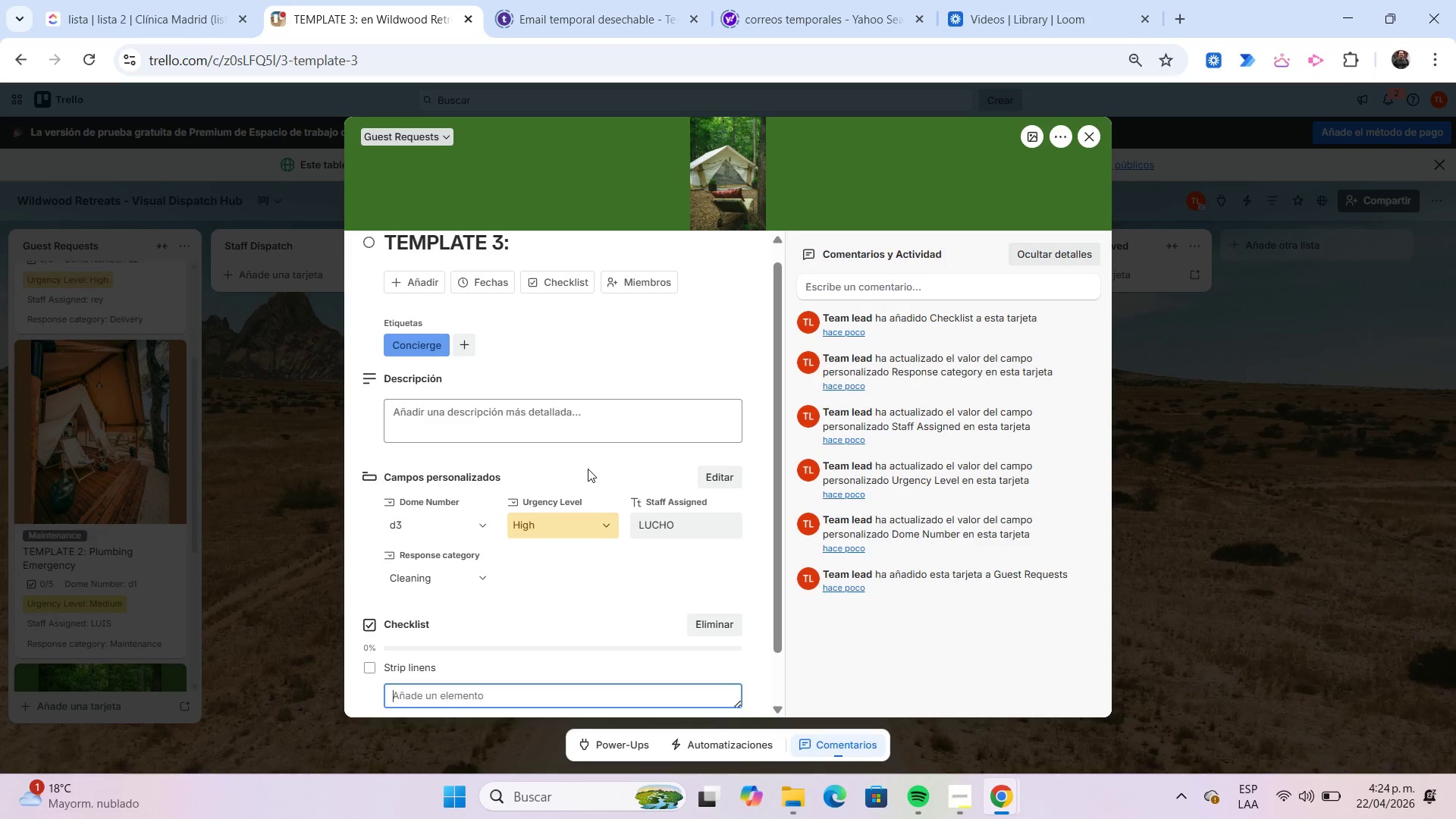 
type(Replace towela)
 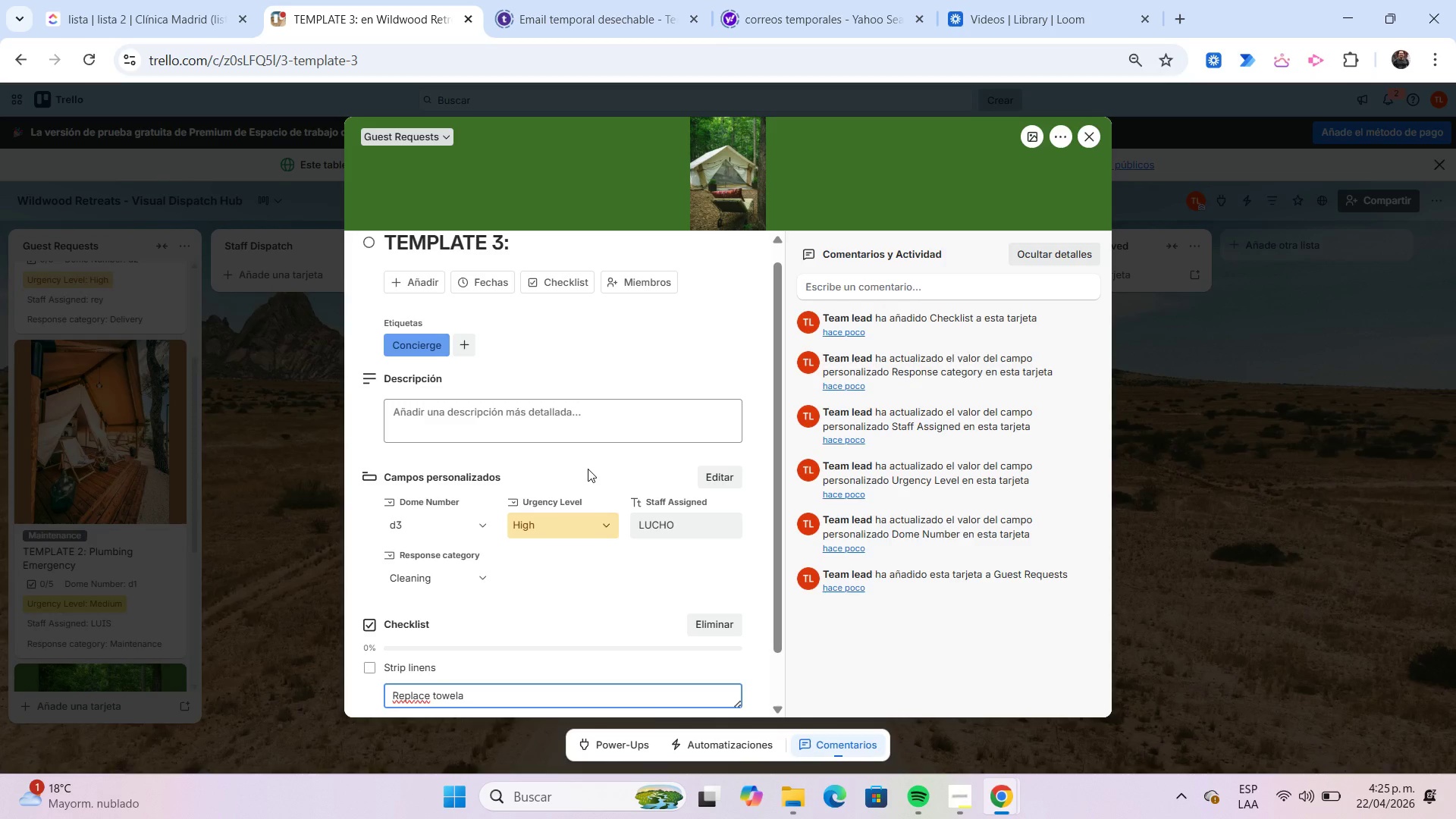 
key(Enter)
 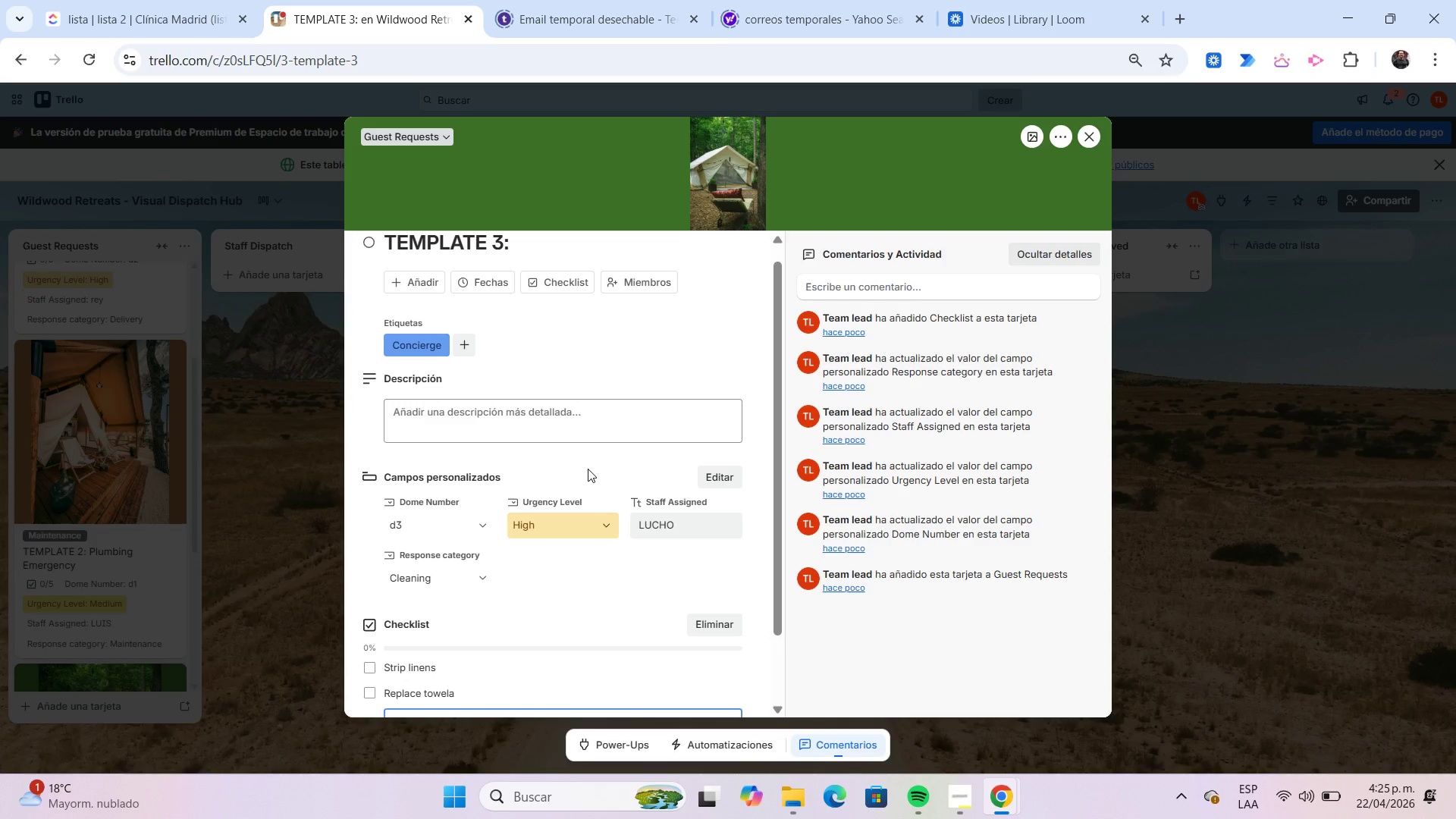 
scroll: coordinate [585, 469], scroll_direction: down, amount: 2.0
 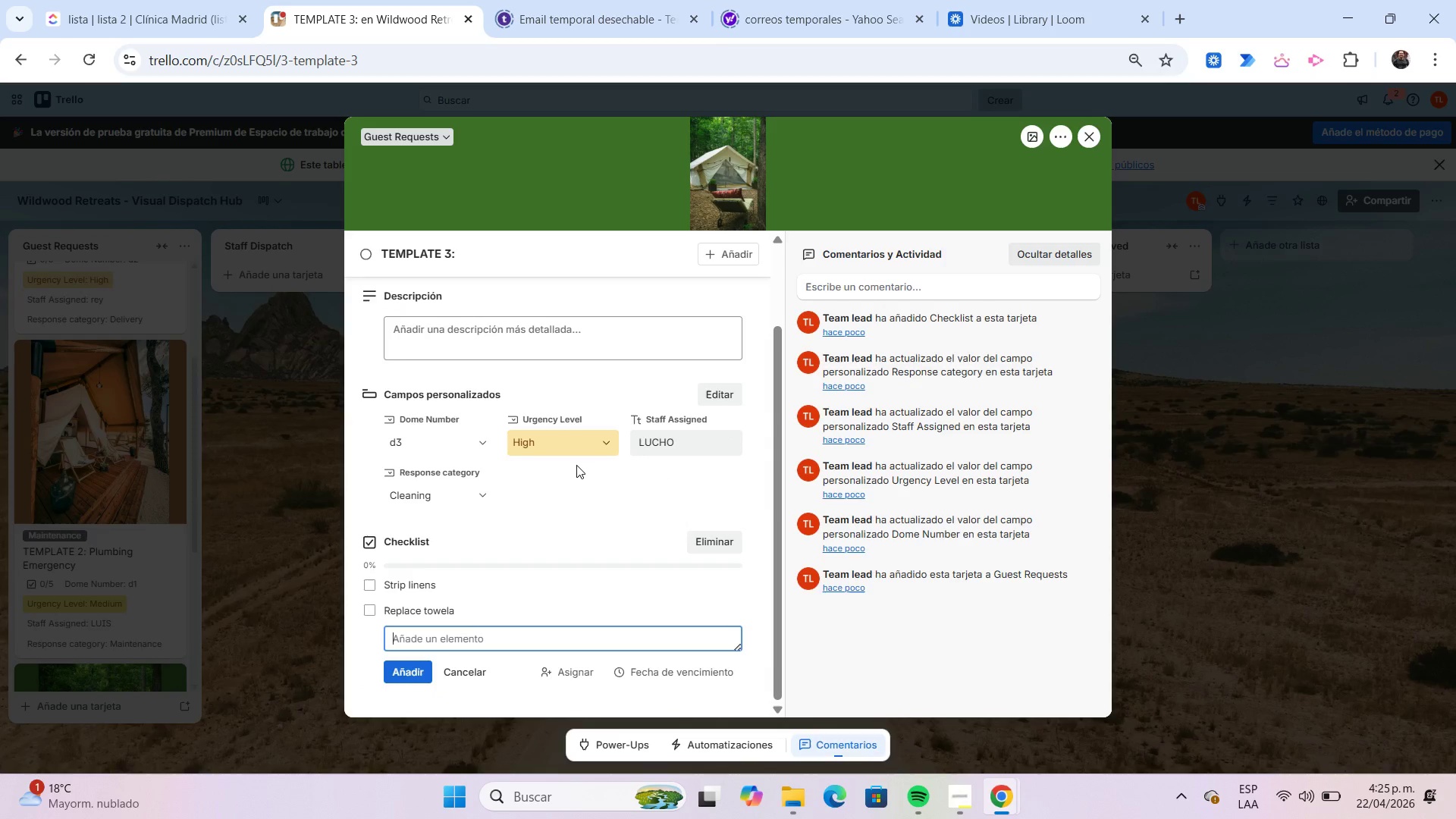 
type(Restock minibar)
 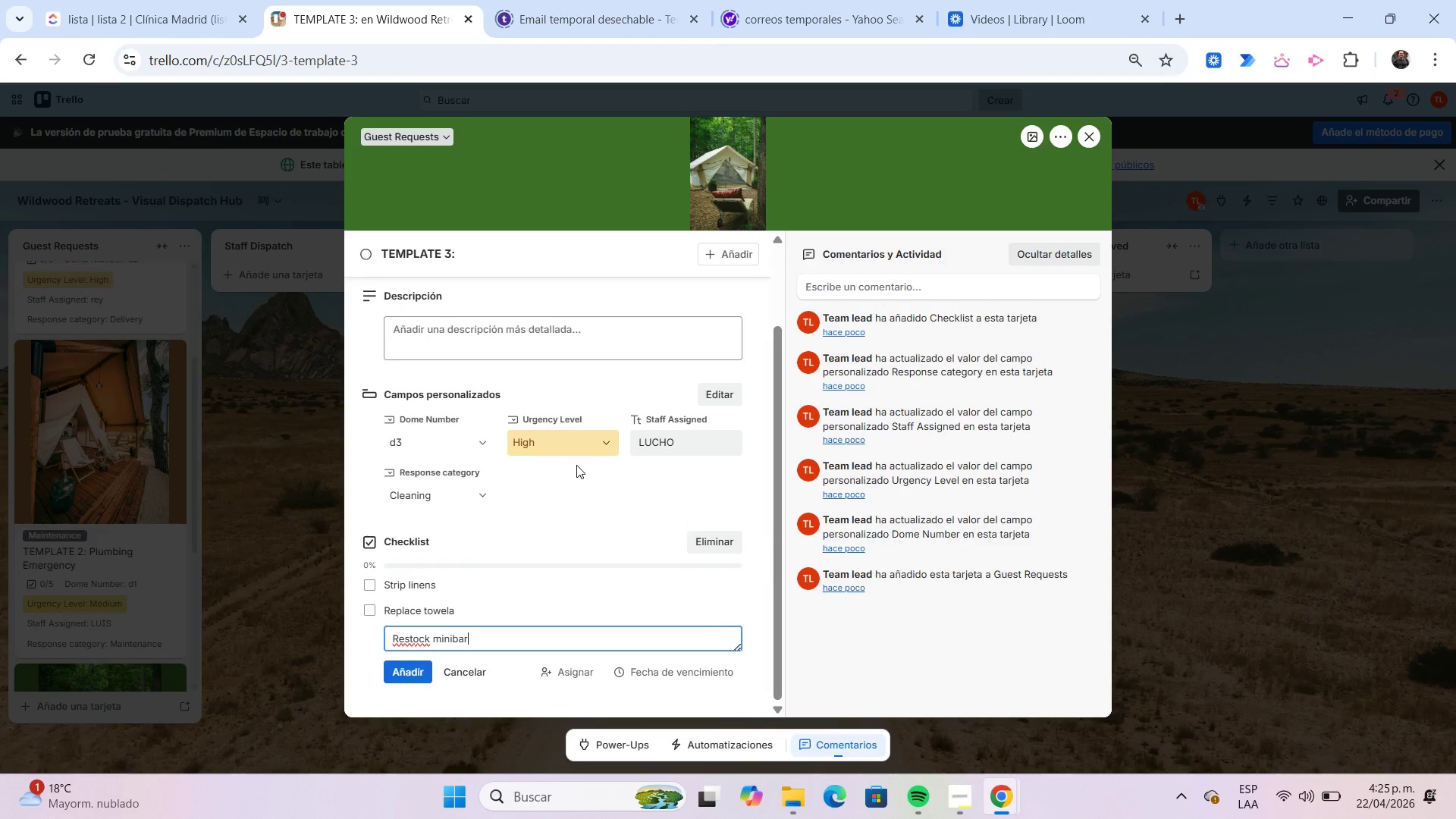 
key(Enter)
 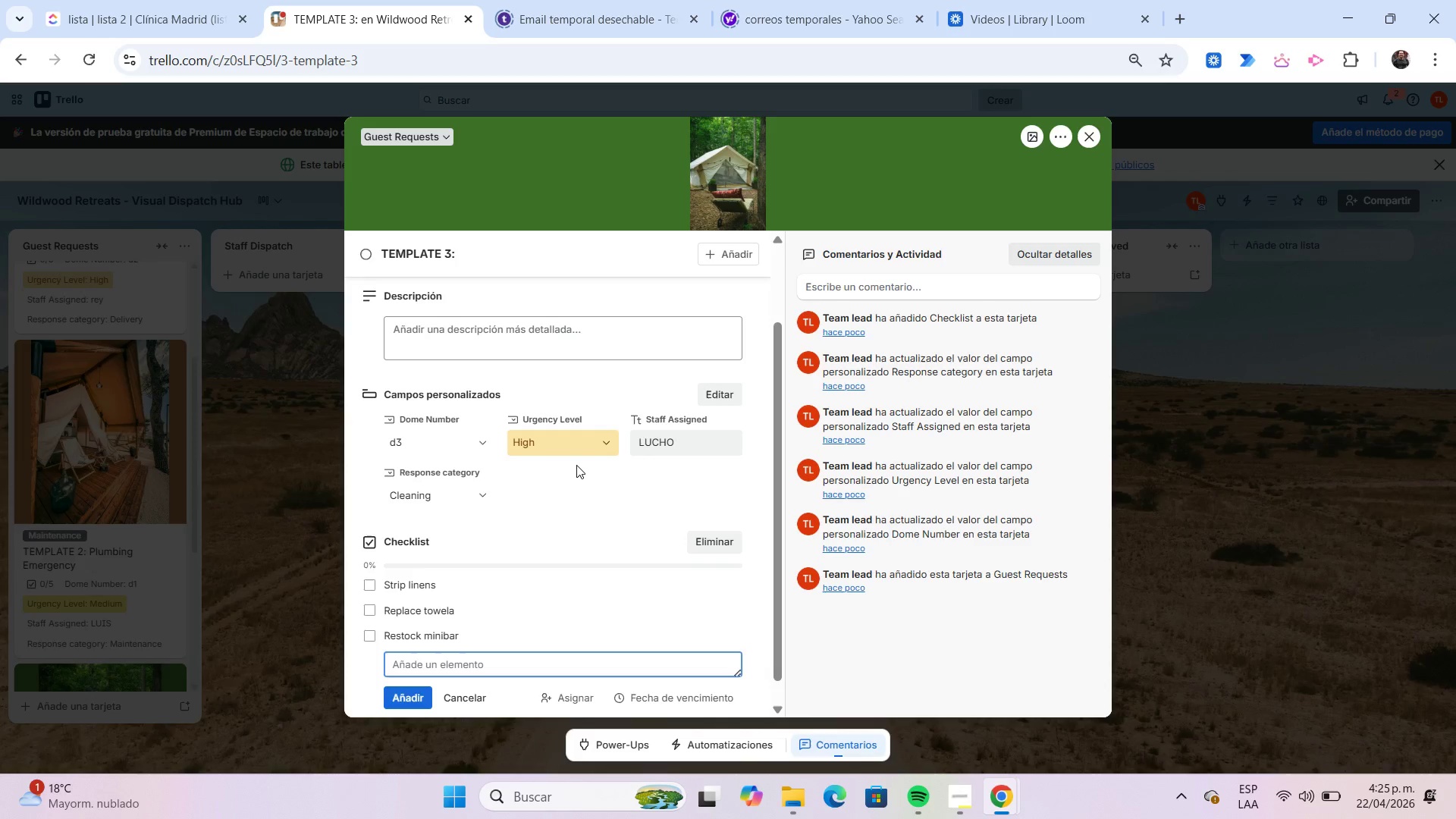 
type(Clean bathroom)
 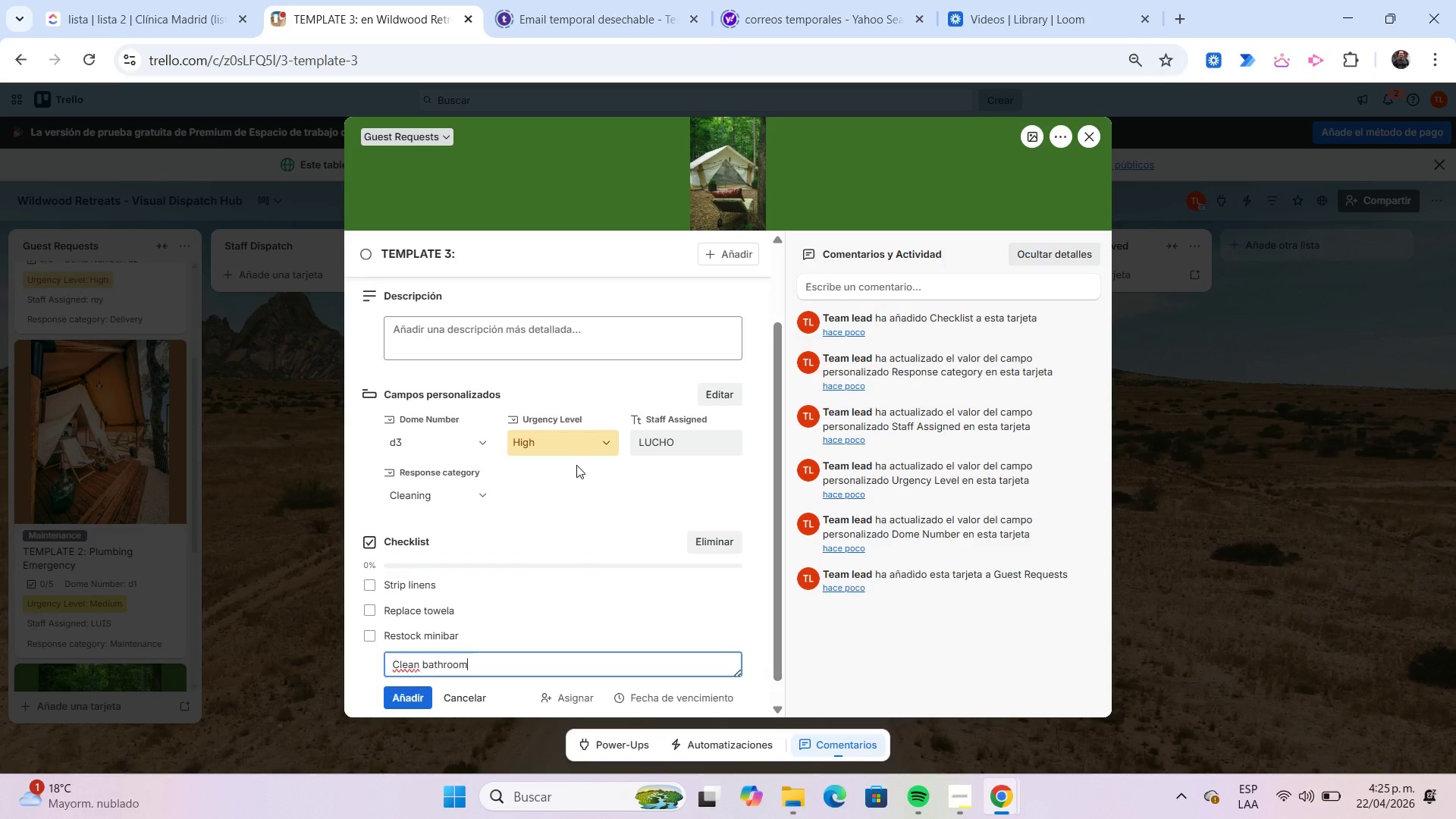 
key(Enter)
 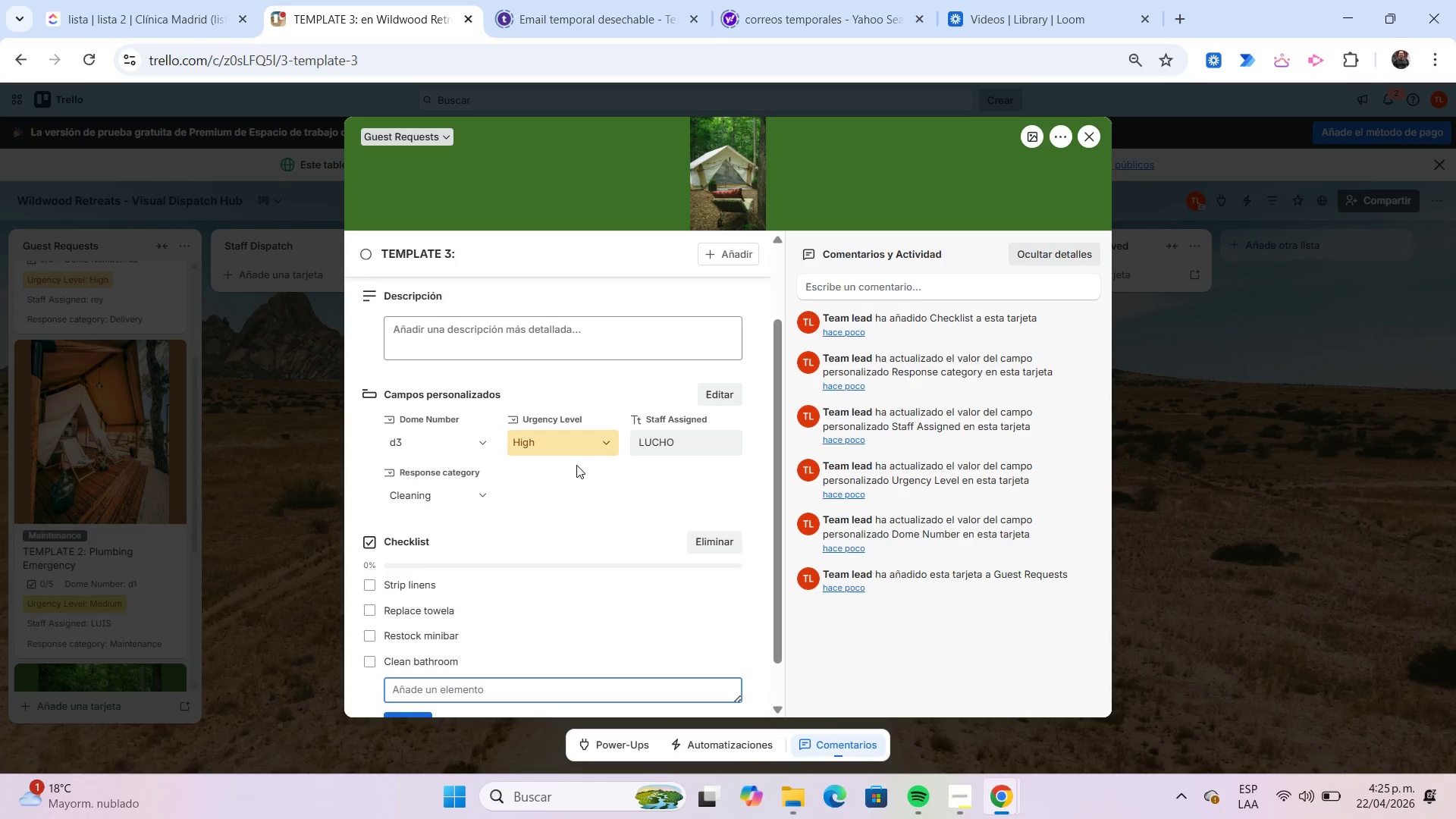 
type(Vacuum floor)
 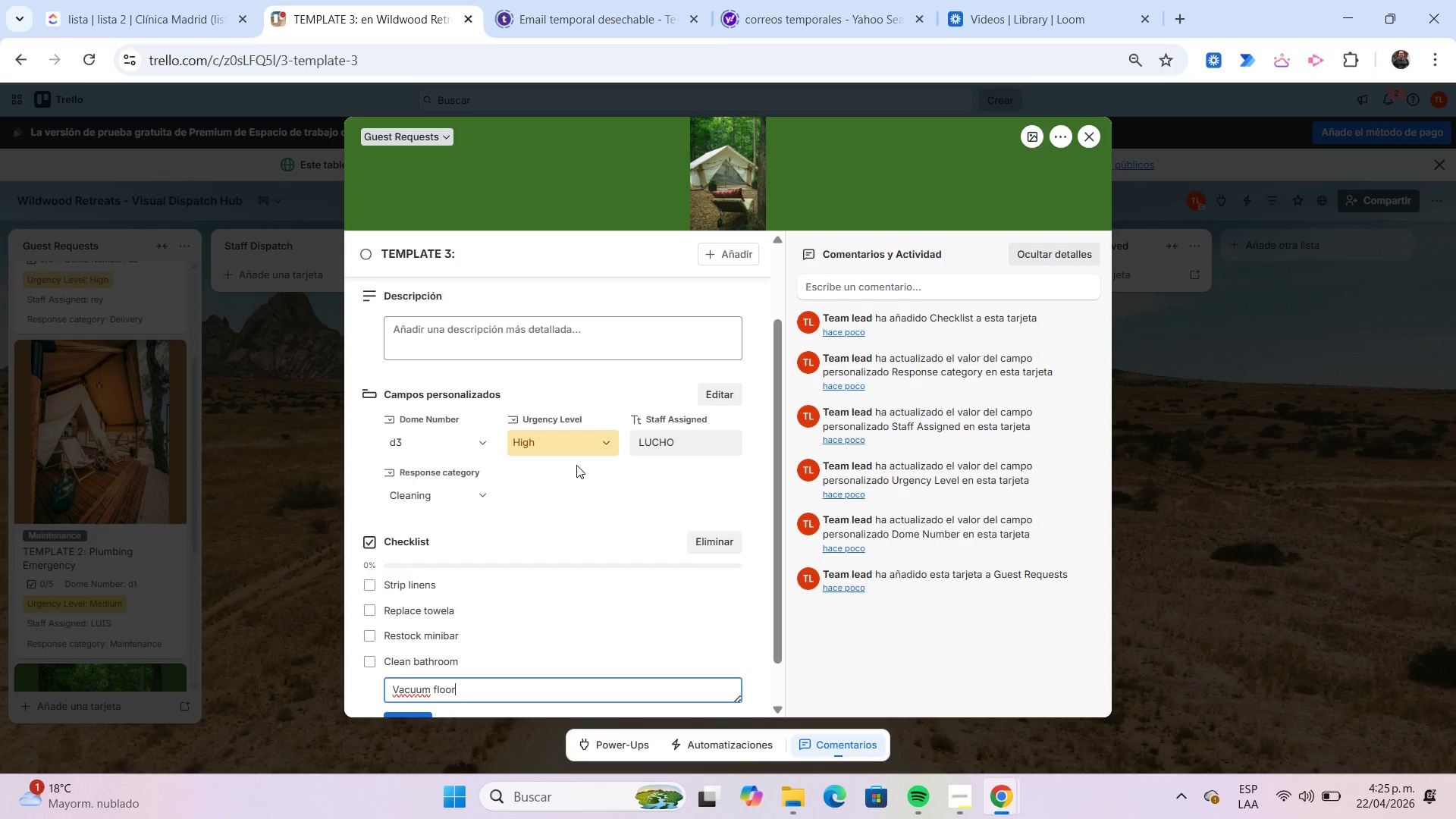 
key(Enter)
 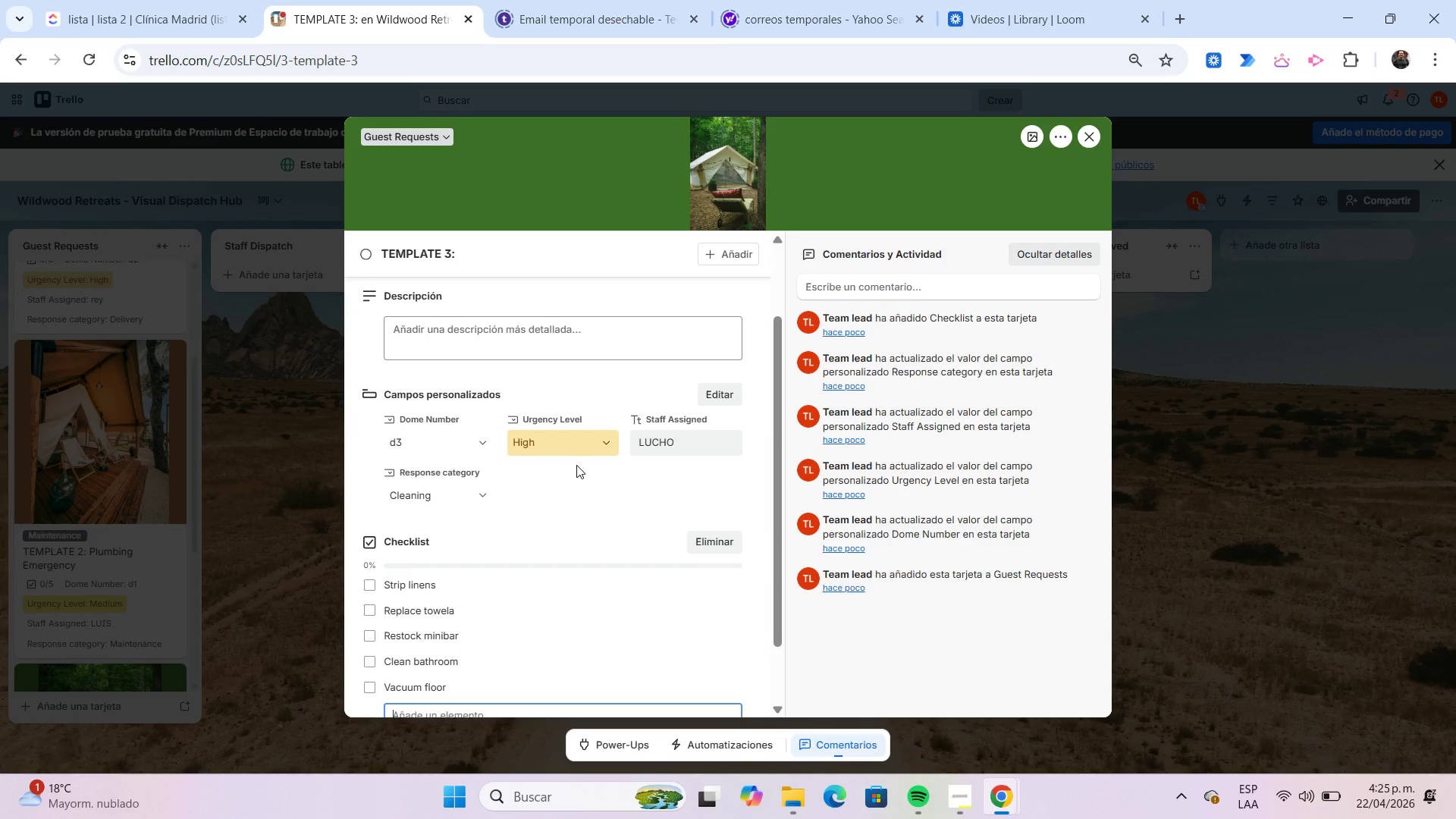 
type(Final inspection)
 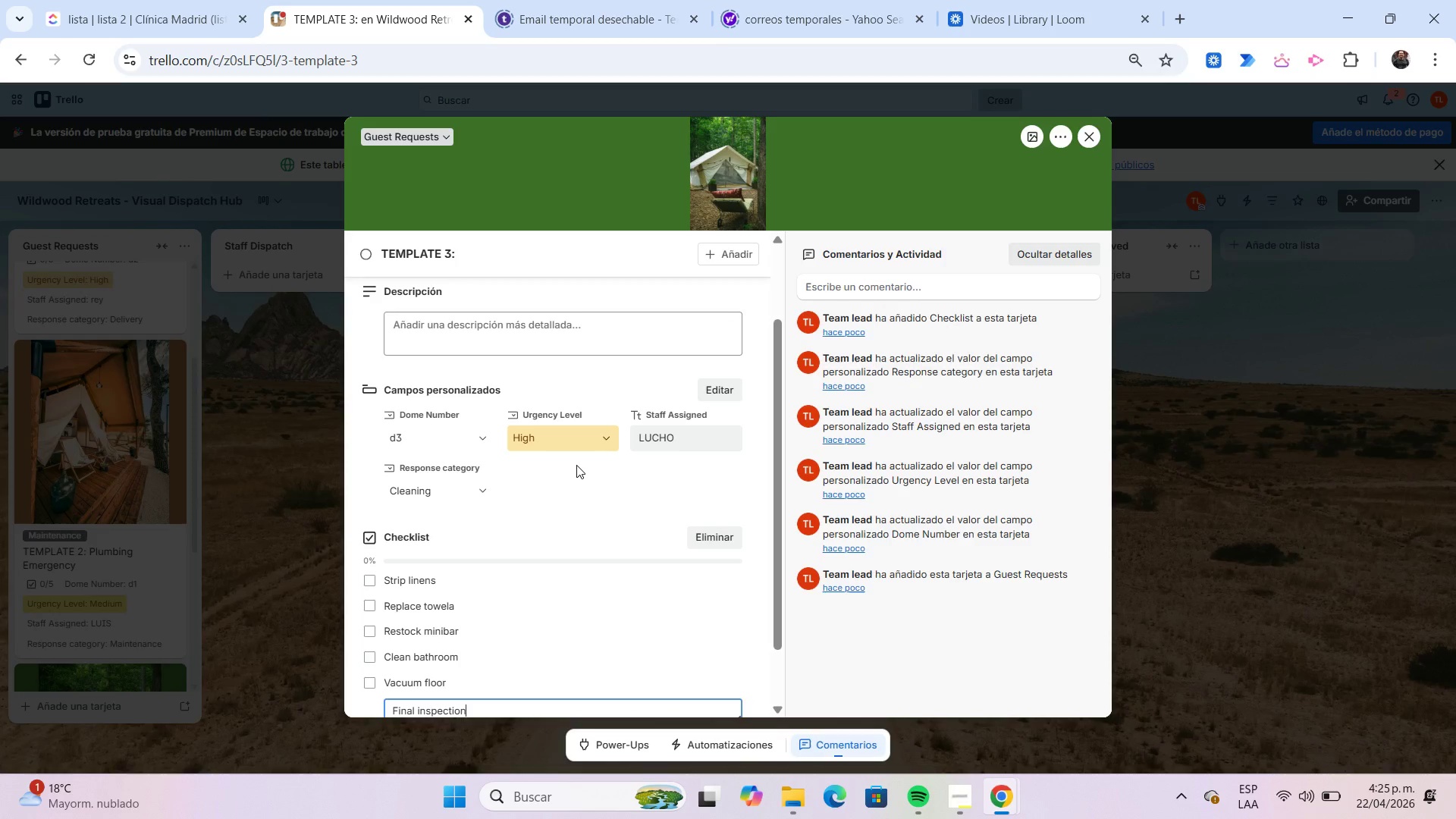 
key(Enter)
 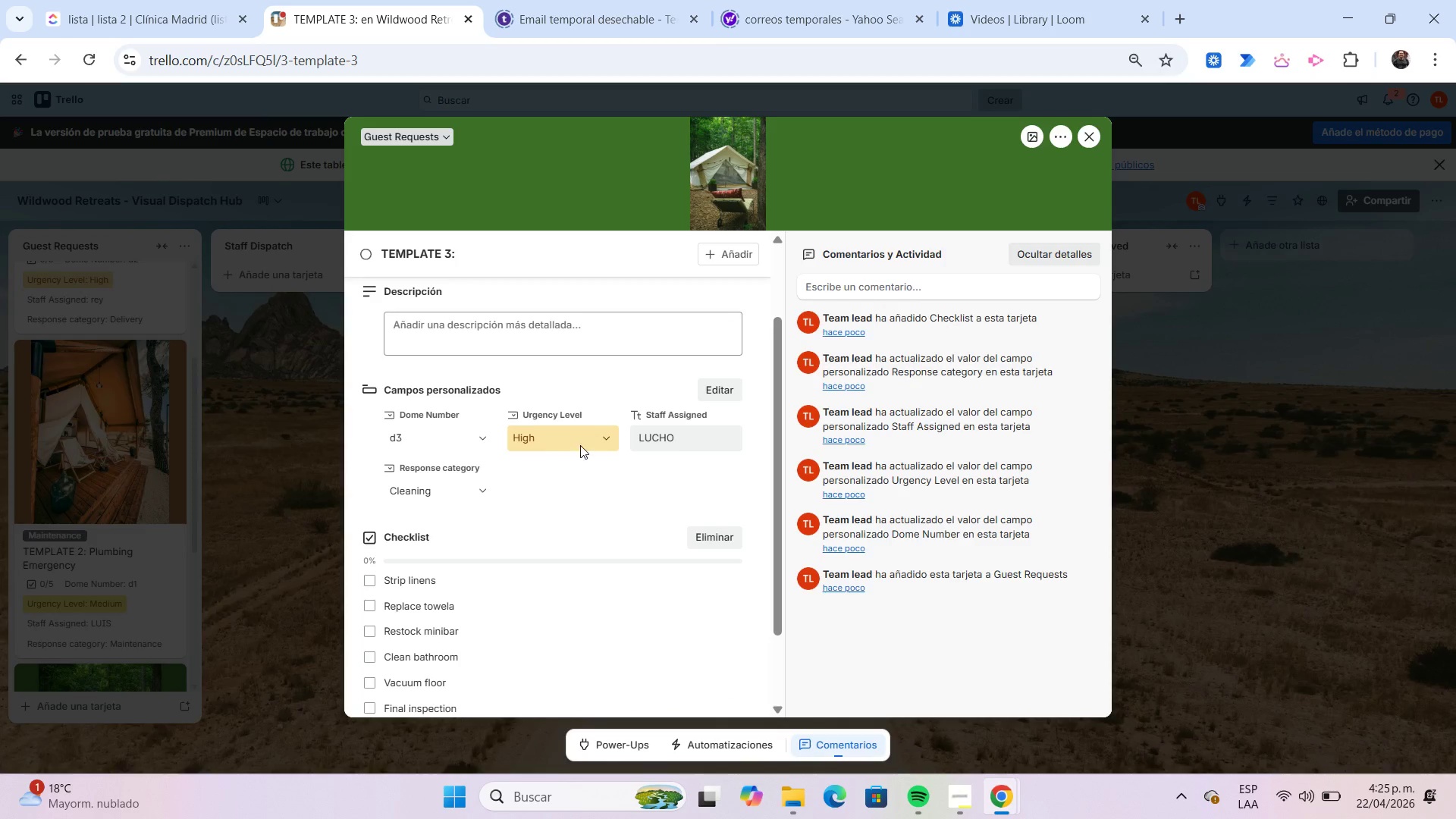 
left_click([509, 247])
 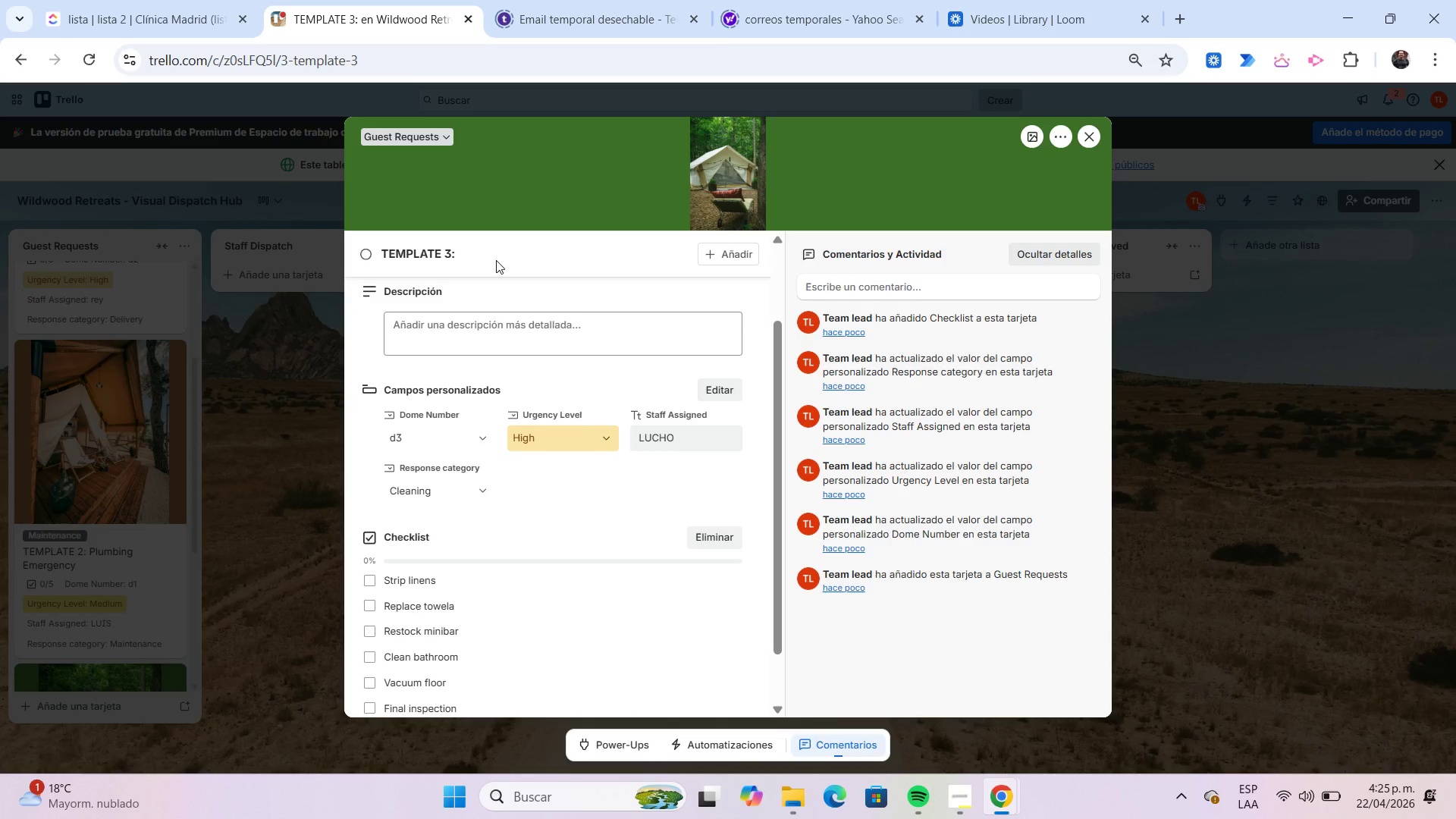 
double_click([496, 260])
 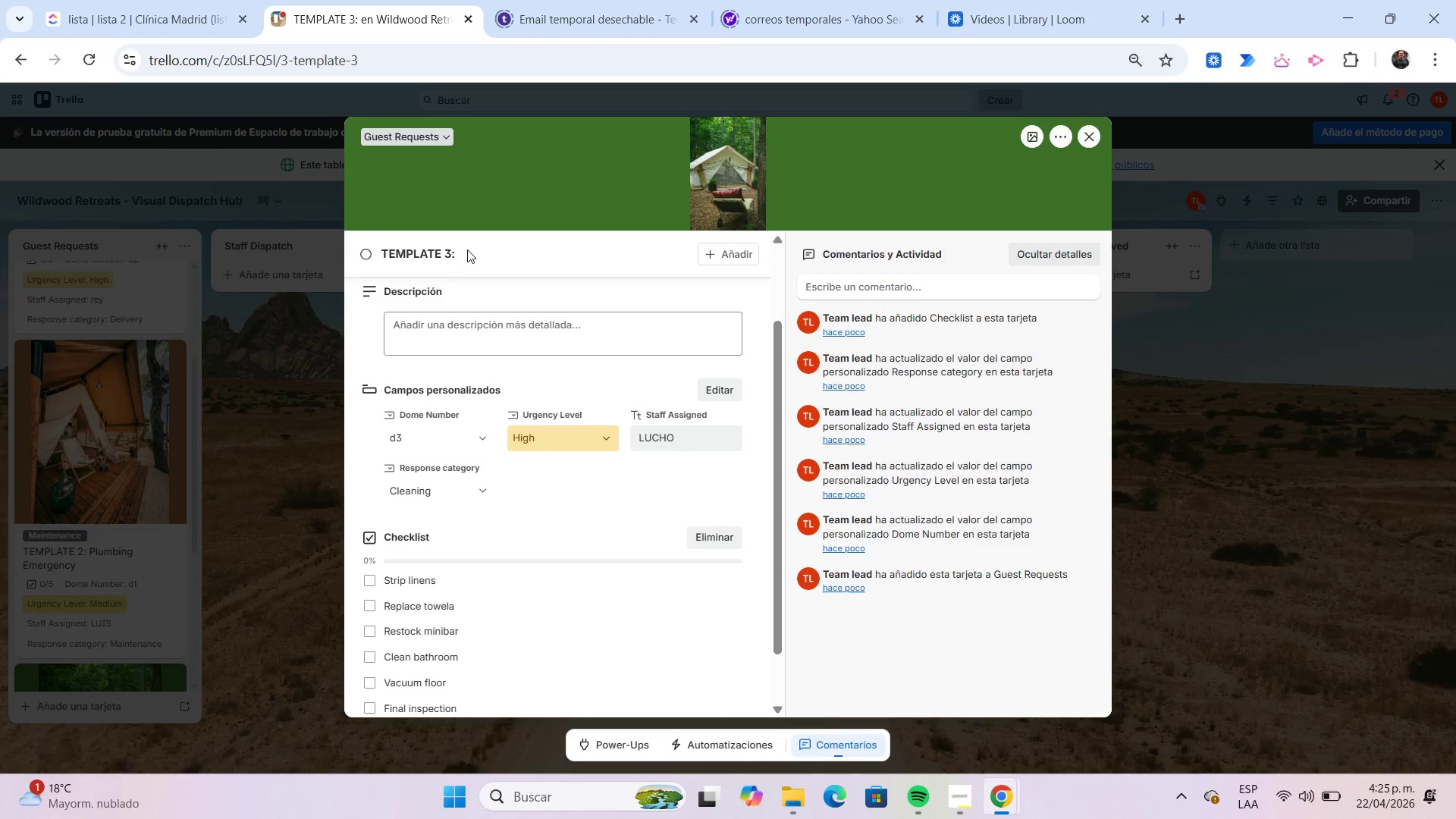 
left_click_drag(start_coordinate=[466, 249], to_coordinate=[470, 248])
 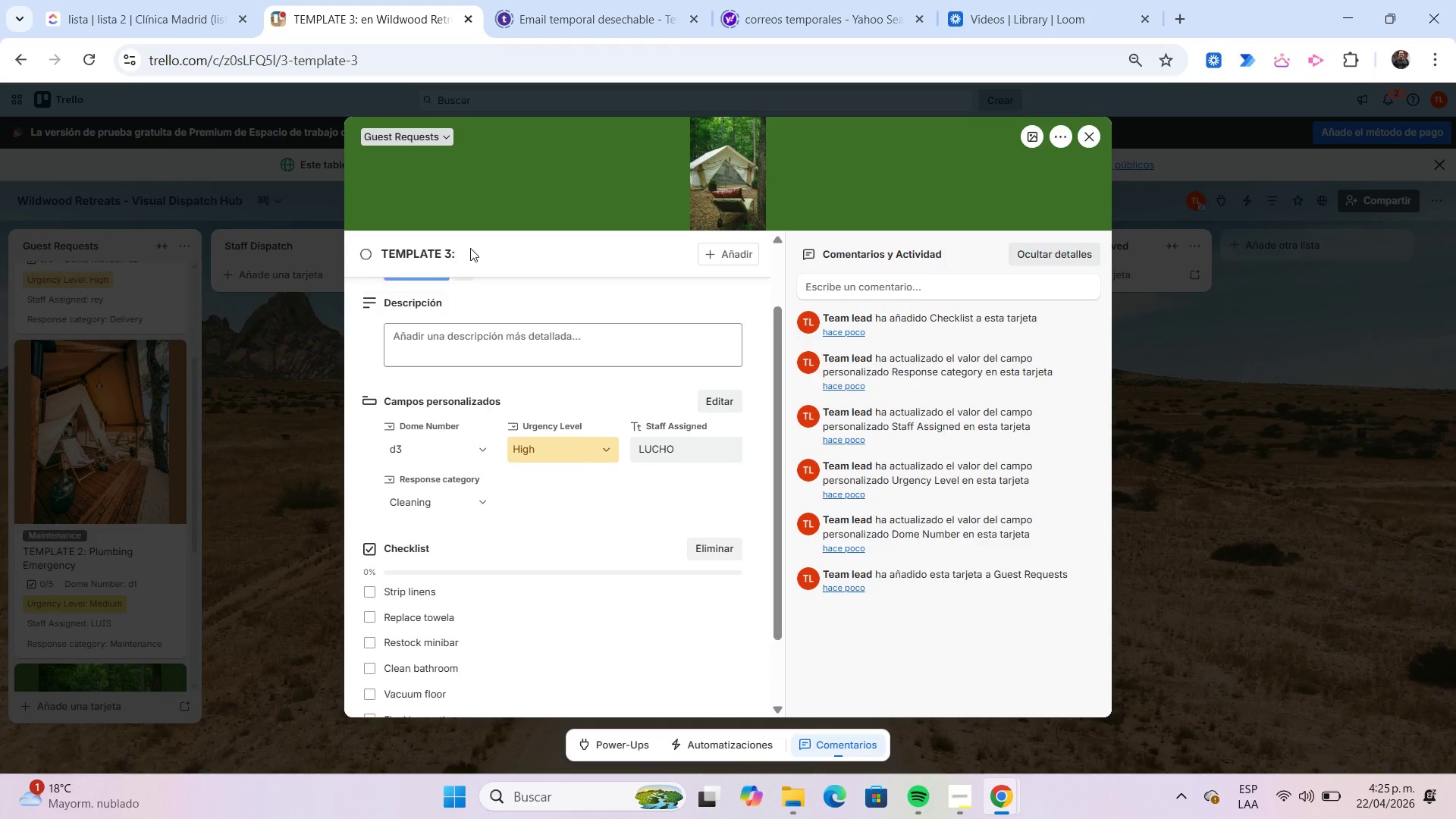 
scroll: coordinate [470, 248], scroll_direction: up, amount: 3.0
 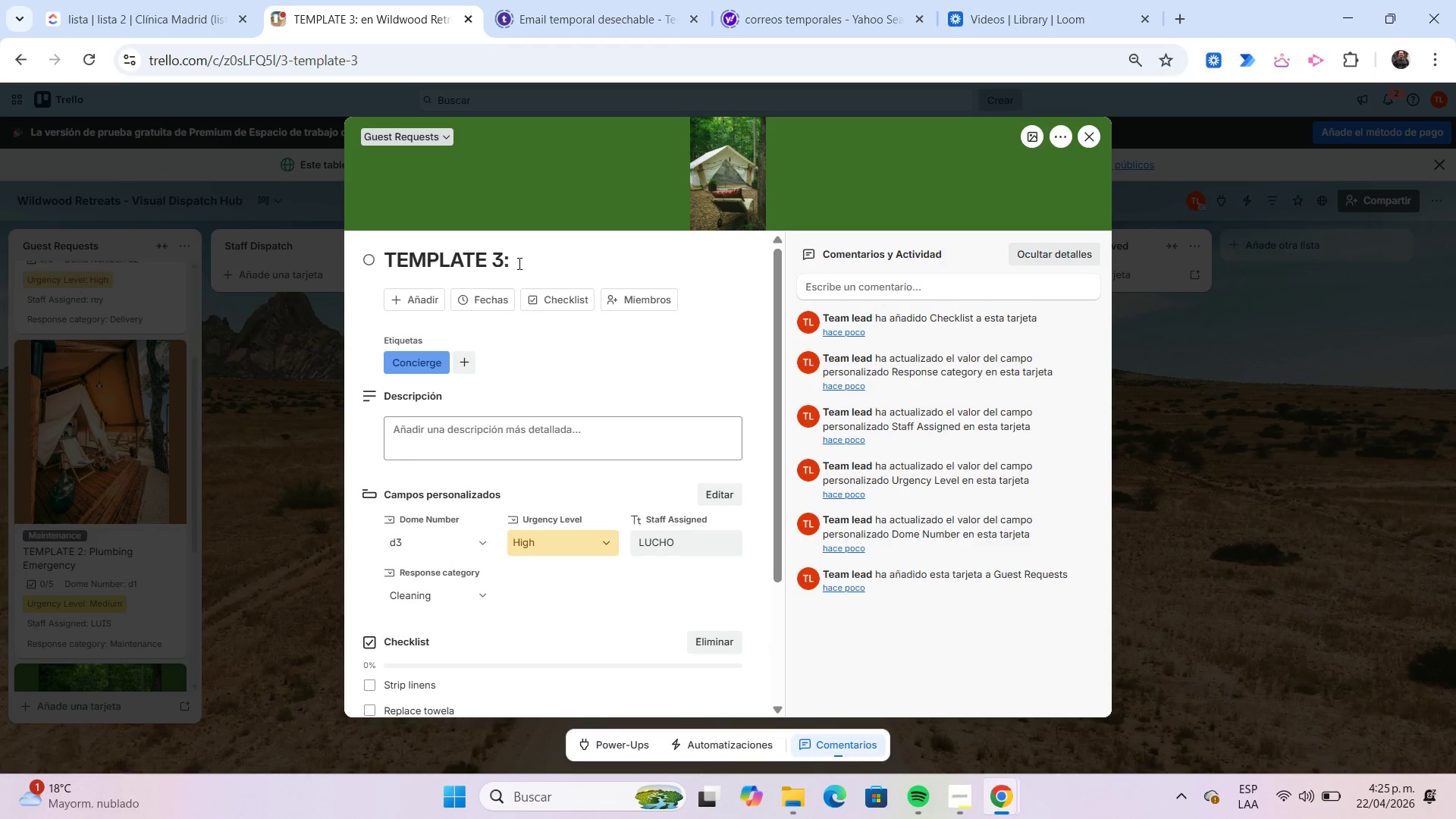 
left_click([519, 263])
 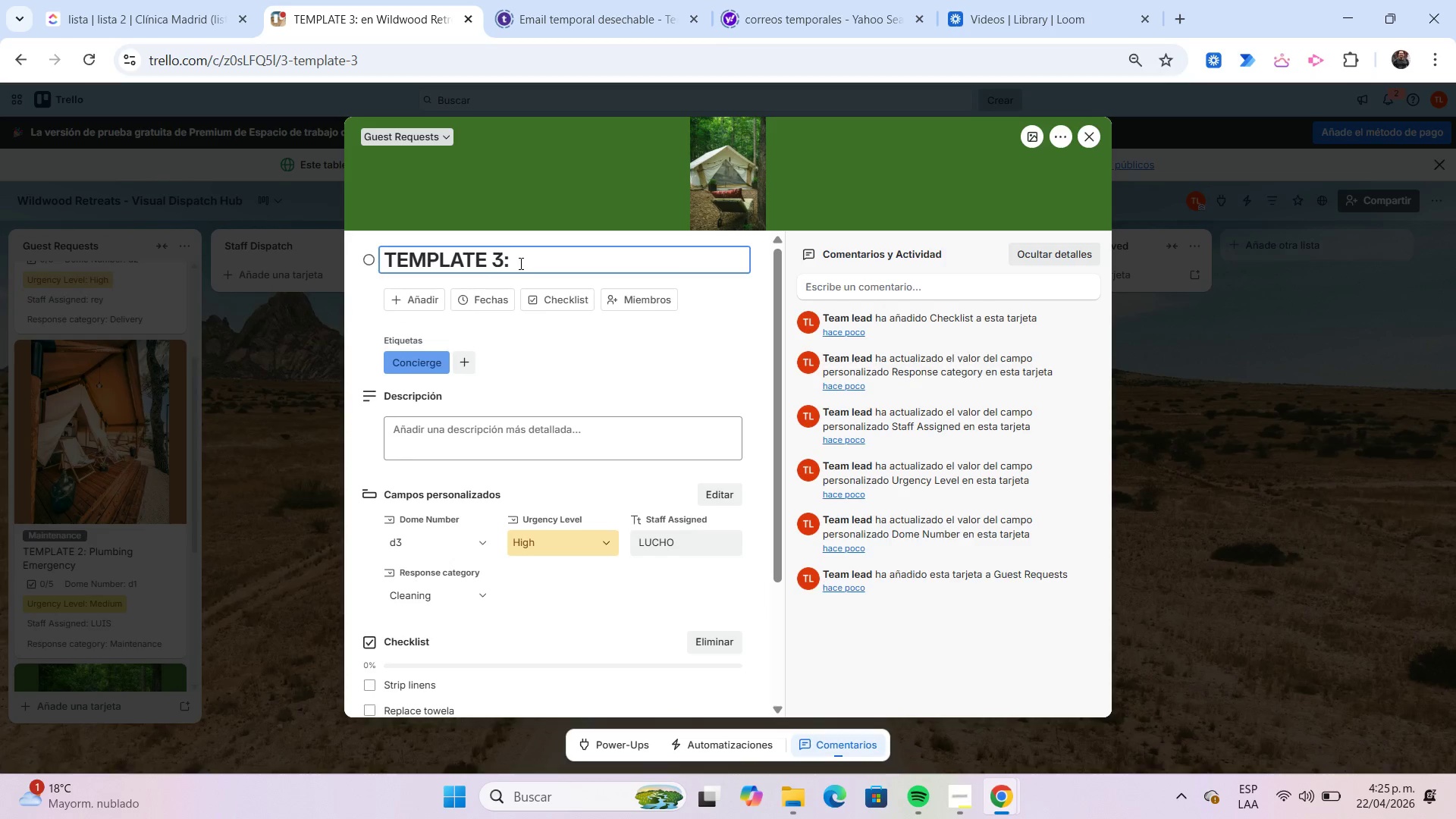 
type( Turnover Request)
 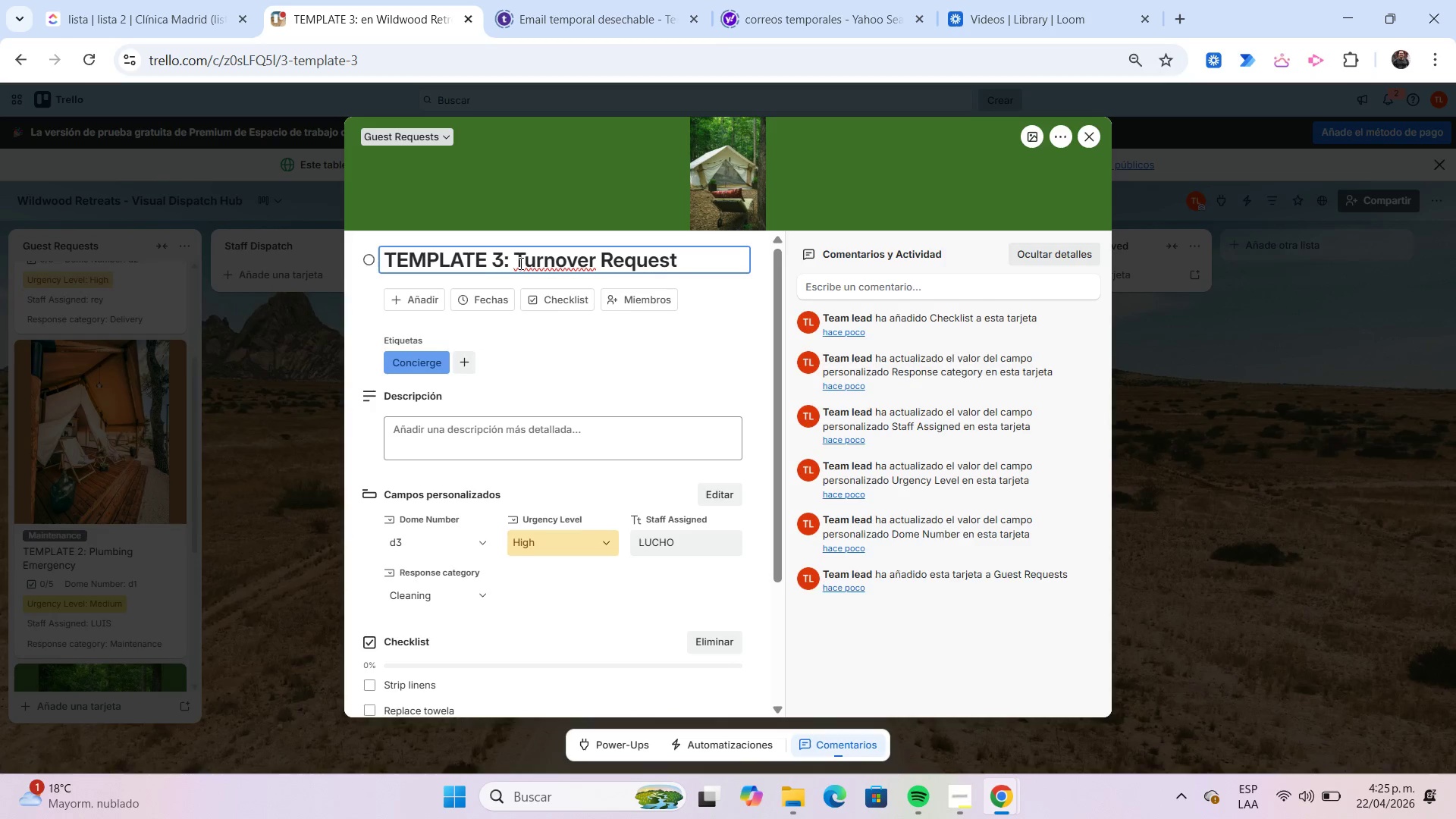 
key(Enter)
 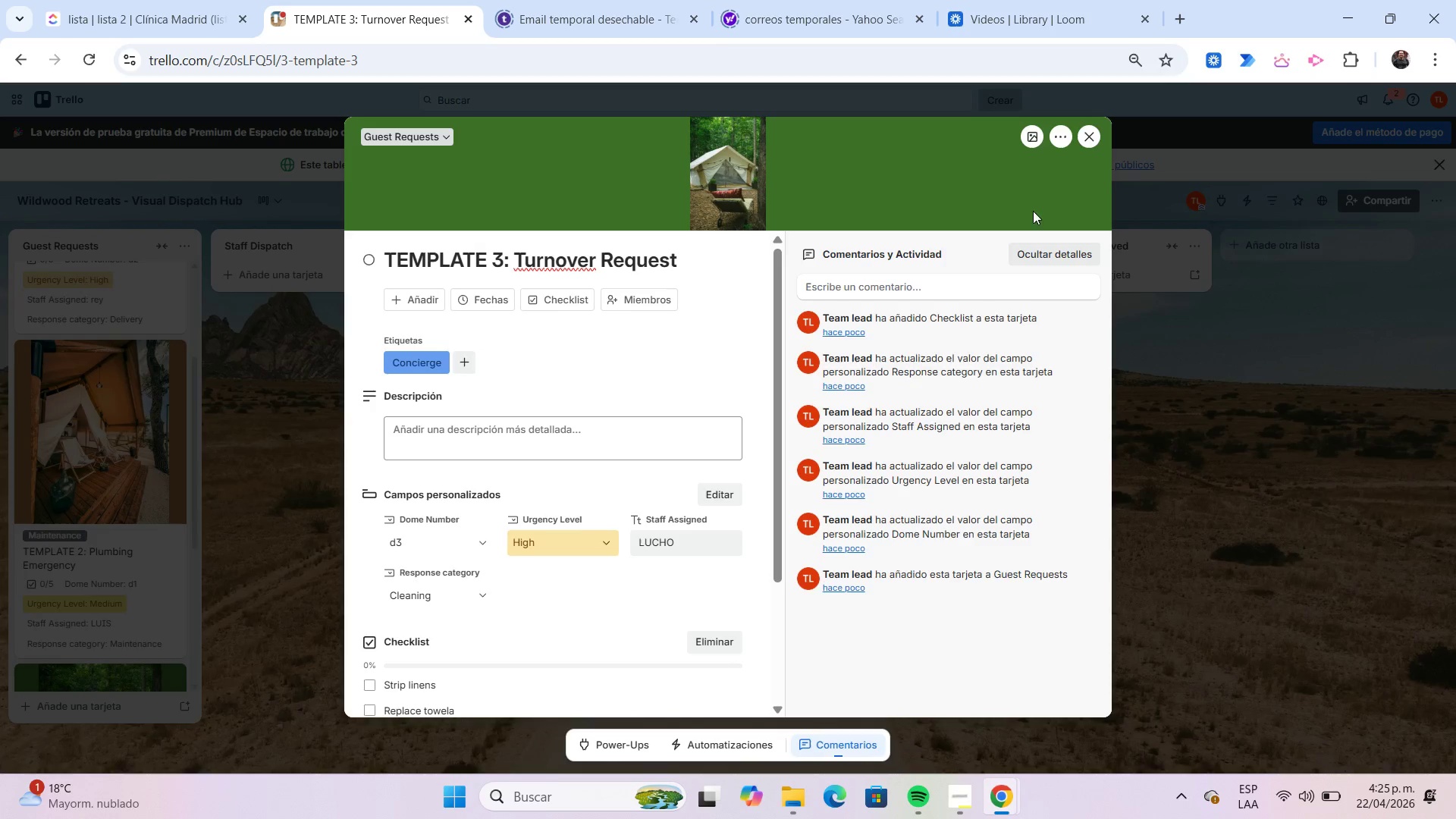 
left_click([1089, 143])
 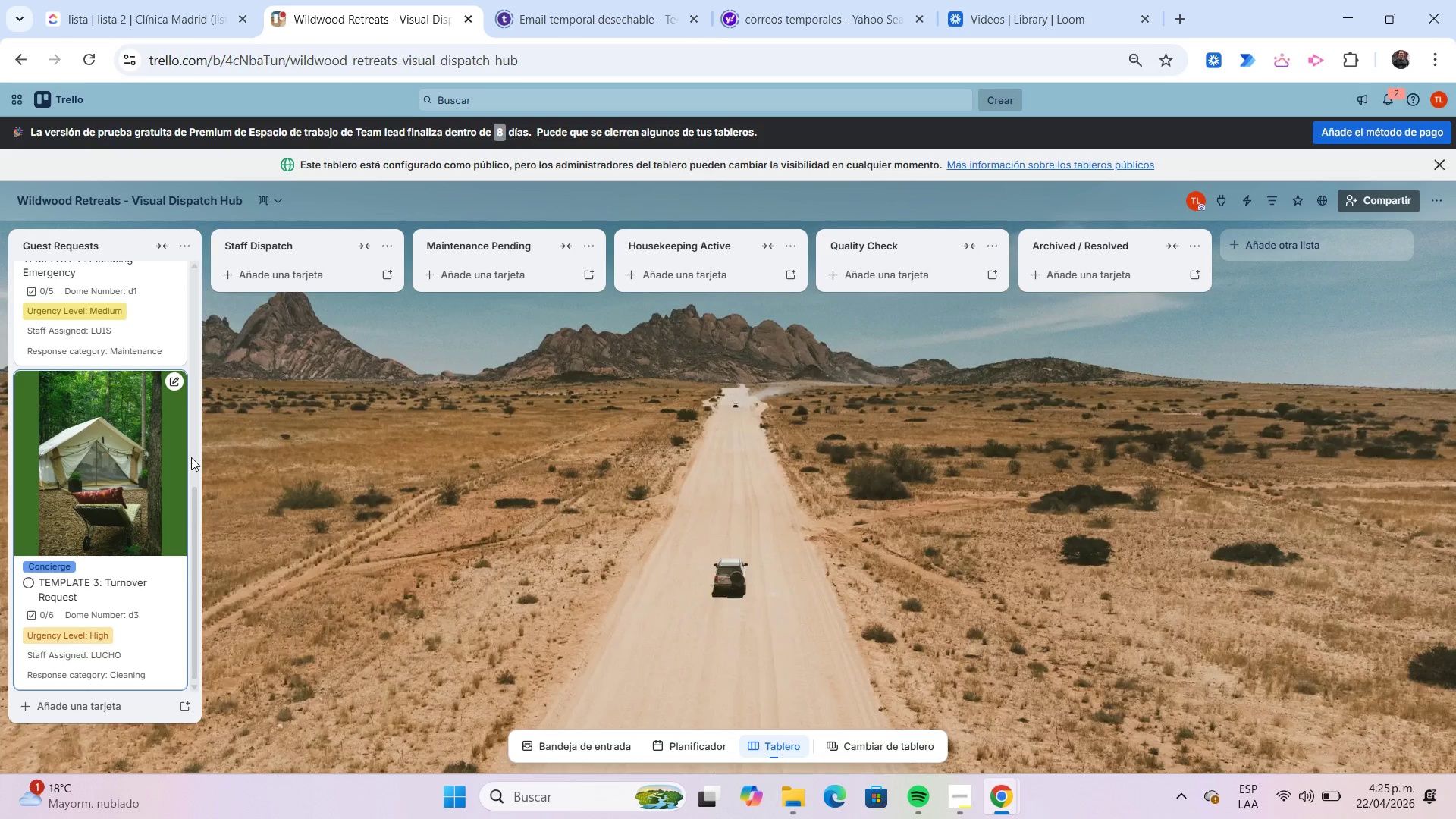 
scroll: coordinate [191, 457], scroll_direction: up, amount: 5.0
 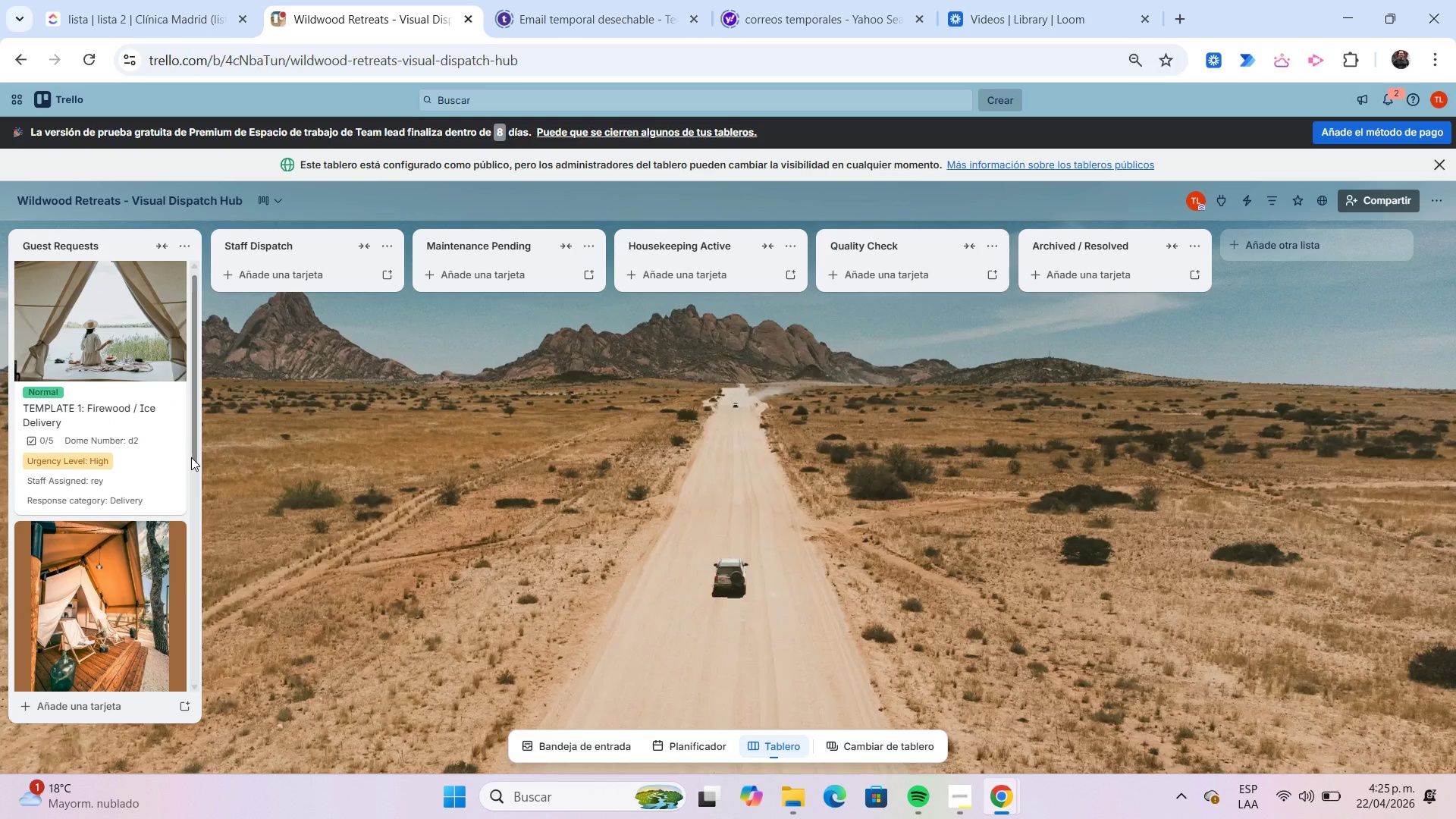 
scroll: coordinate [191, 457], scroll_direction: down, amount: 7.0
 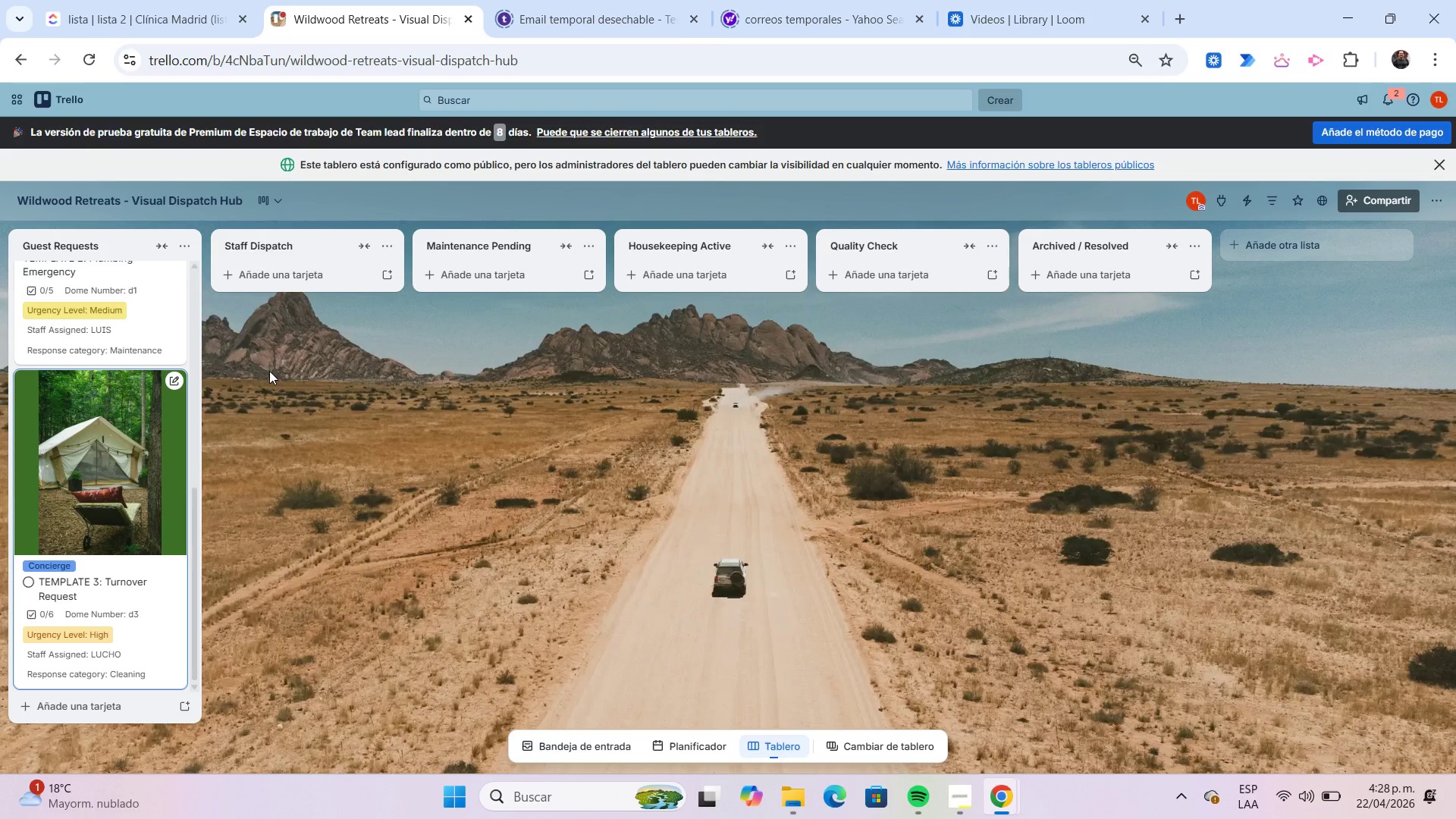 
wait(134.06)
 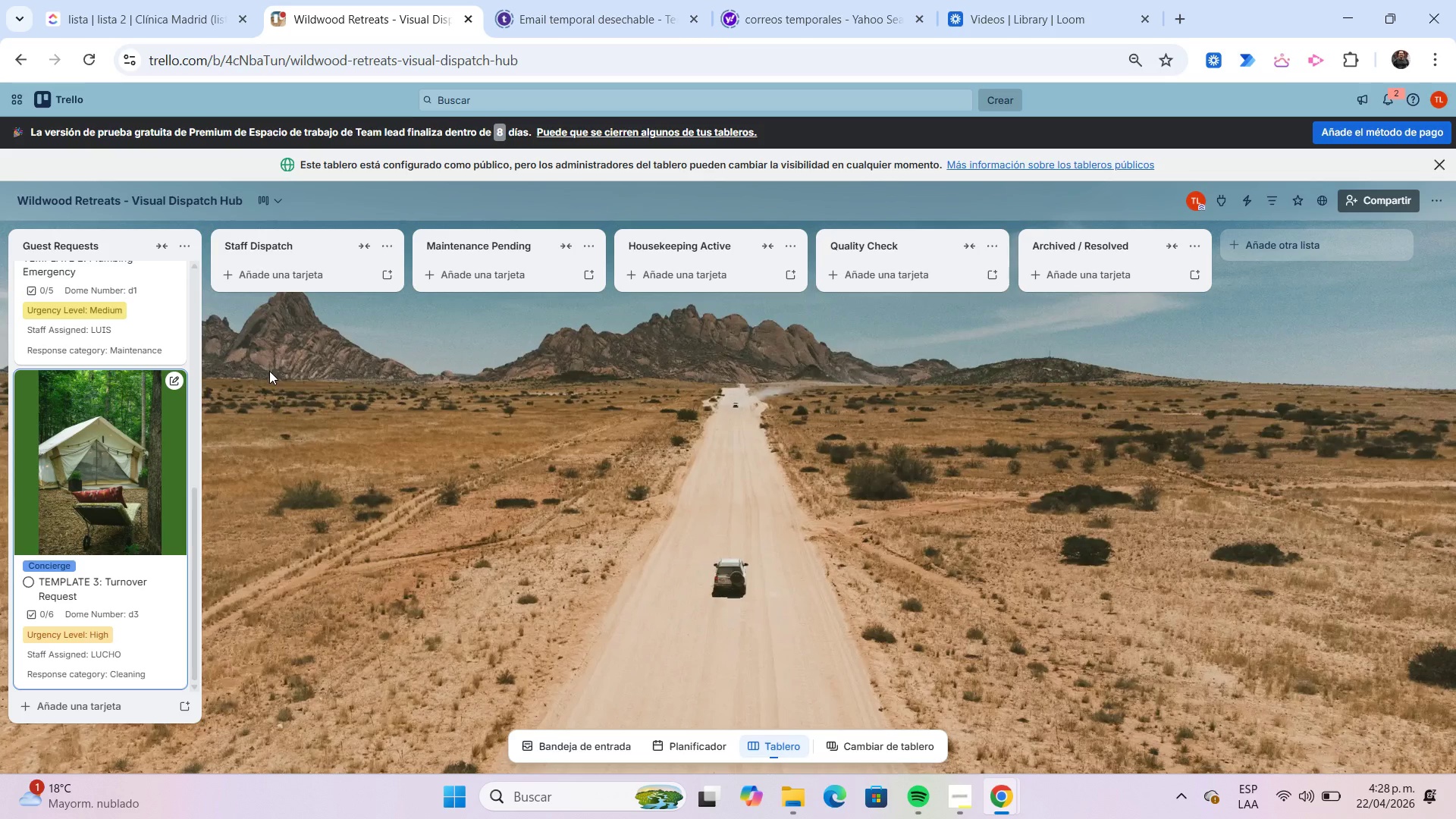 
left_click([287, 278])
 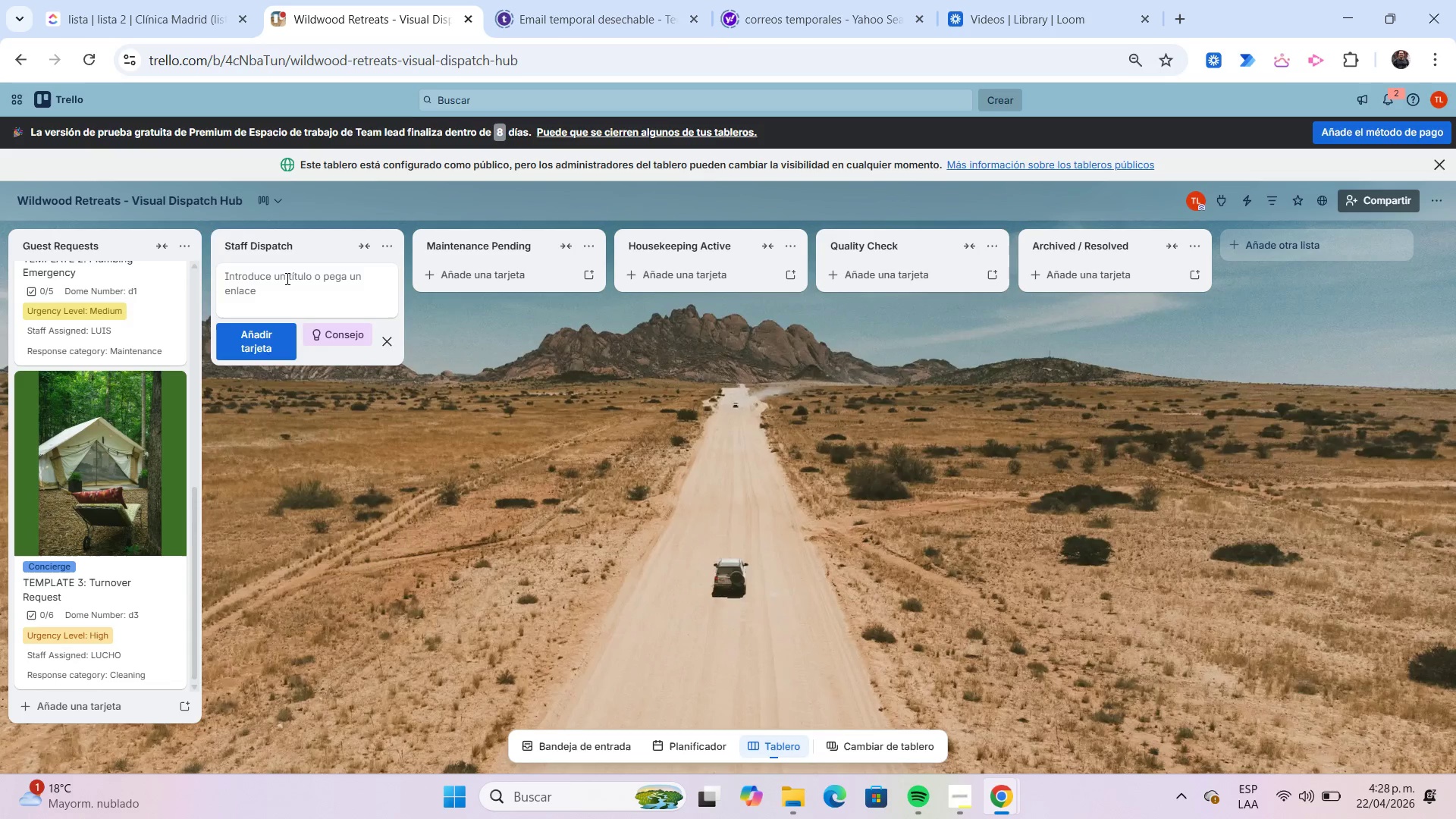 
type(Firewood Delivery )
 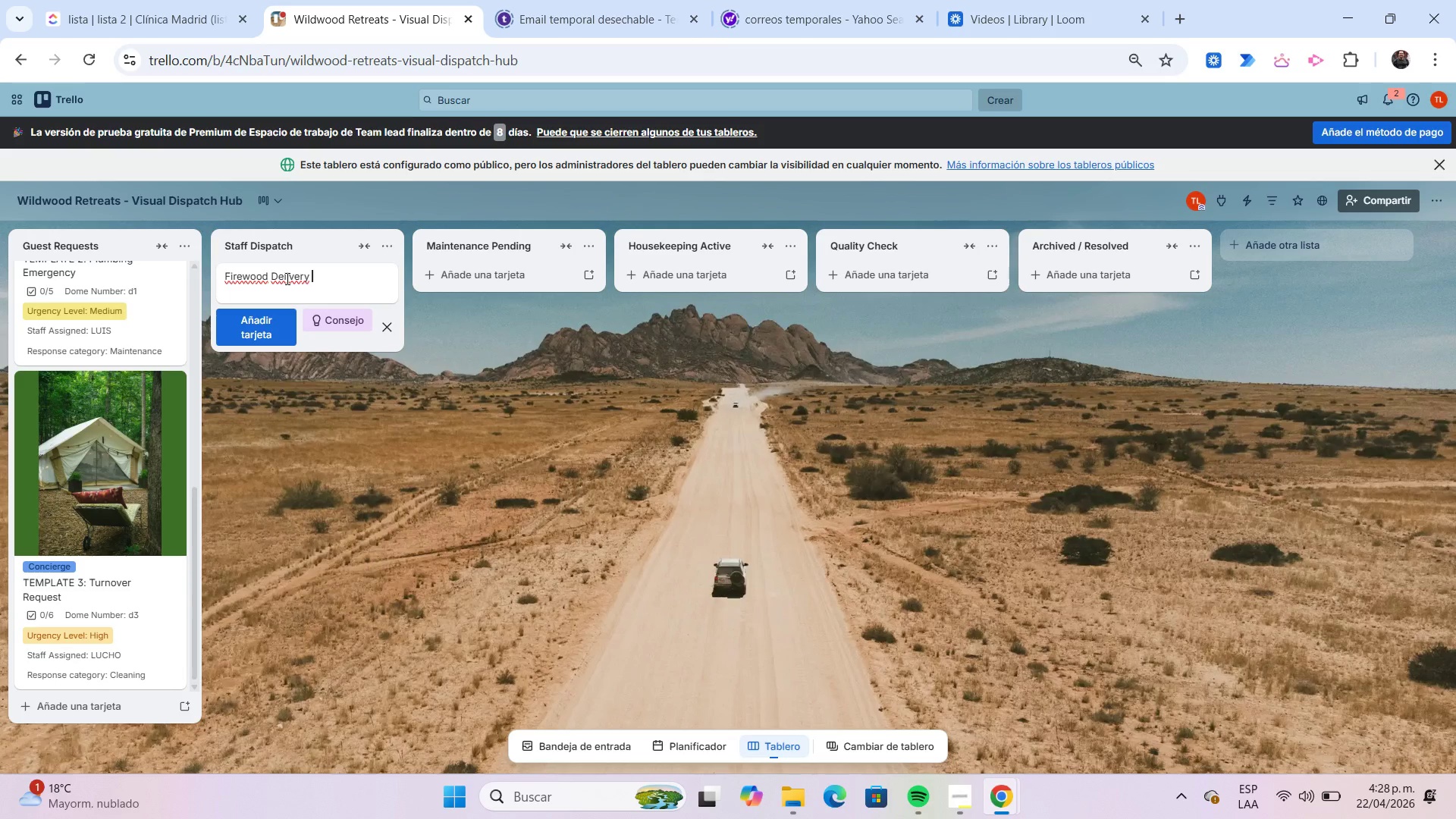 
key(Enter)
 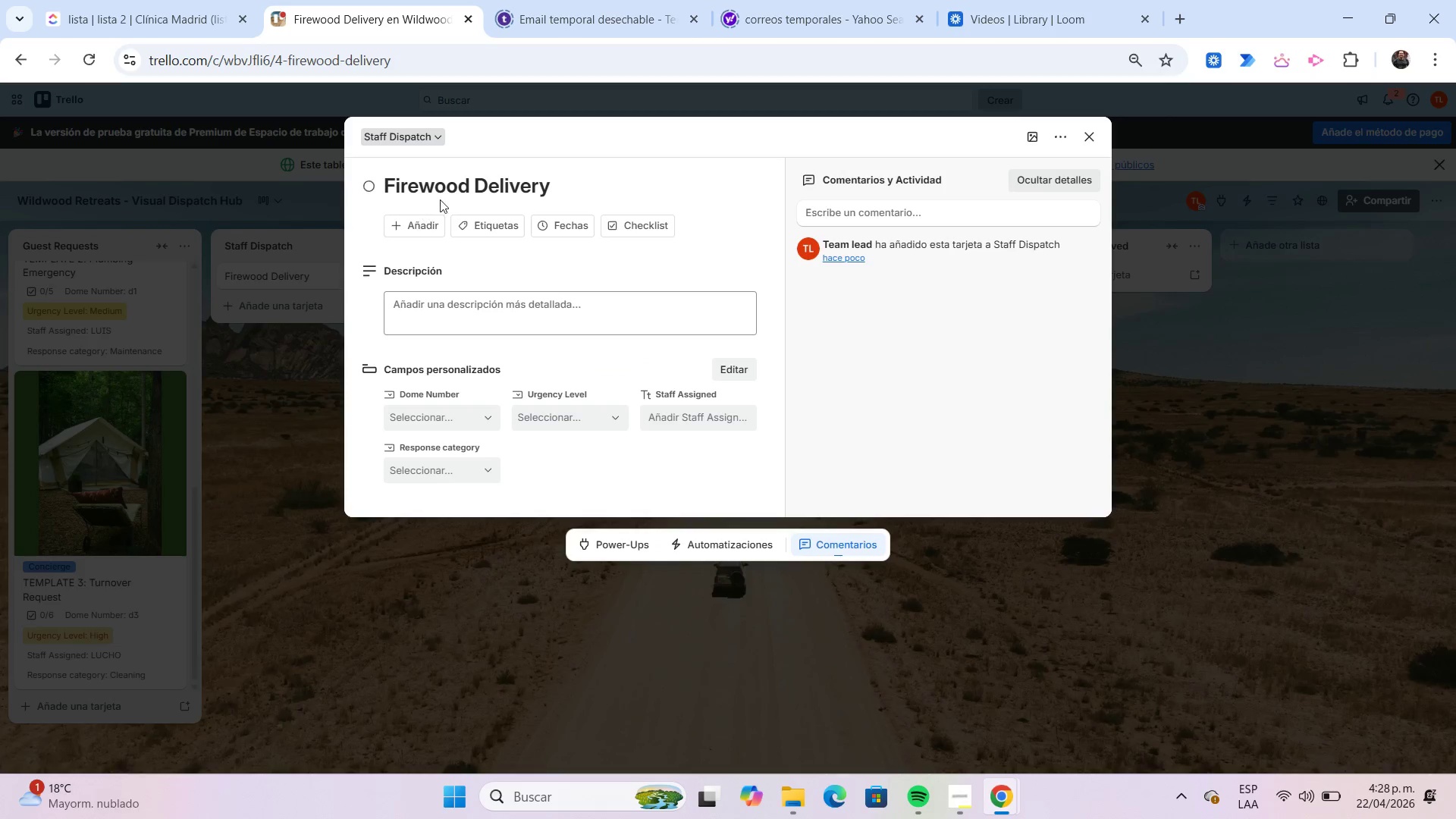 
left_click_drag(start_coordinate=[471, 187], to_coordinate=[384, 191])
 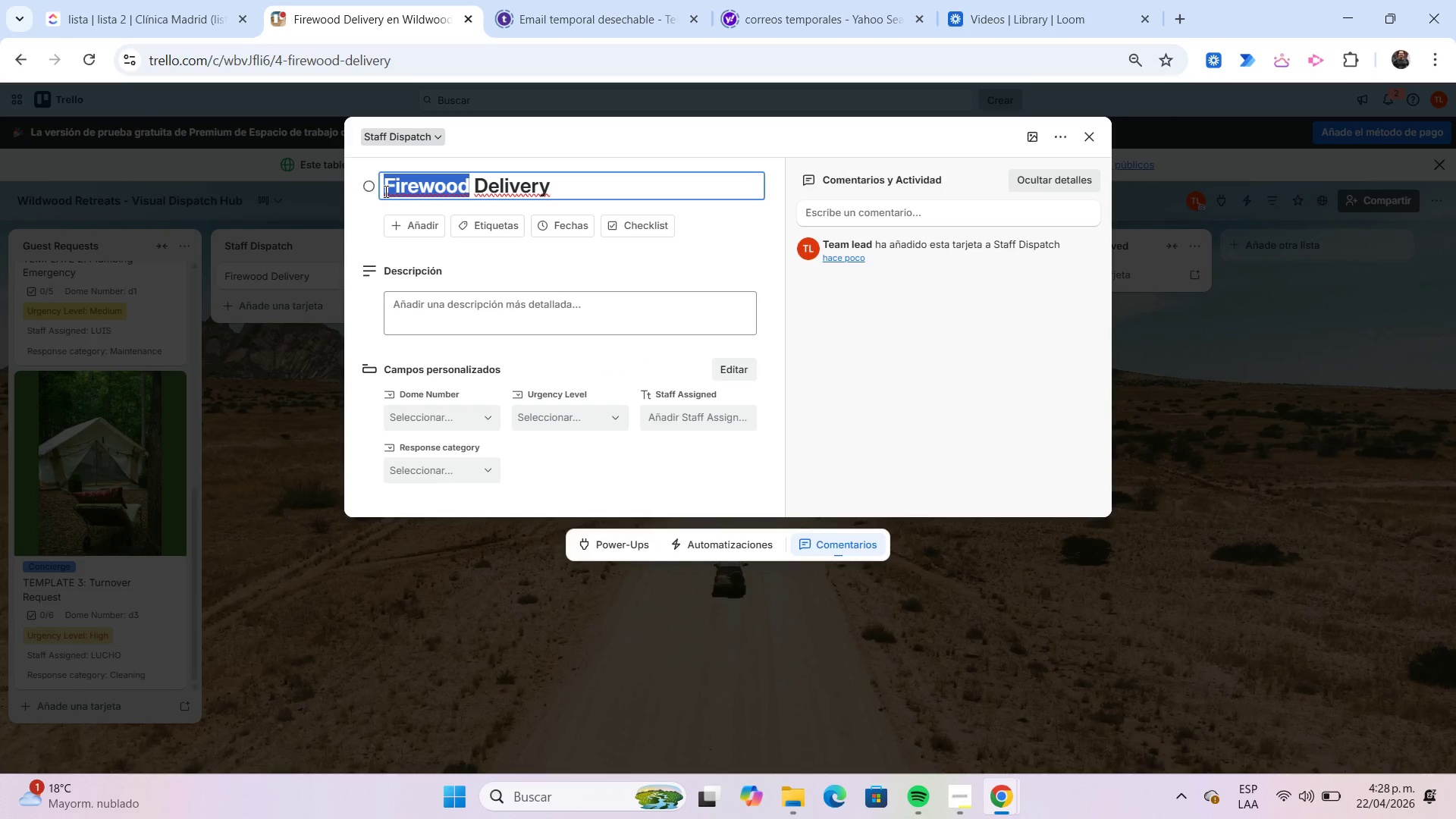 
hold_key(key=ControlLeft, duration=0.53)
 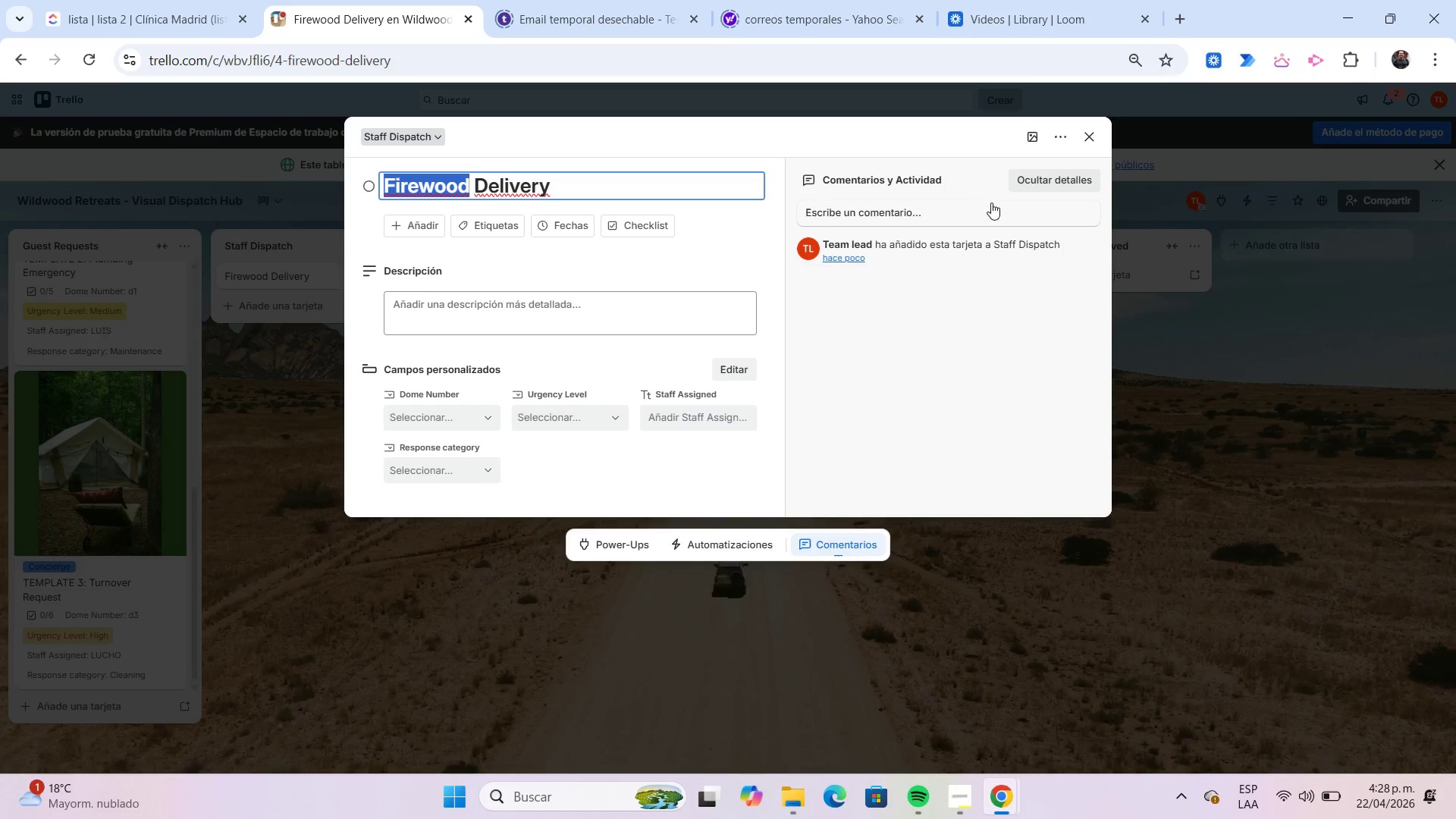 
key(C)
 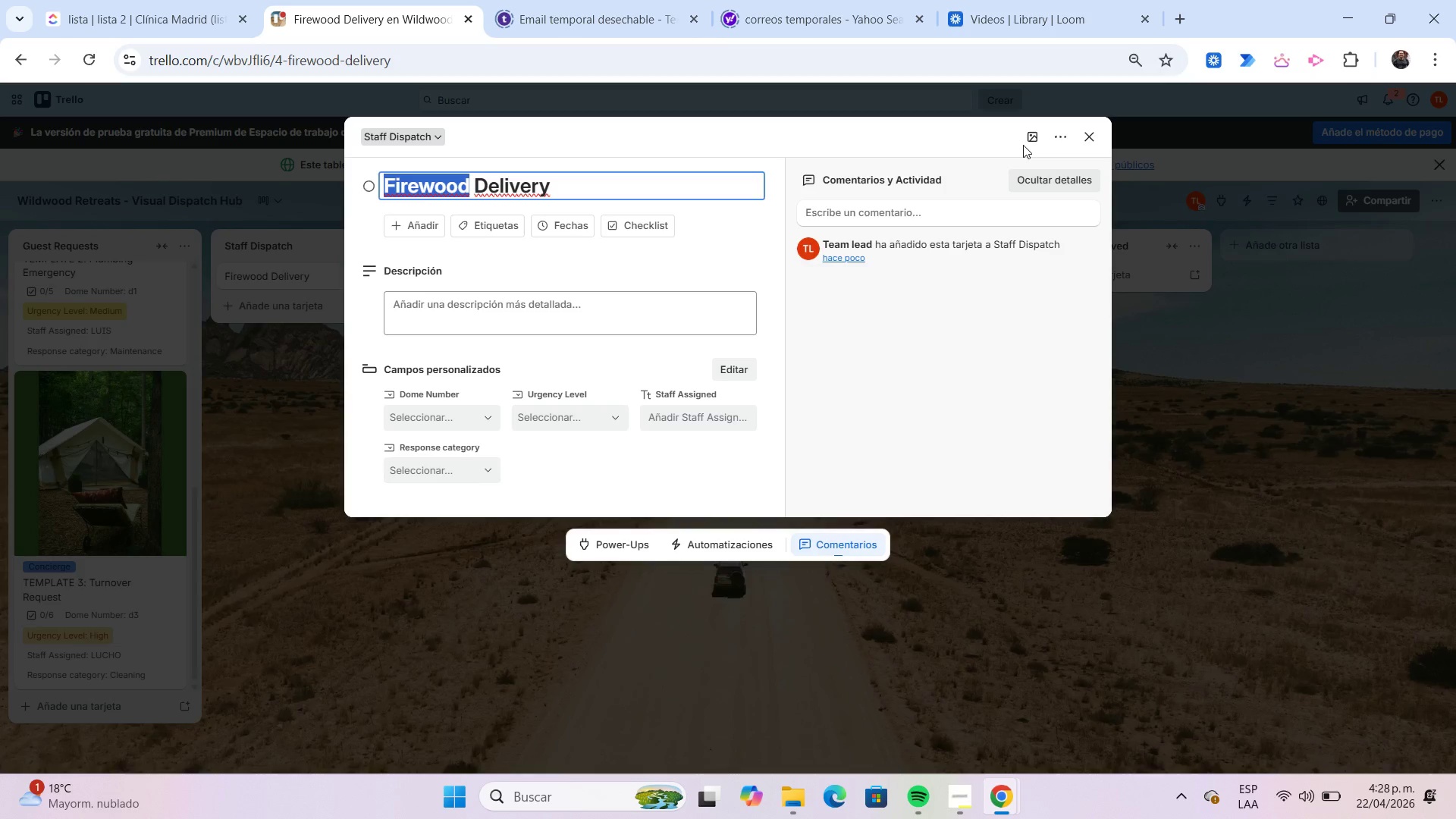 
left_click([1029, 141])
 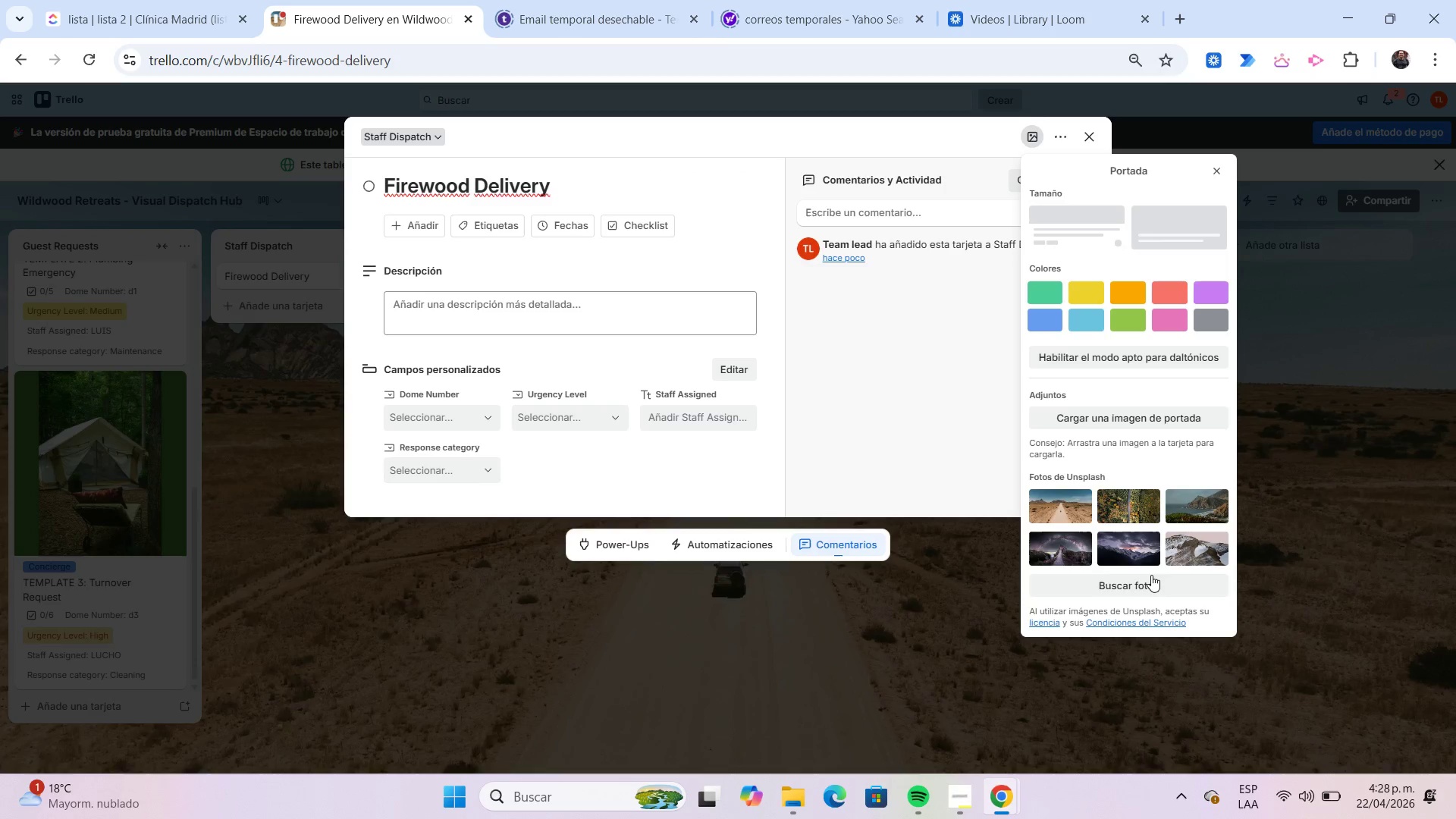 
left_click([1150, 579])
 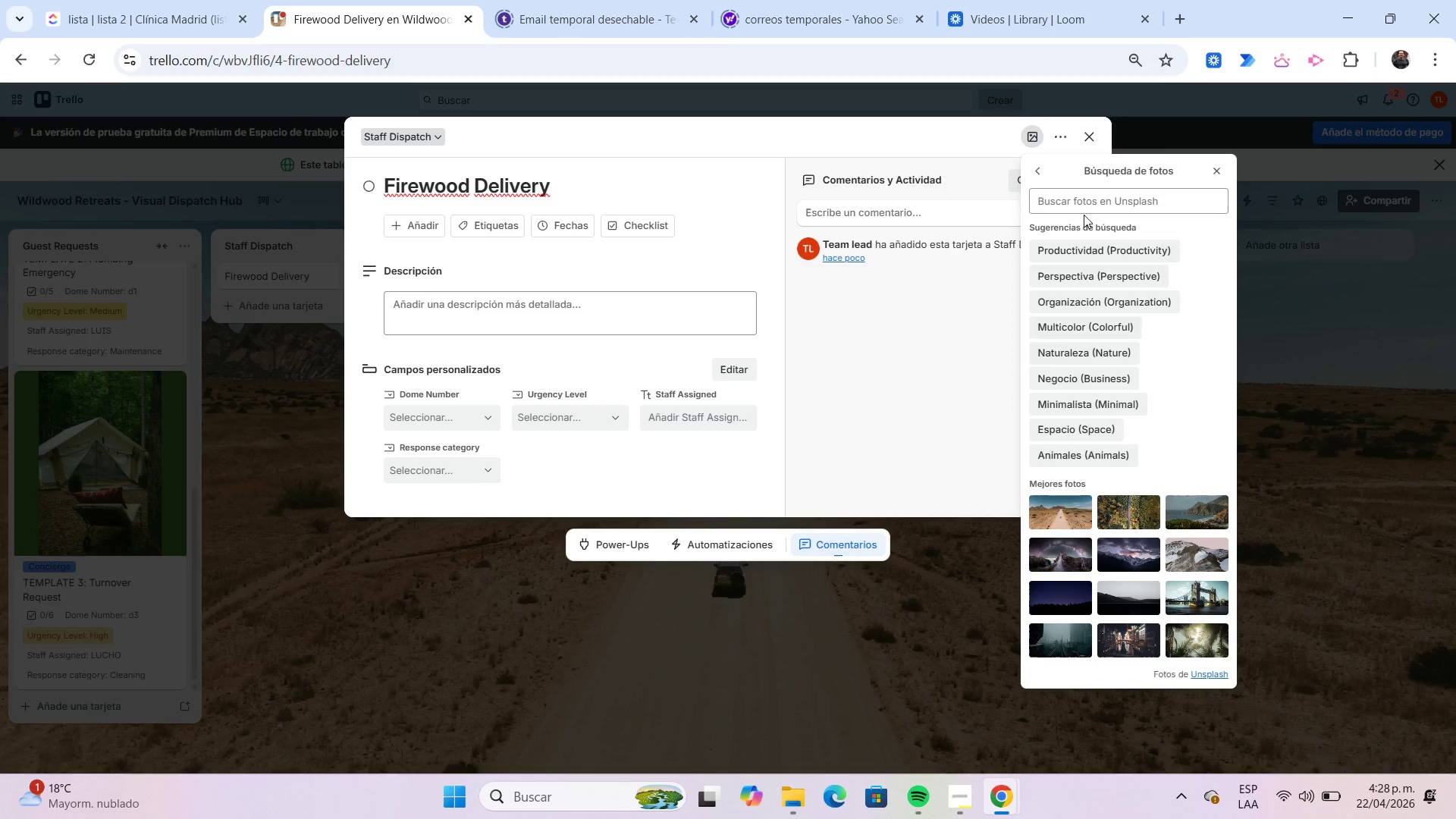 
left_click([1078, 206])
 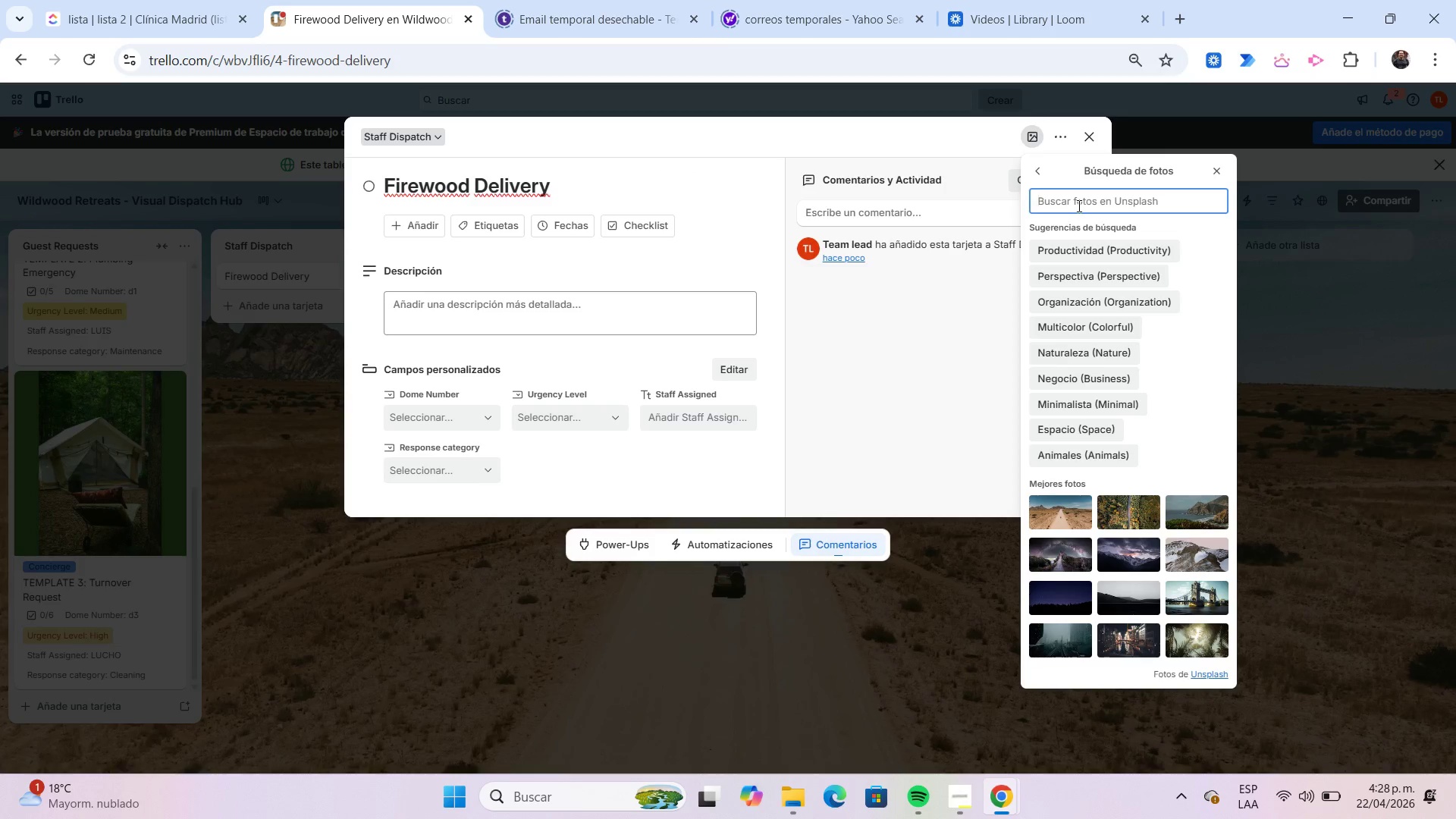 
key(Control+V)
 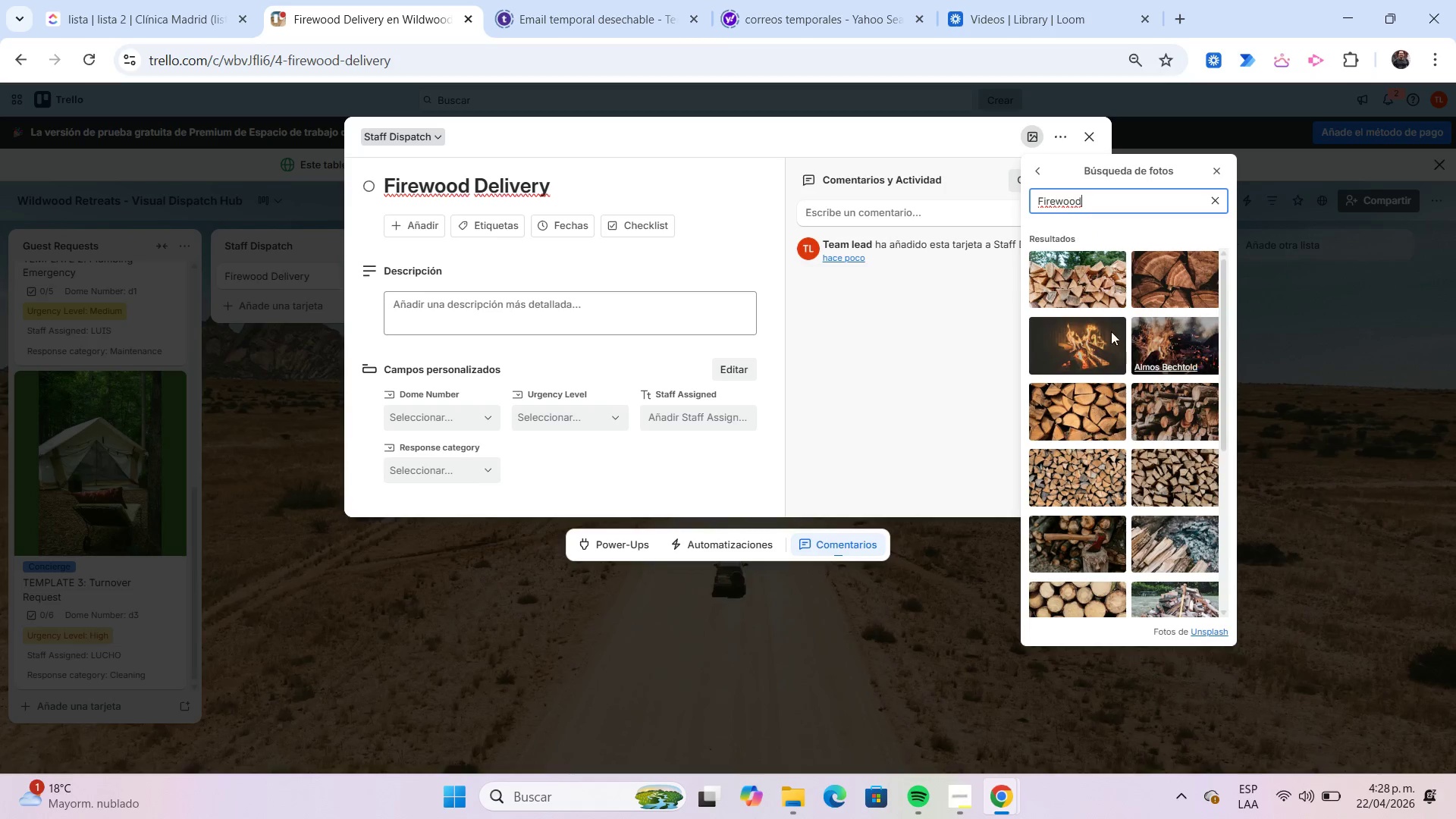 
left_click([1087, 337])
 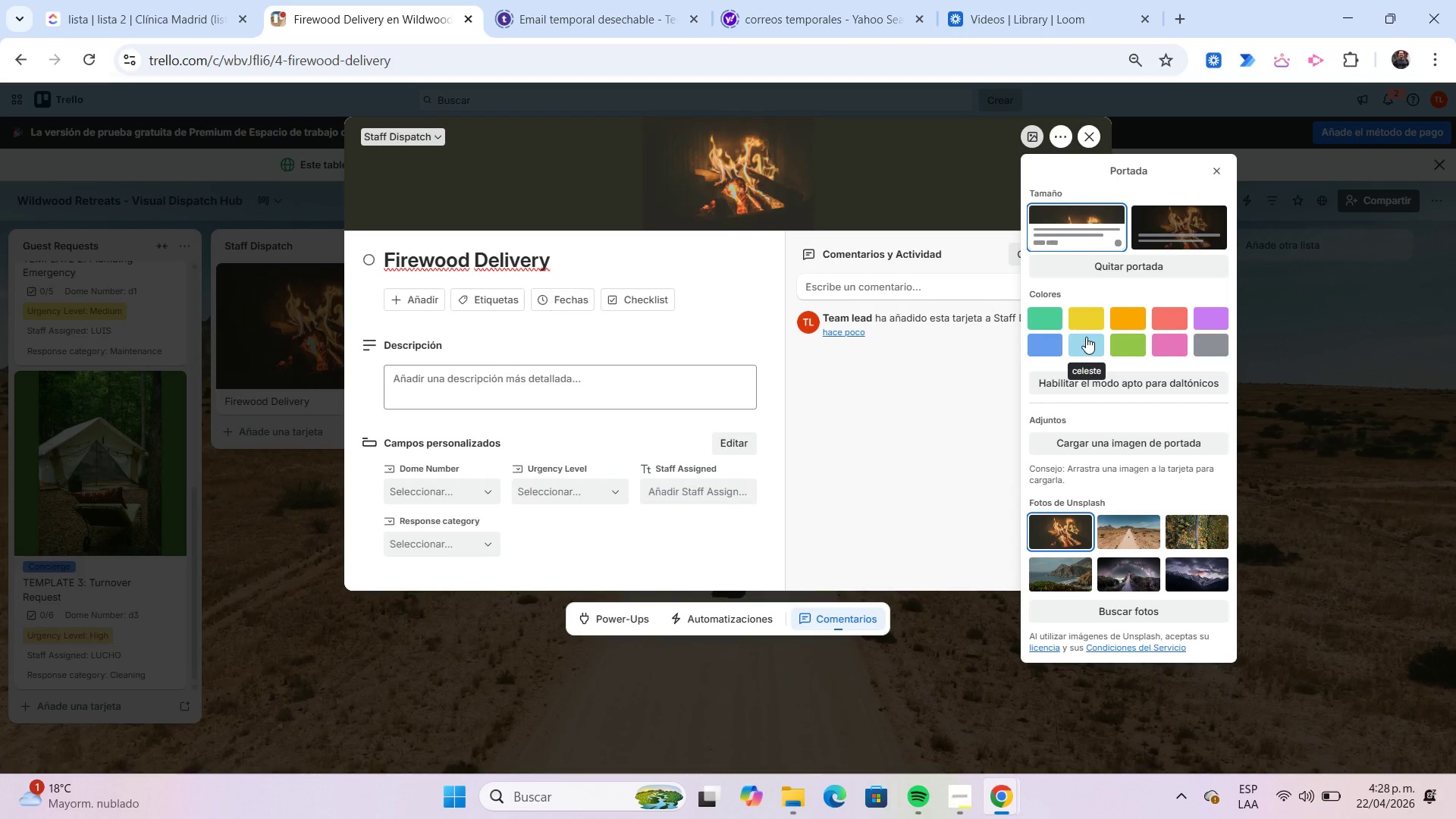 
wait(5.58)
 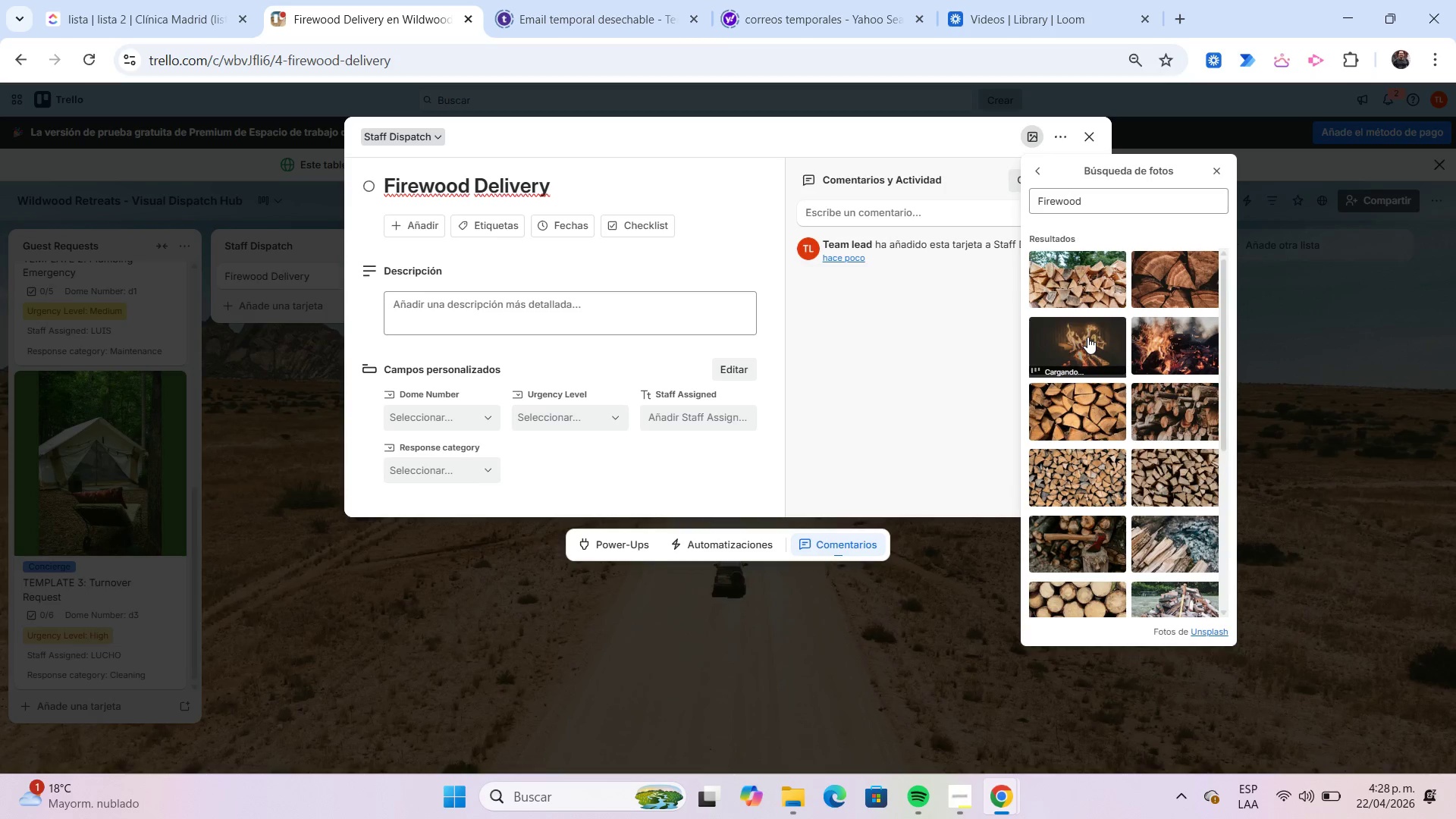 
left_click([1218, 172])
 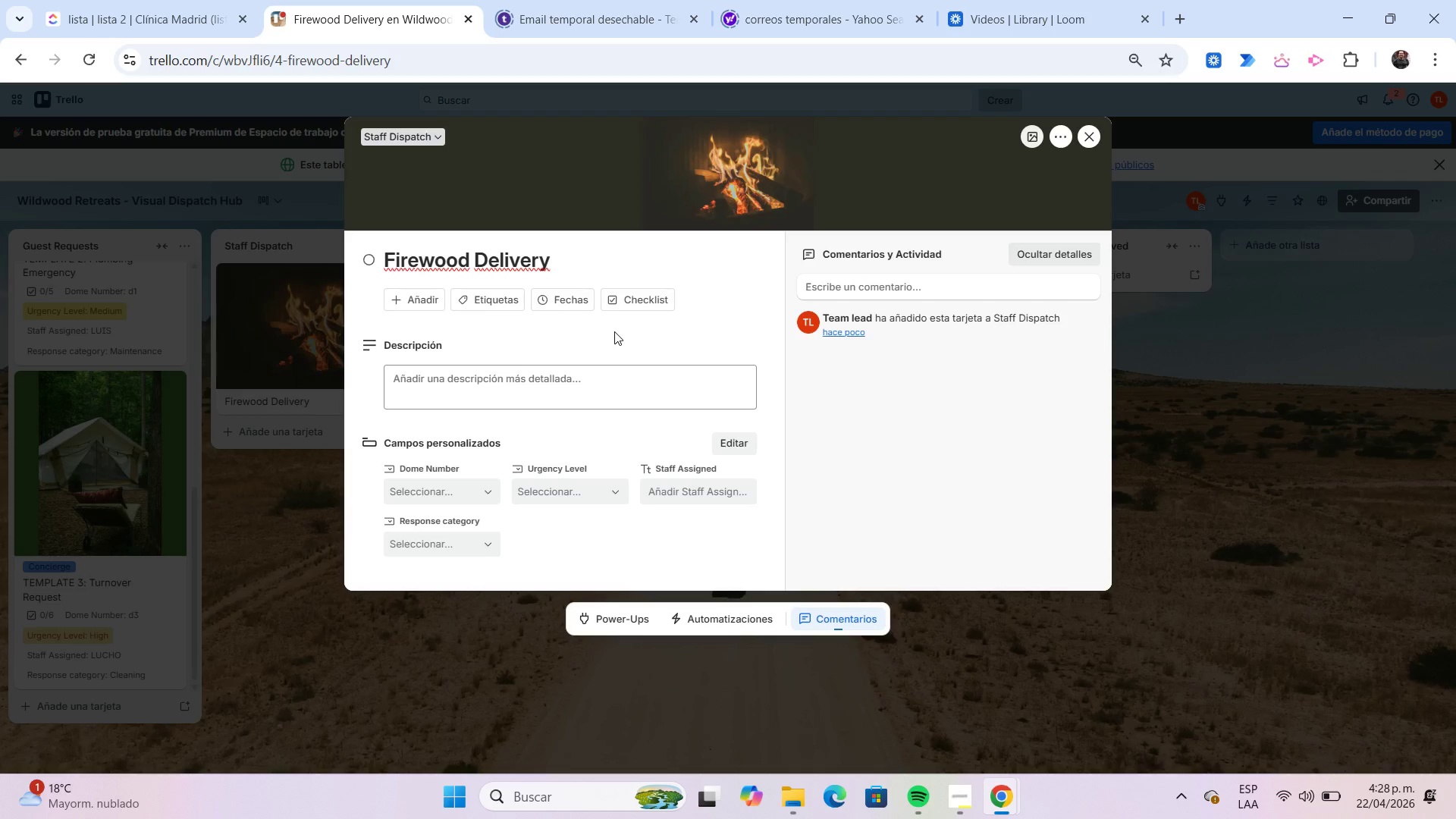 
wait(5.19)
 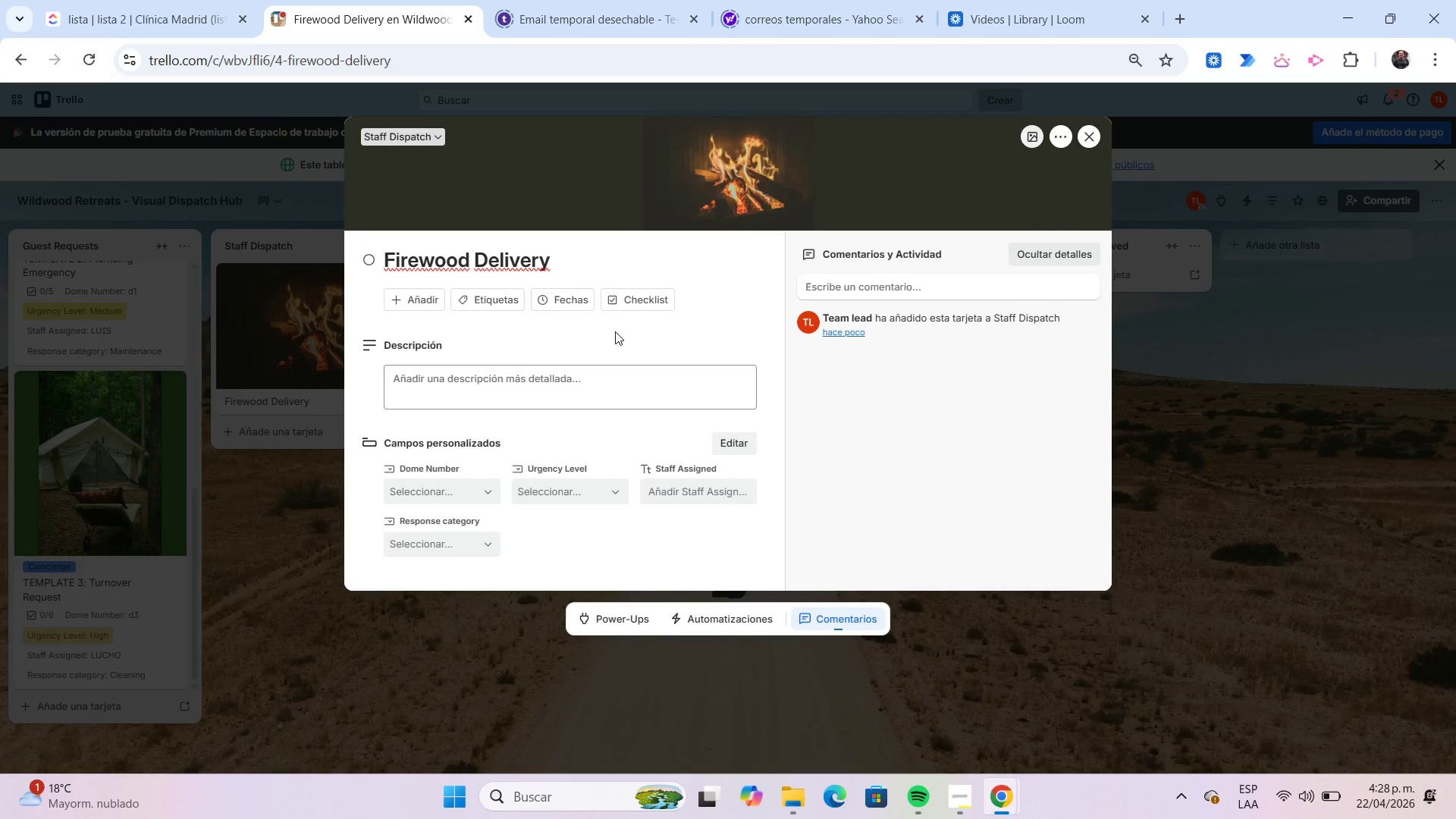 
left_click([489, 306])
 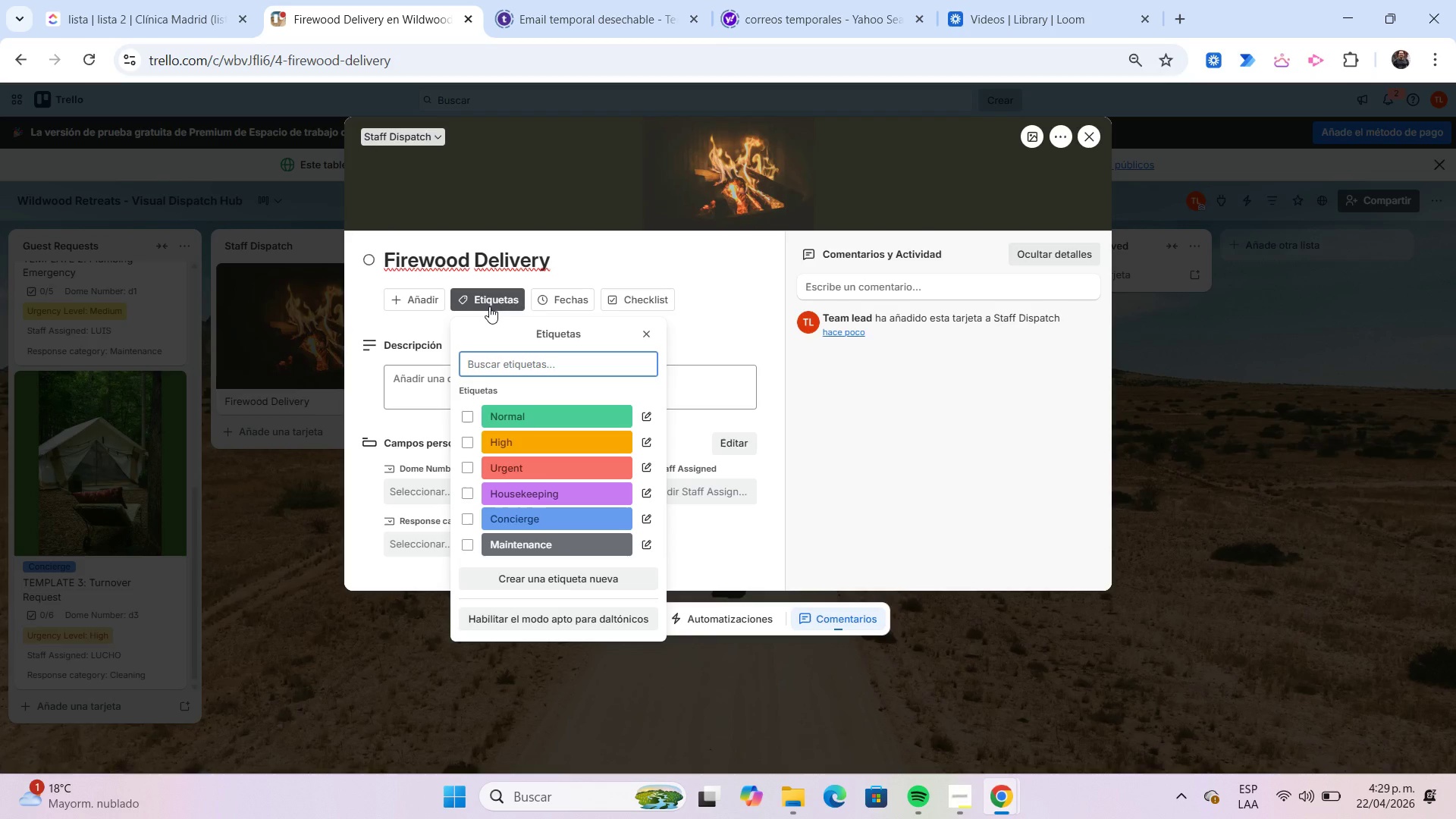 
wait(19.56)
 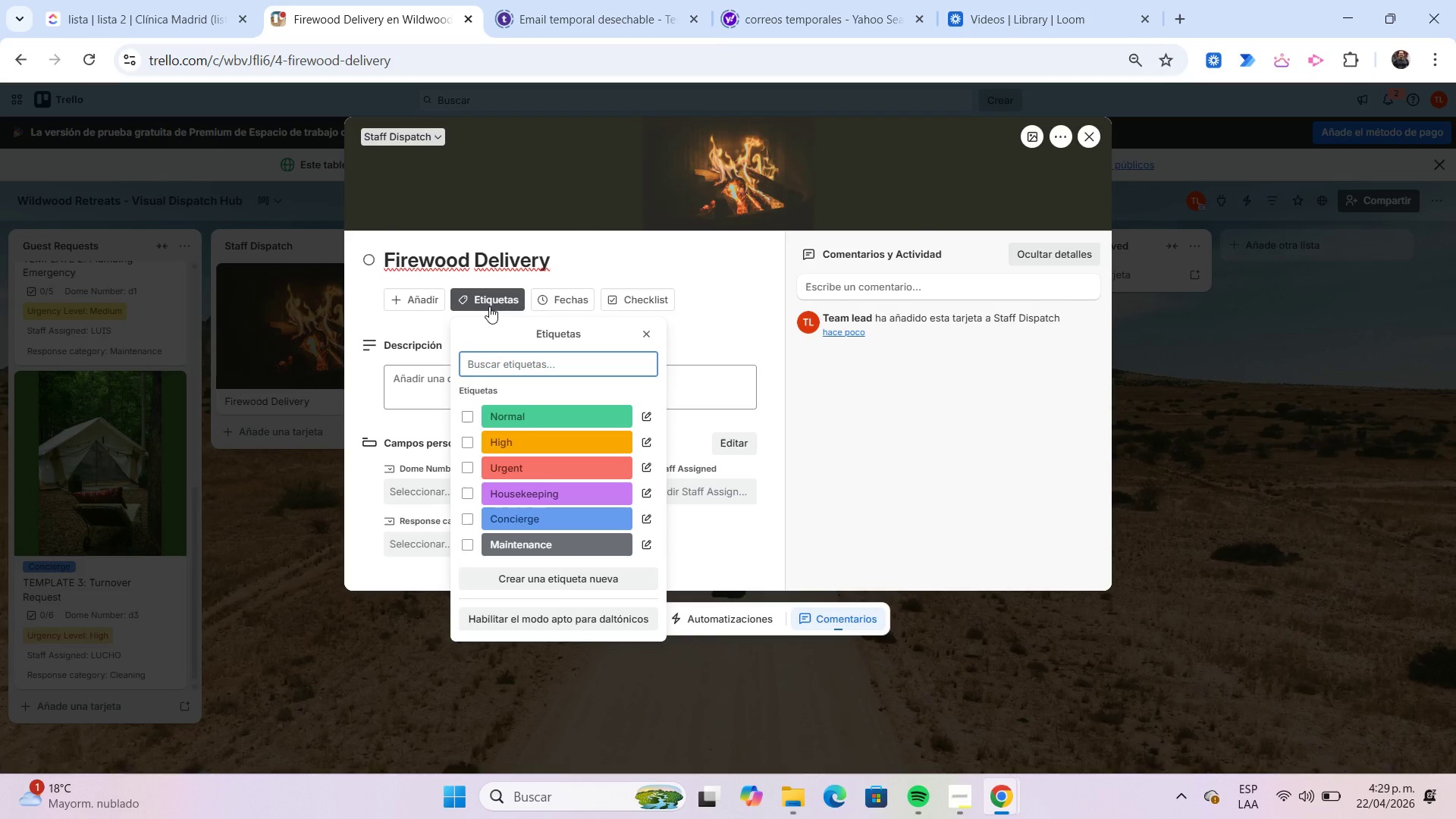 
left_click([509, 417])
 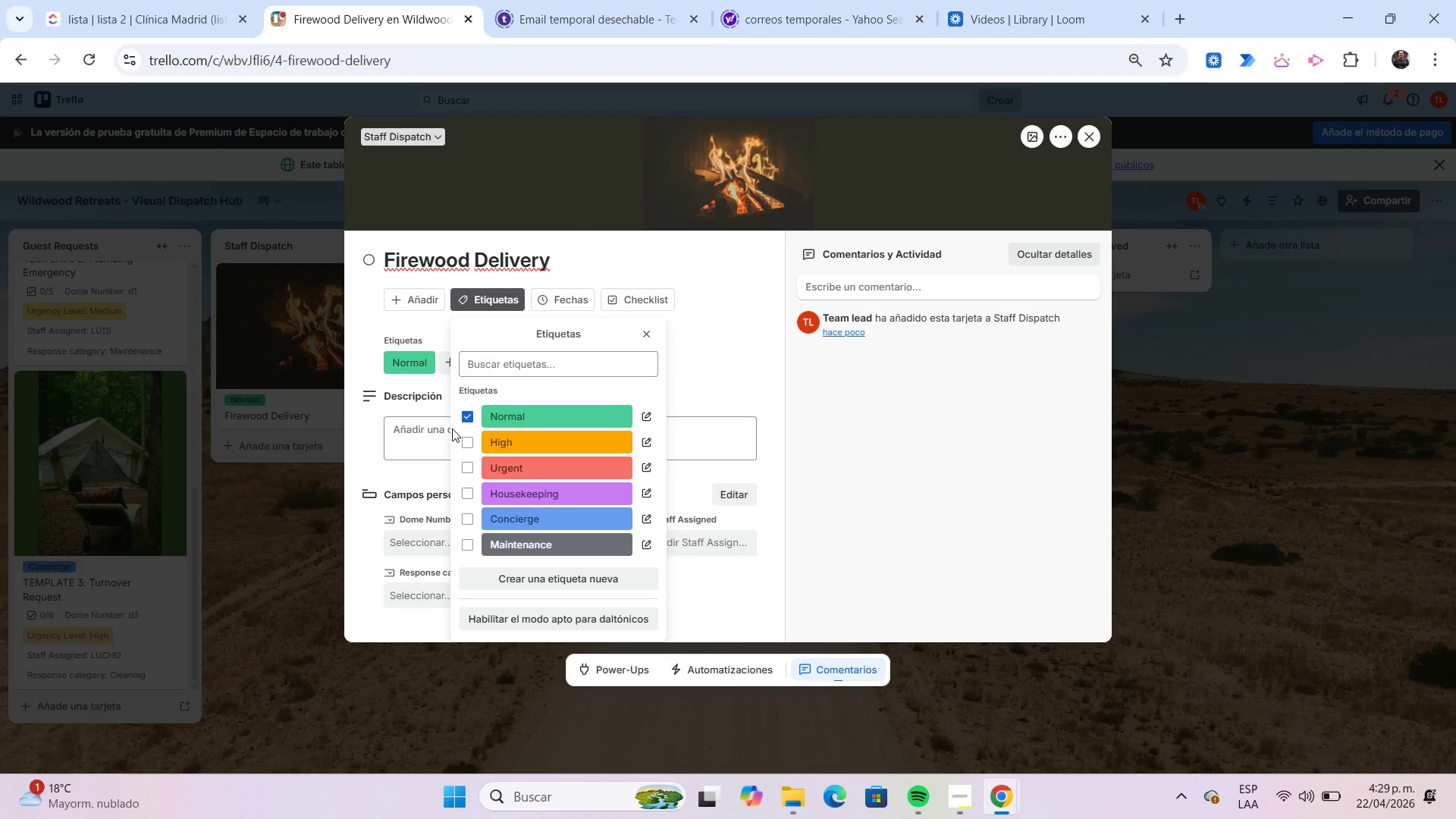 
left_click([436, 426])
 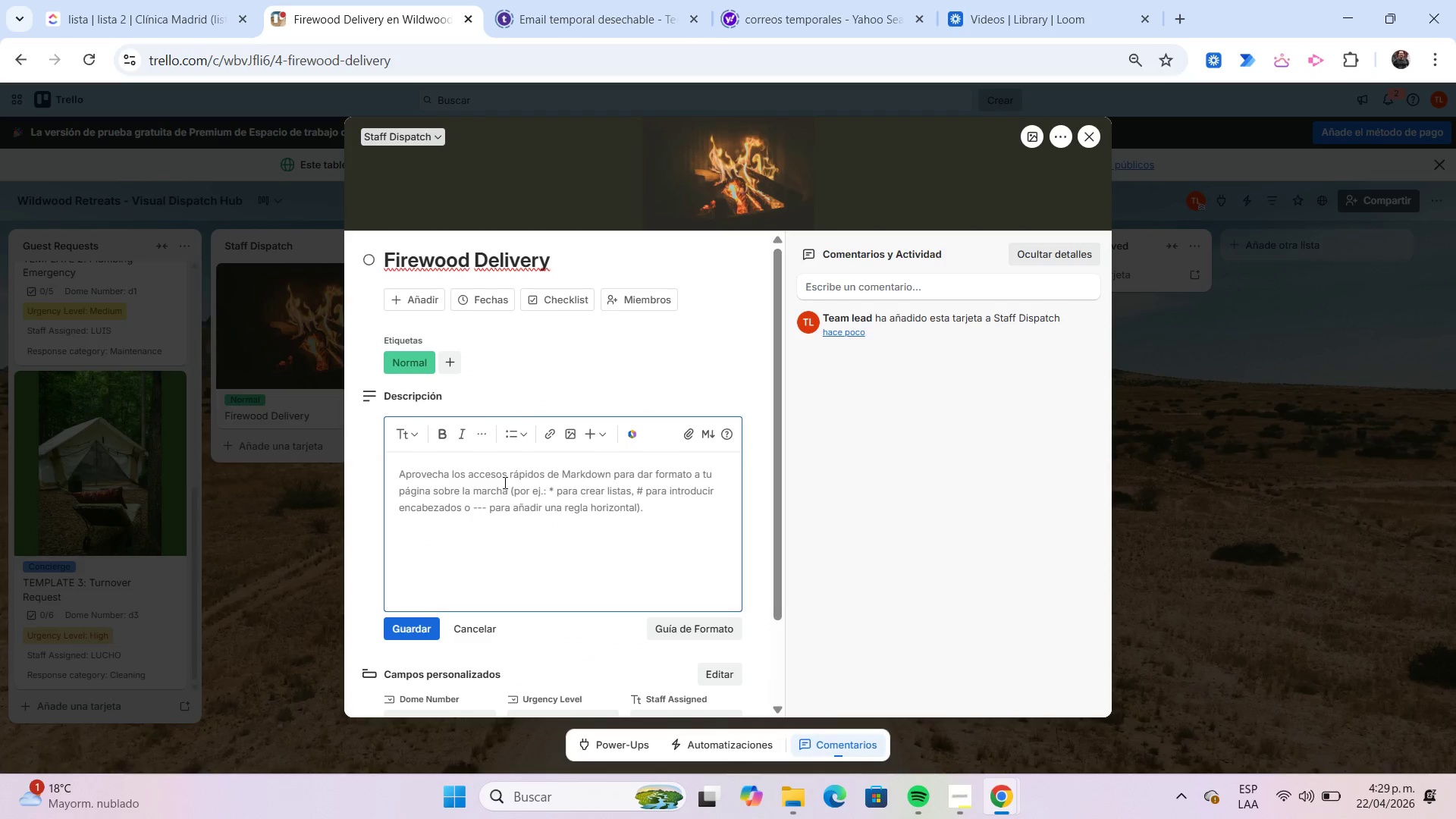 
type(Guest Requested extra firewood for evening bonfire.)
 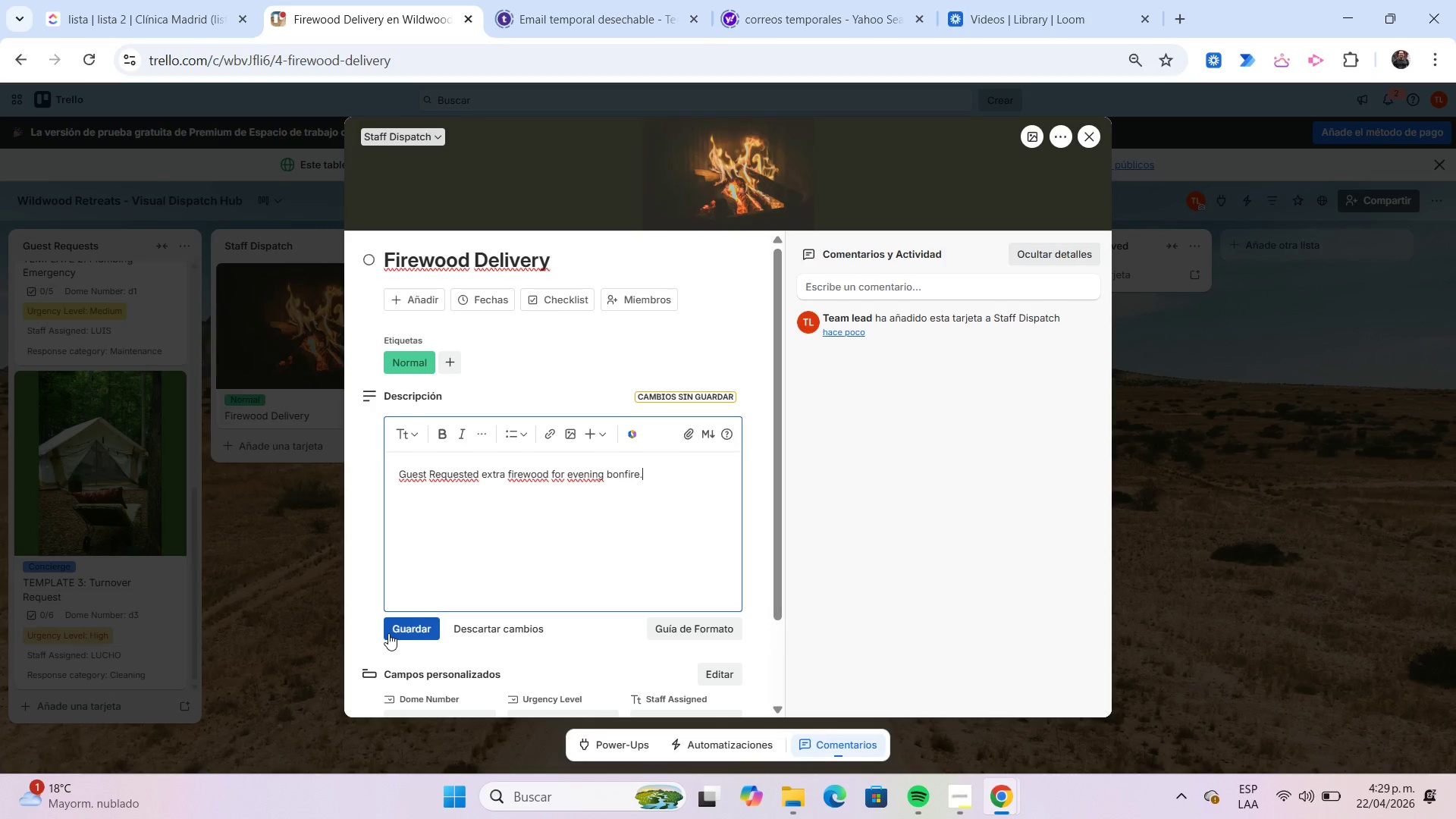 
left_click([396, 630])
 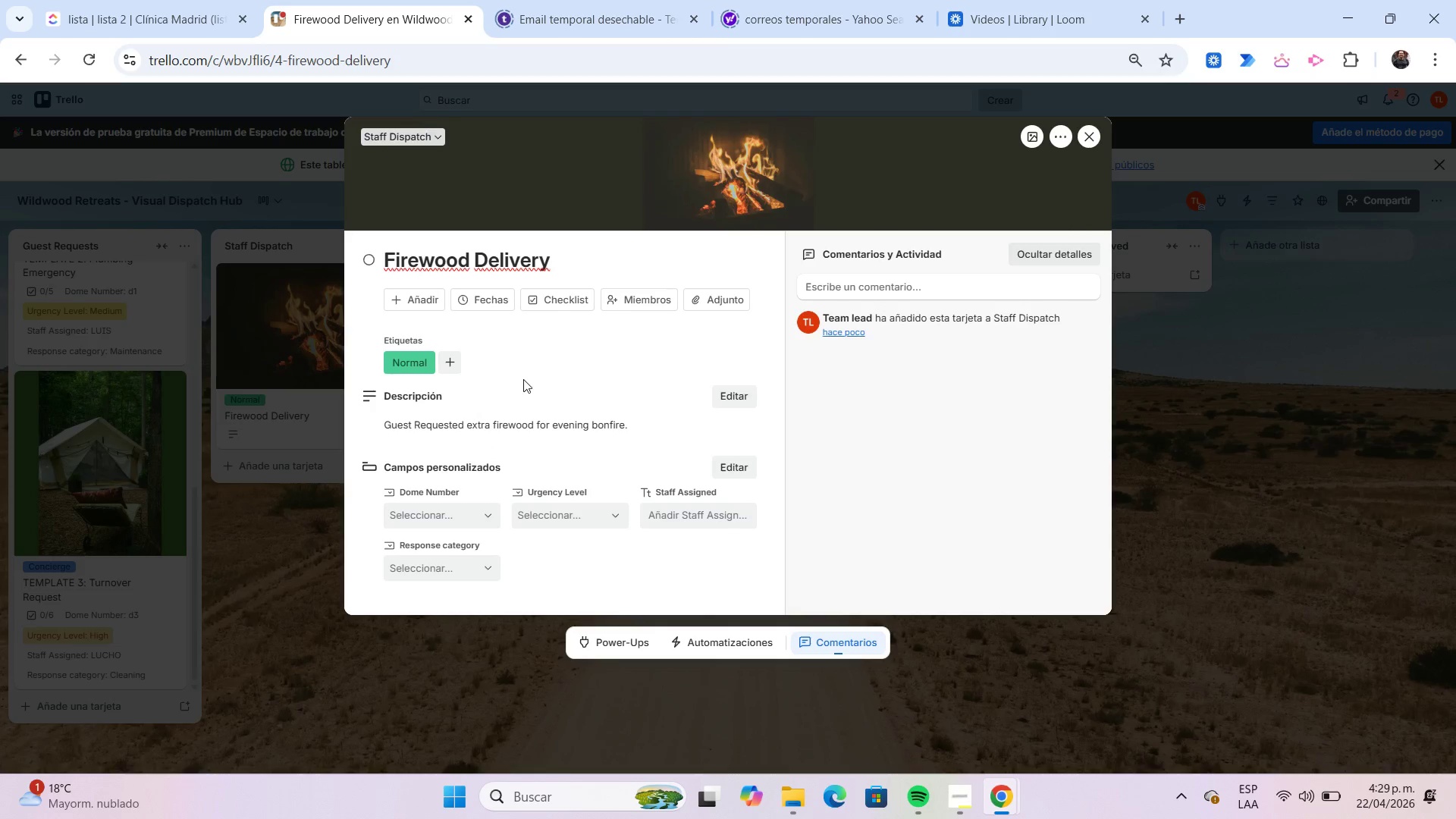 
left_click([459, 508])
 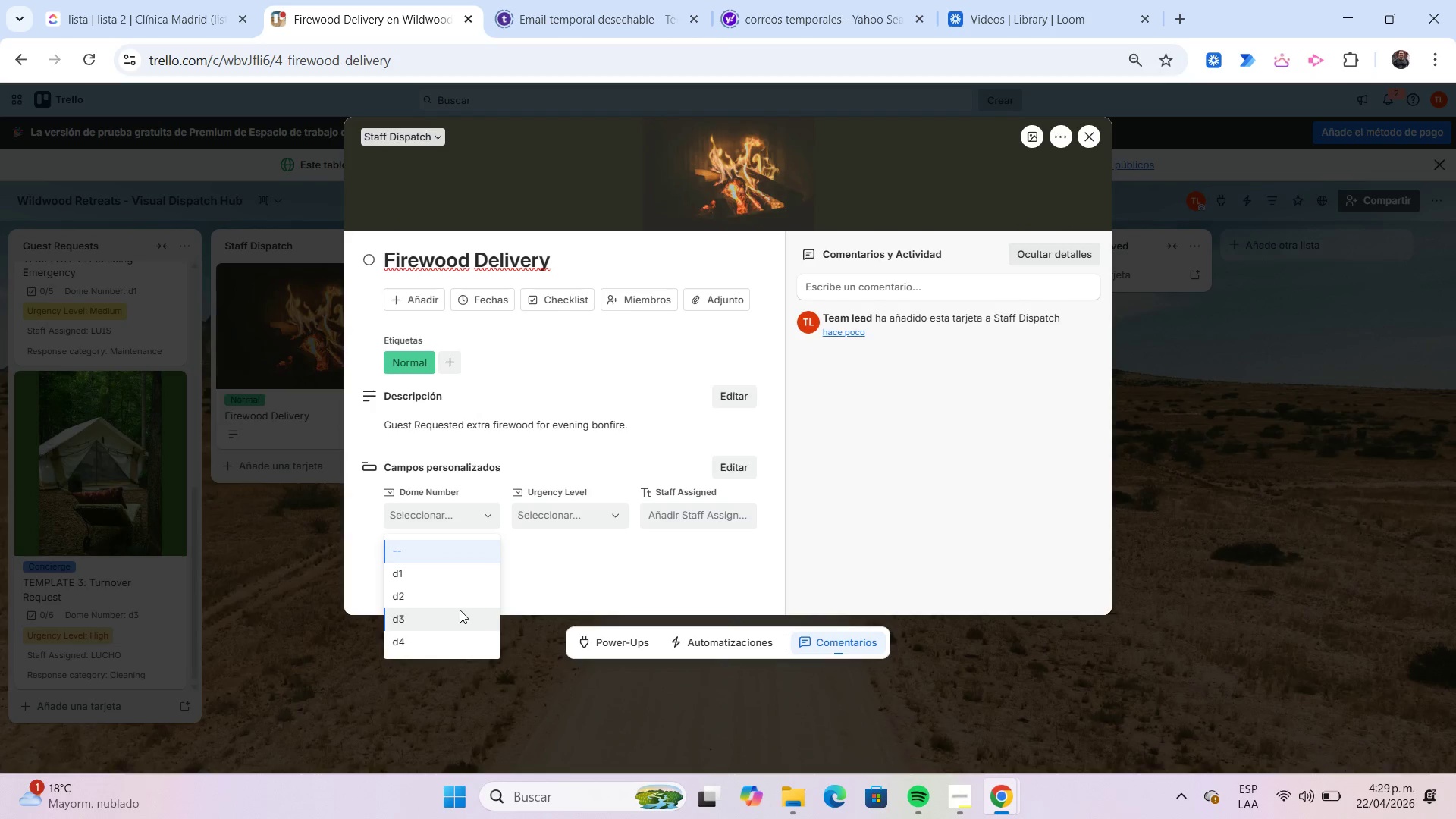 
left_click([457, 610])
 